 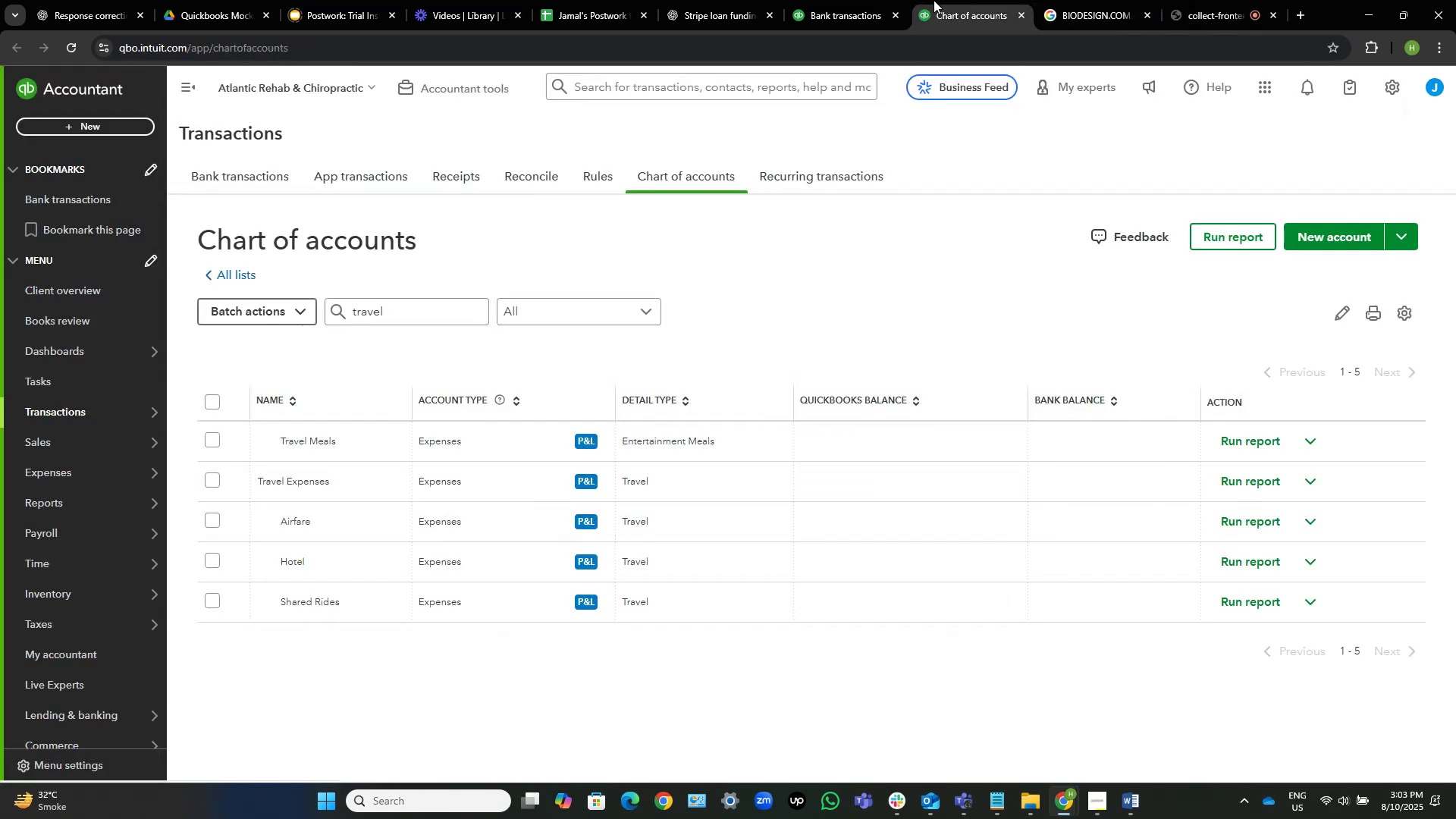 
mouse_move([1039, 45])
 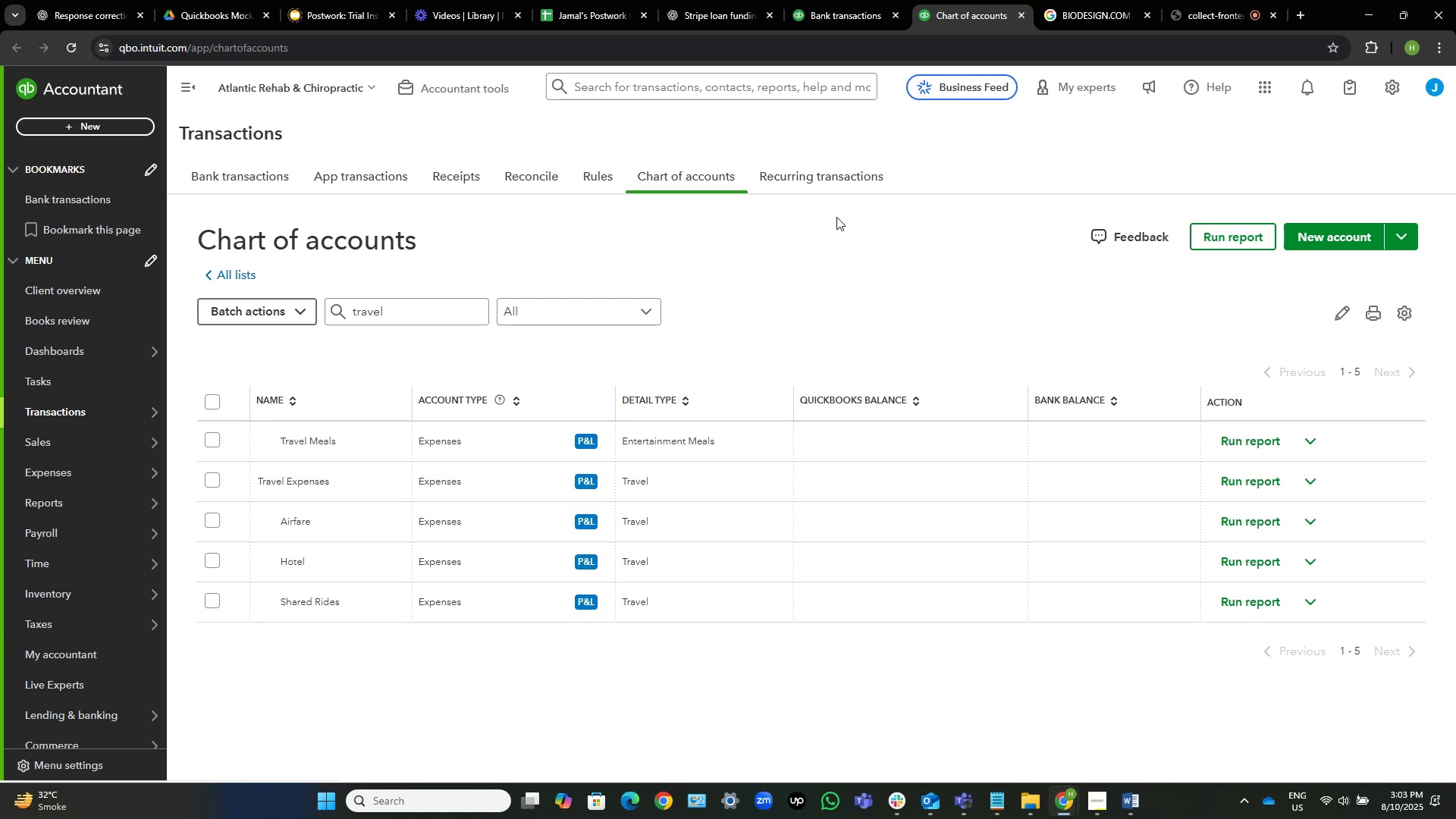 
wait(9.41)
 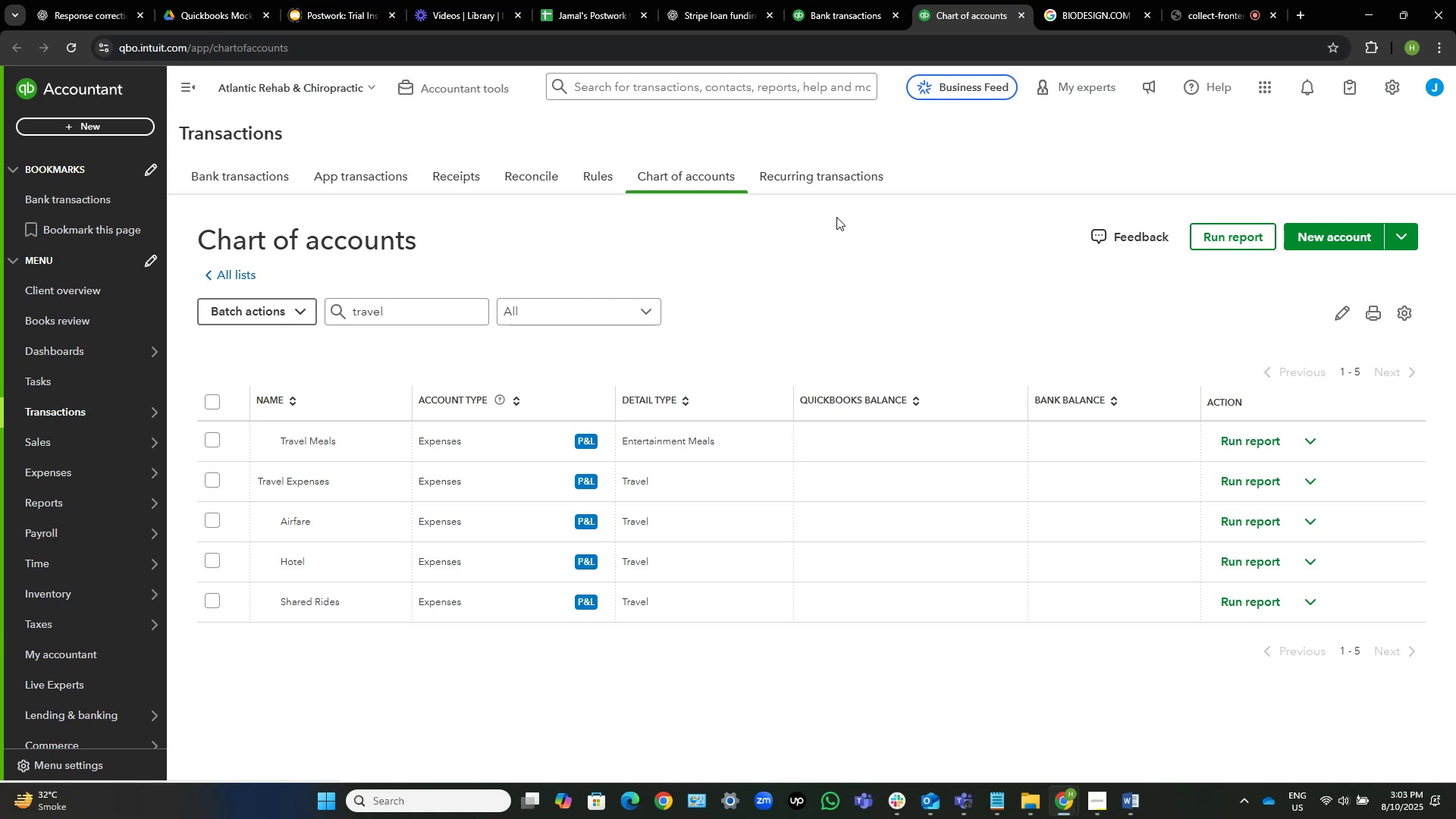 
left_click([845, 0])
 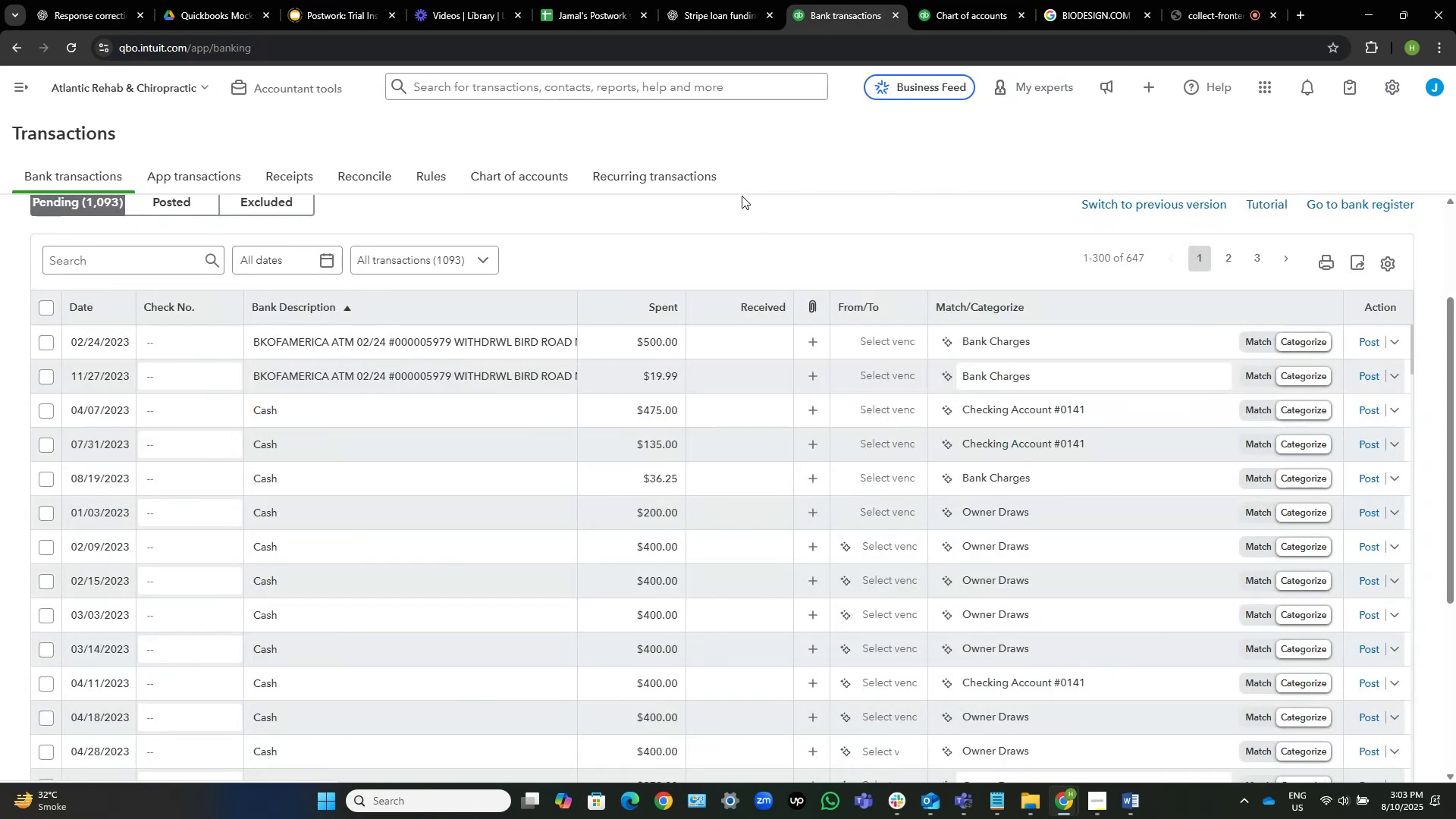 
scroll: coordinate [615, 246], scroll_direction: down, amount: 2.0
 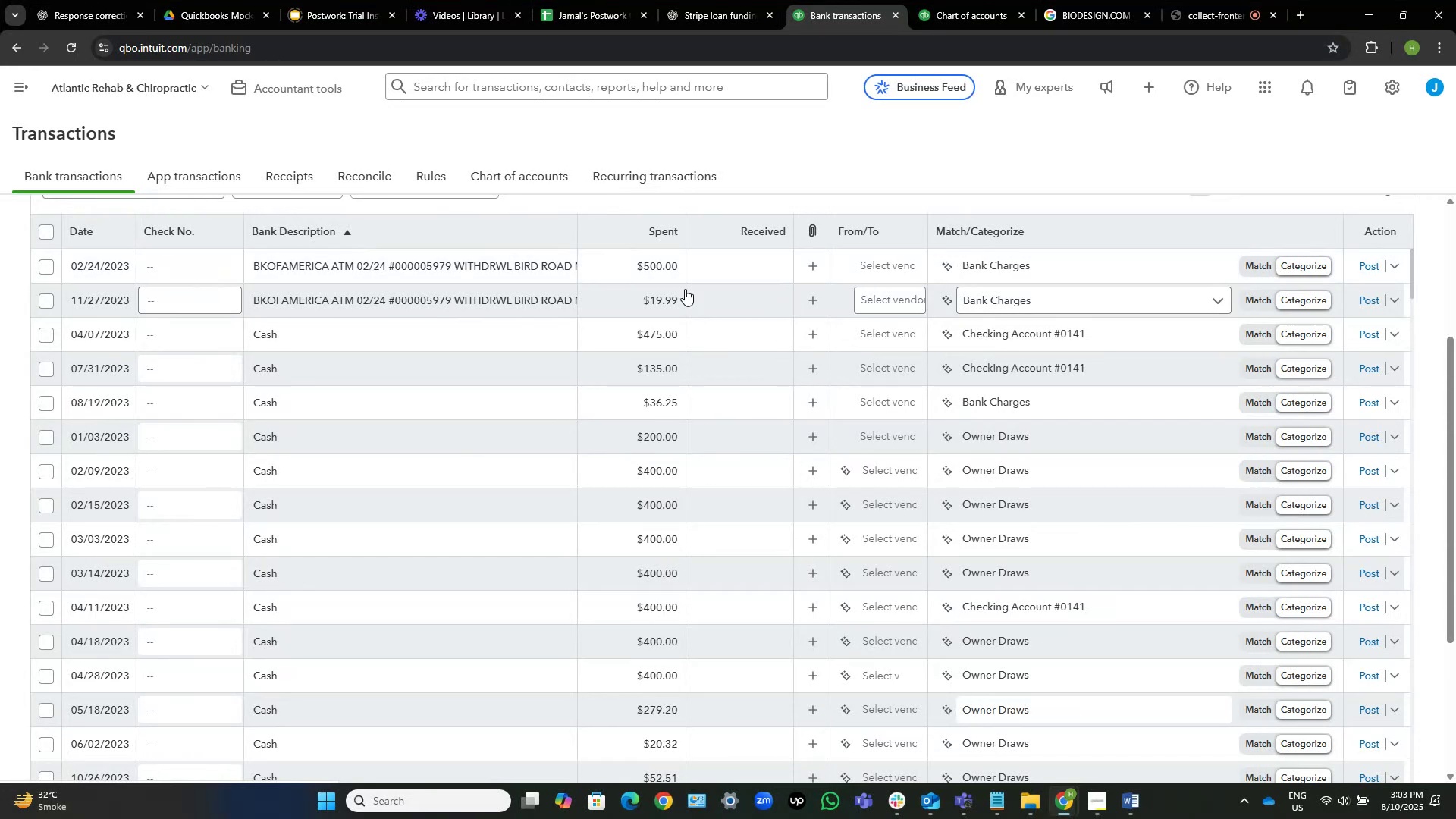 
left_click([530, 300])
 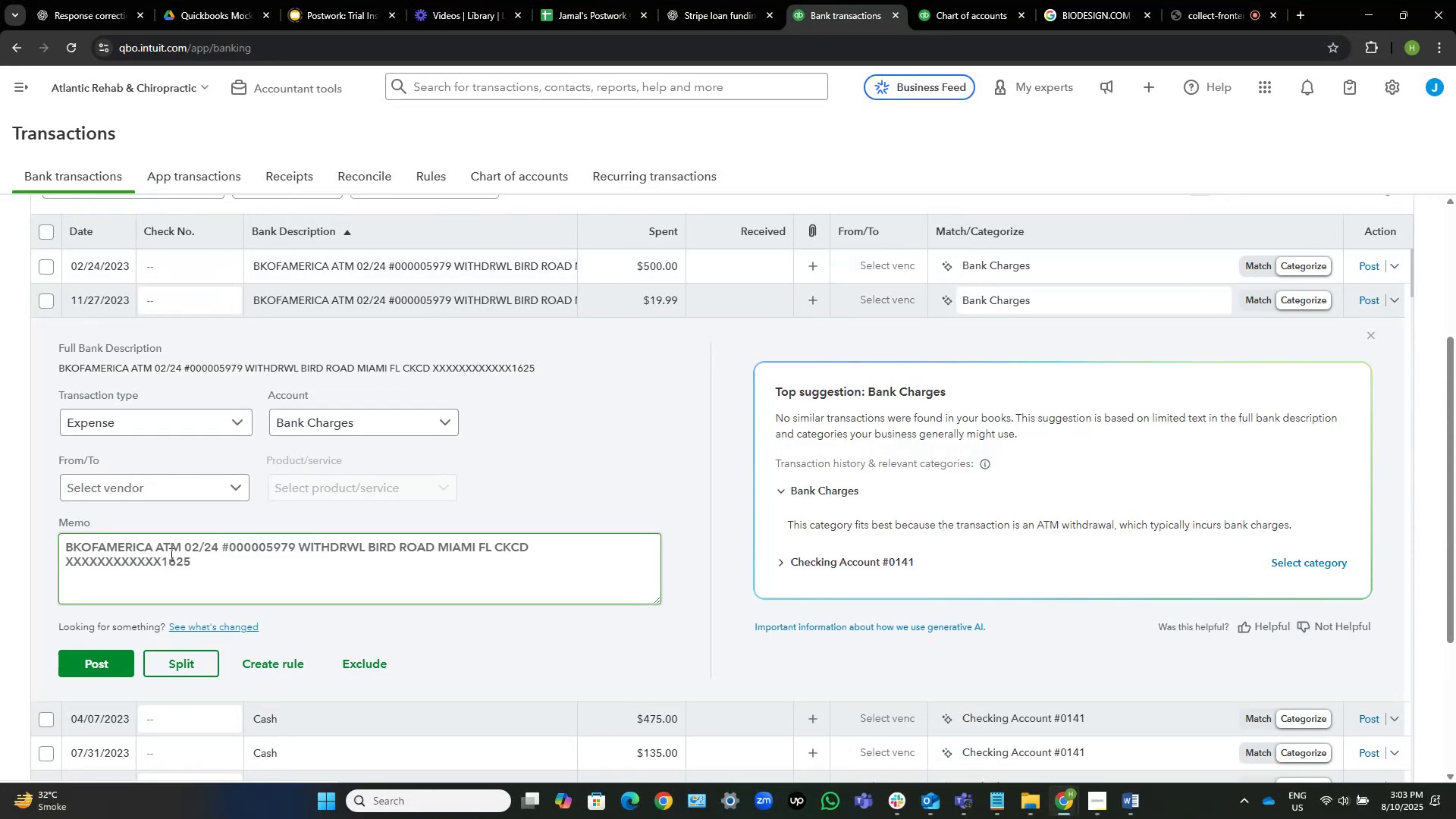 
wait(10.13)
 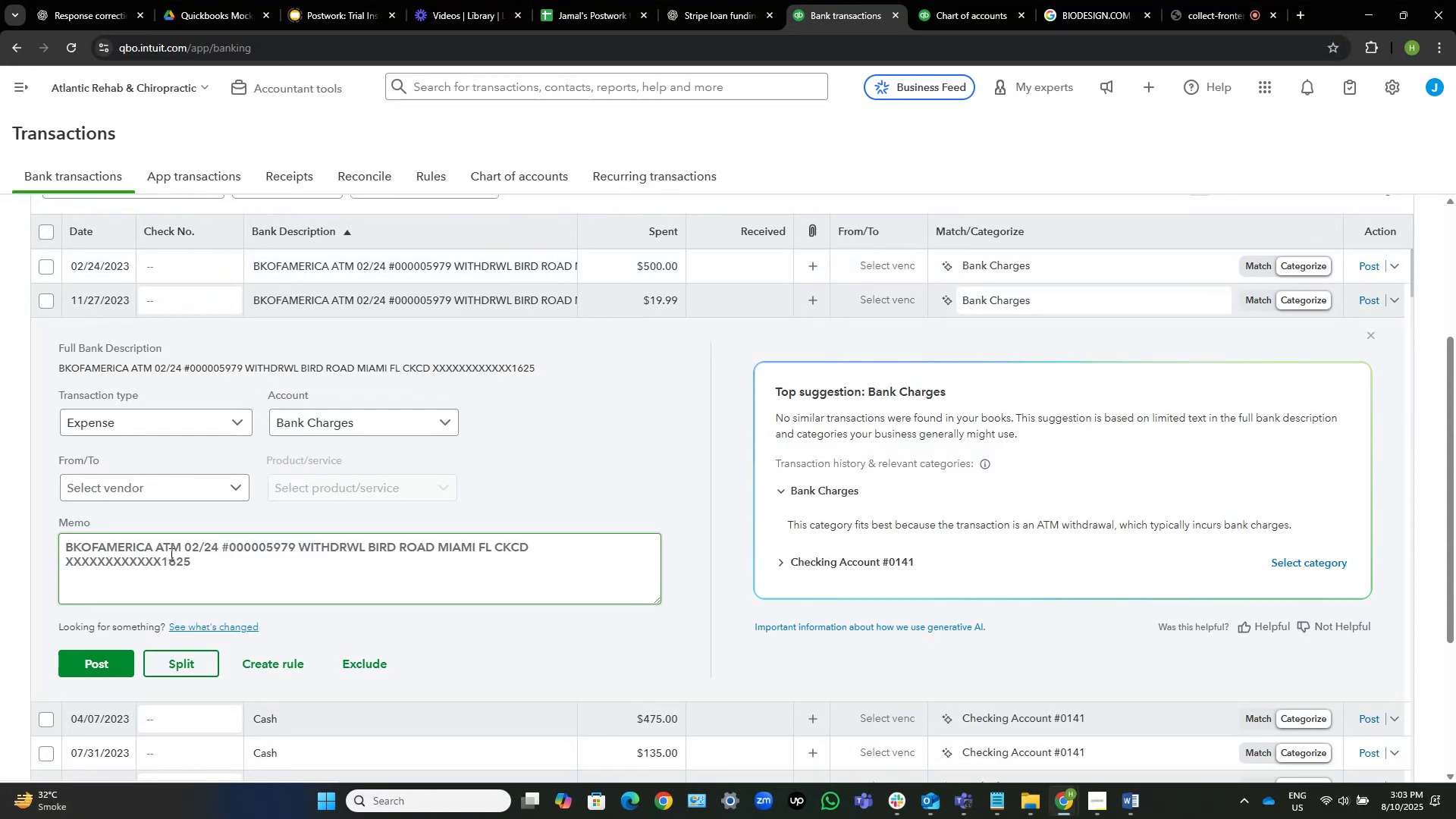 
scroll: coordinate [729, 447], scroll_direction: down, amount: 3.0
 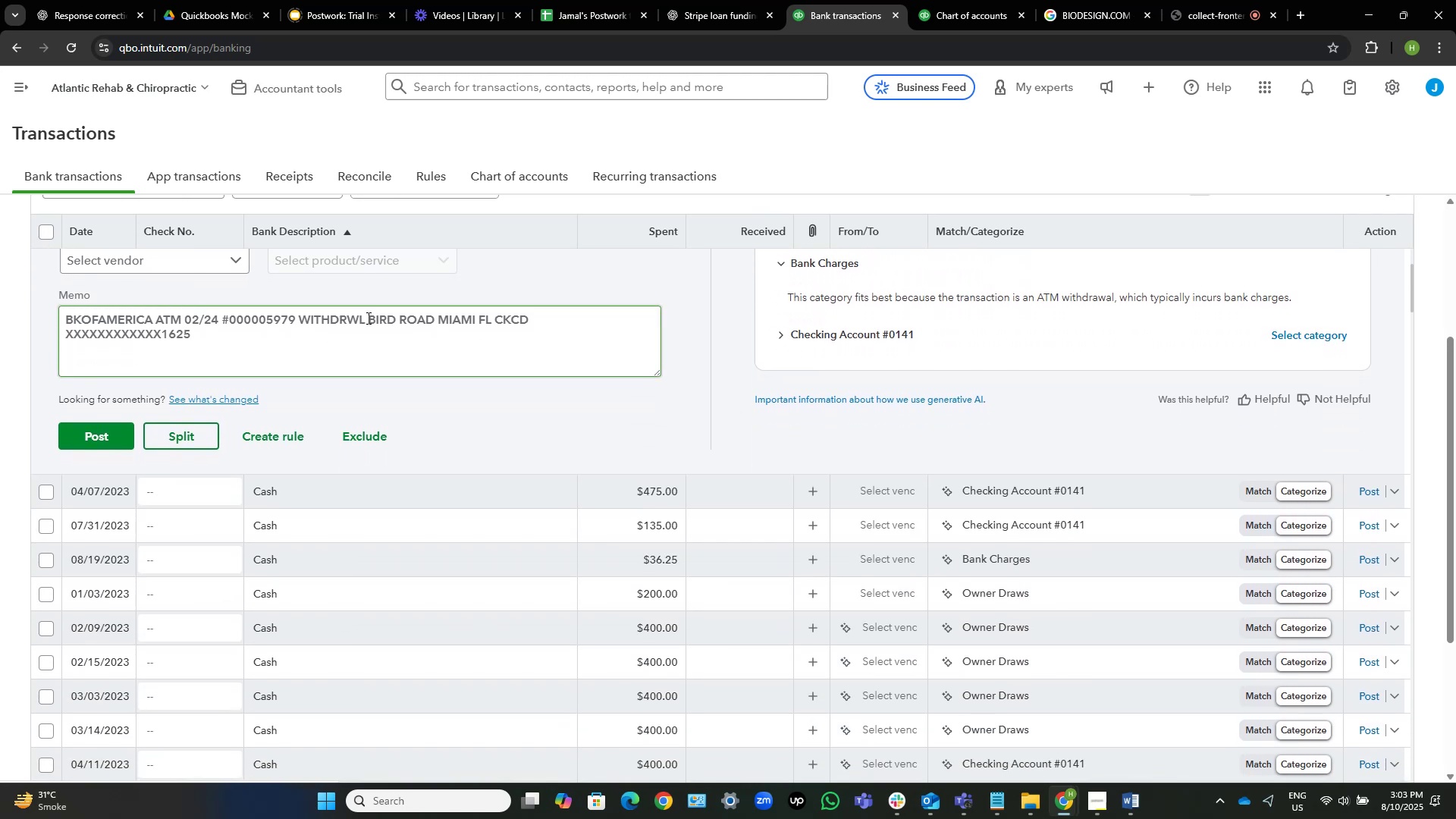 
wait(7.9)
 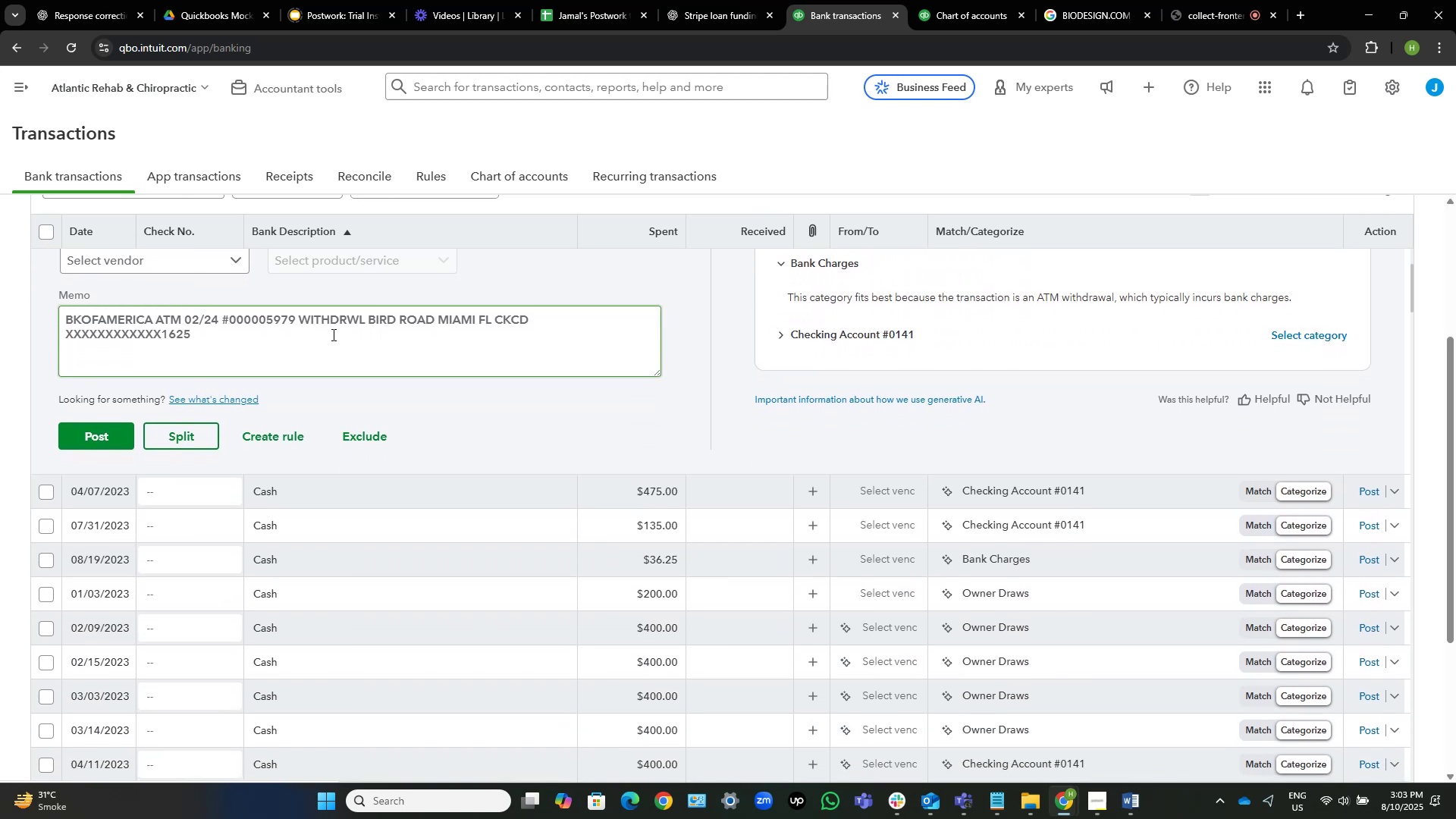 
scroll: coordinate [657, 322], scroll_direction: up, amount: 3.0
 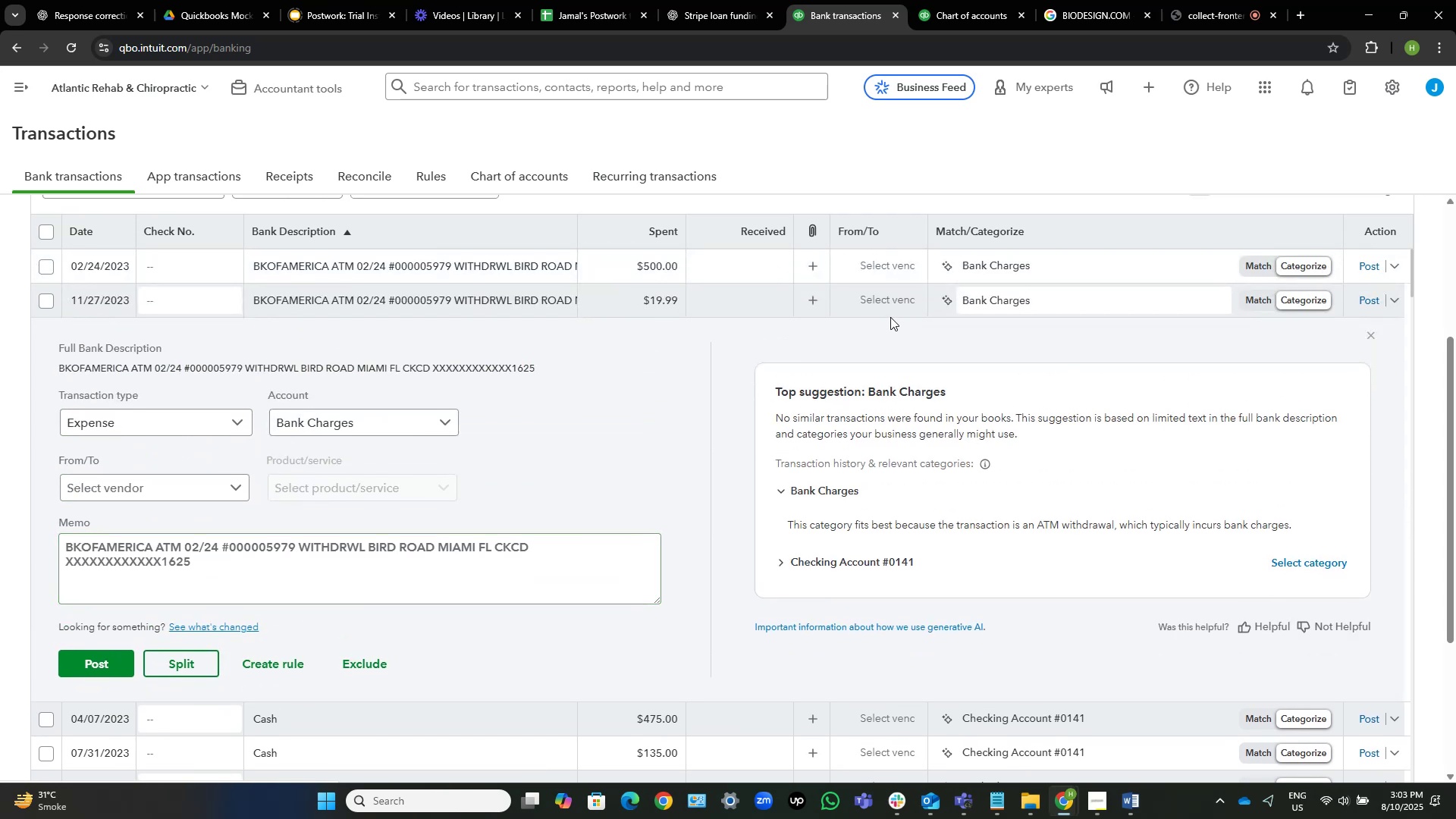 
left_click([897, 305])
 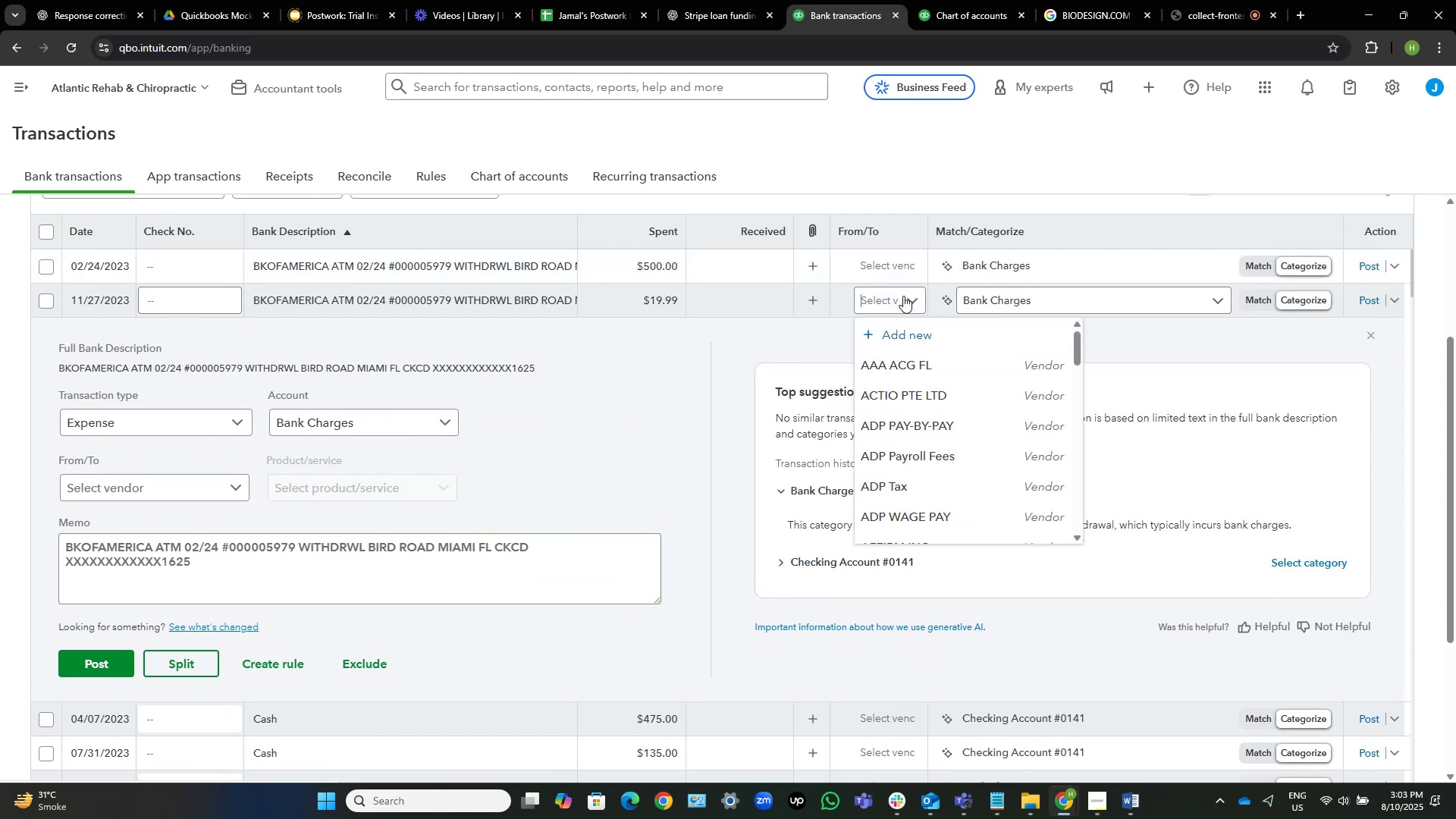 
scroll: coordinate [903, 296], scroll_direction: up, amount: 1.0
 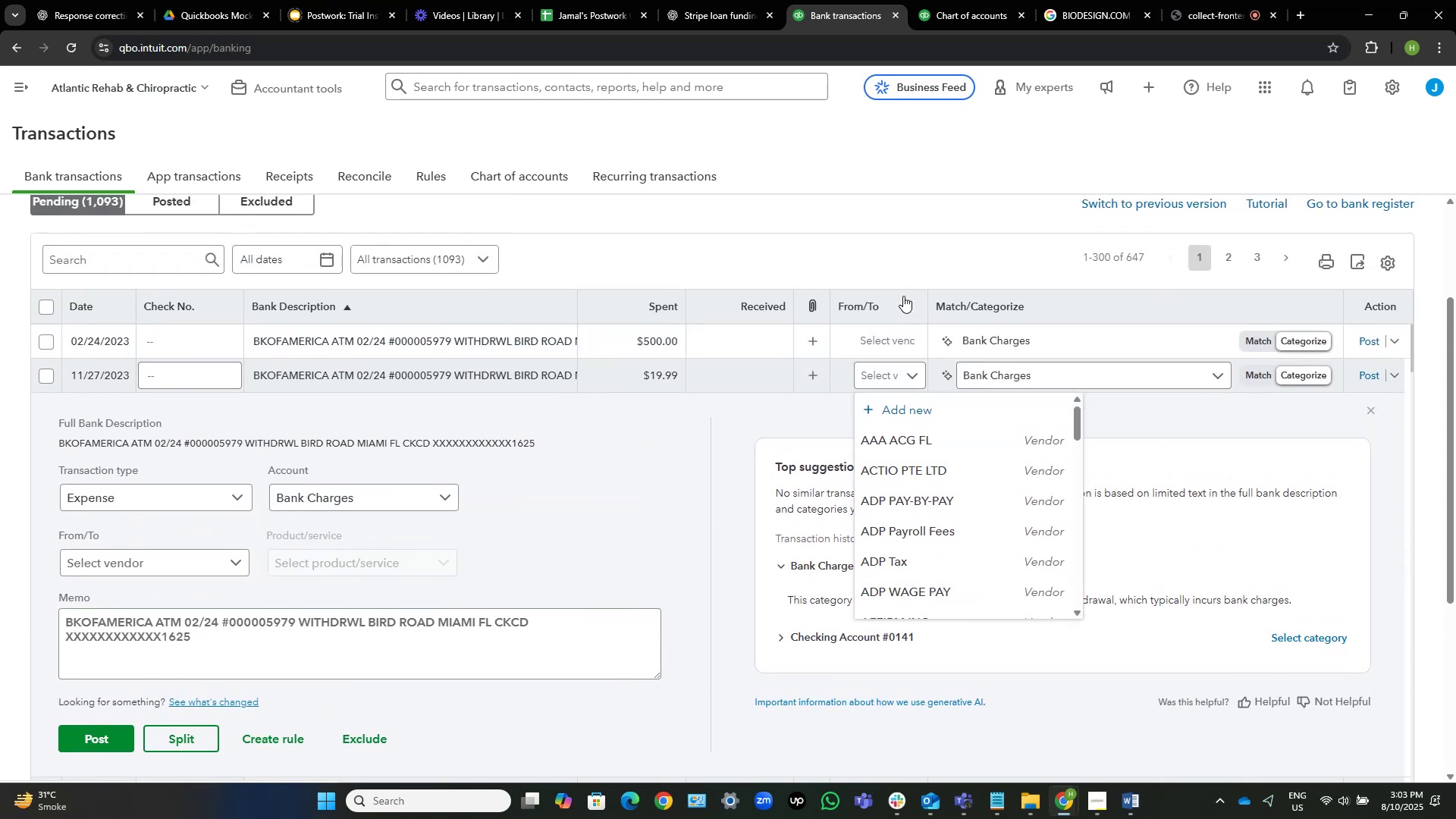 
left_click([903, 296])
 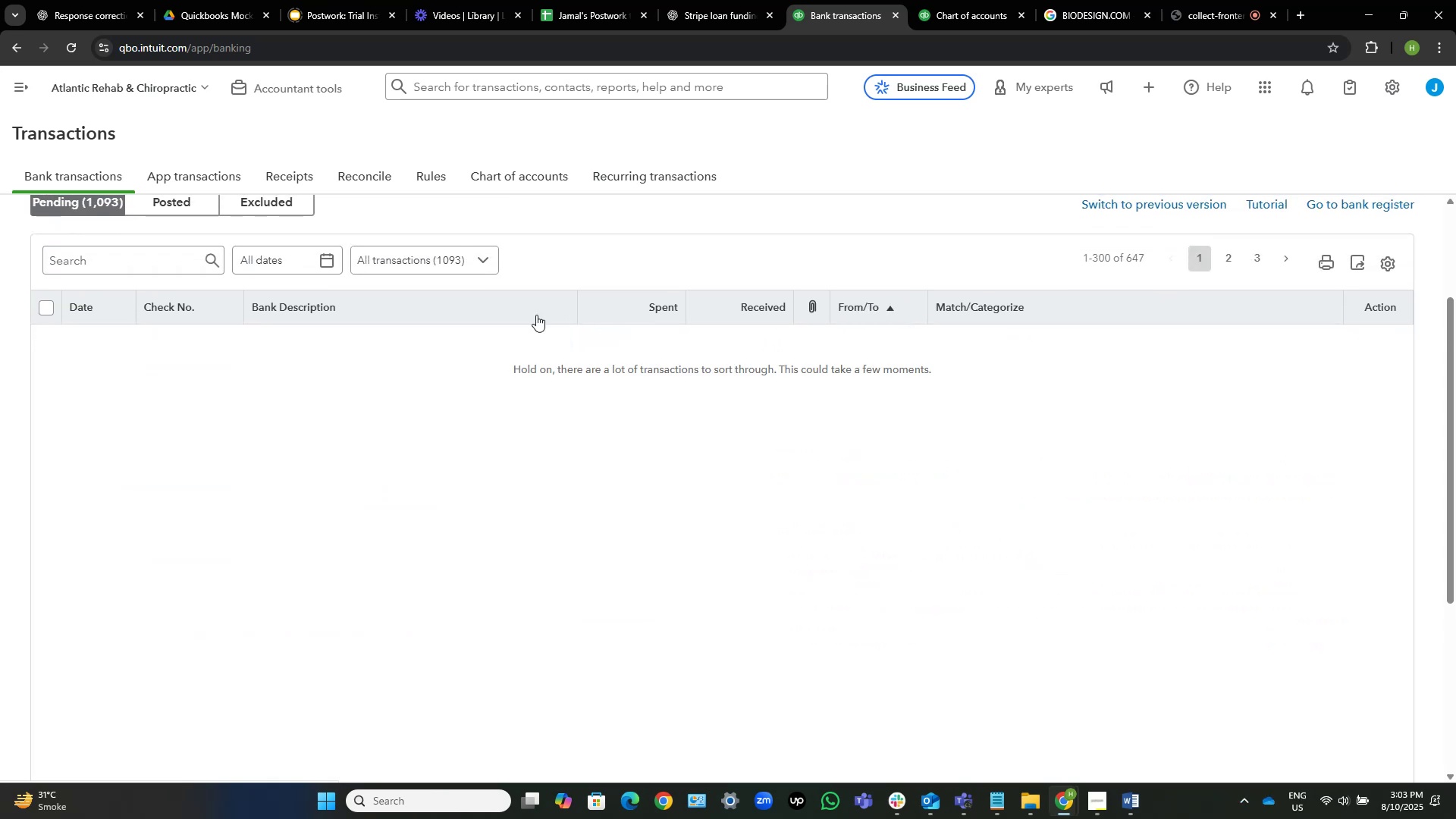 
left_click([303, 311])
 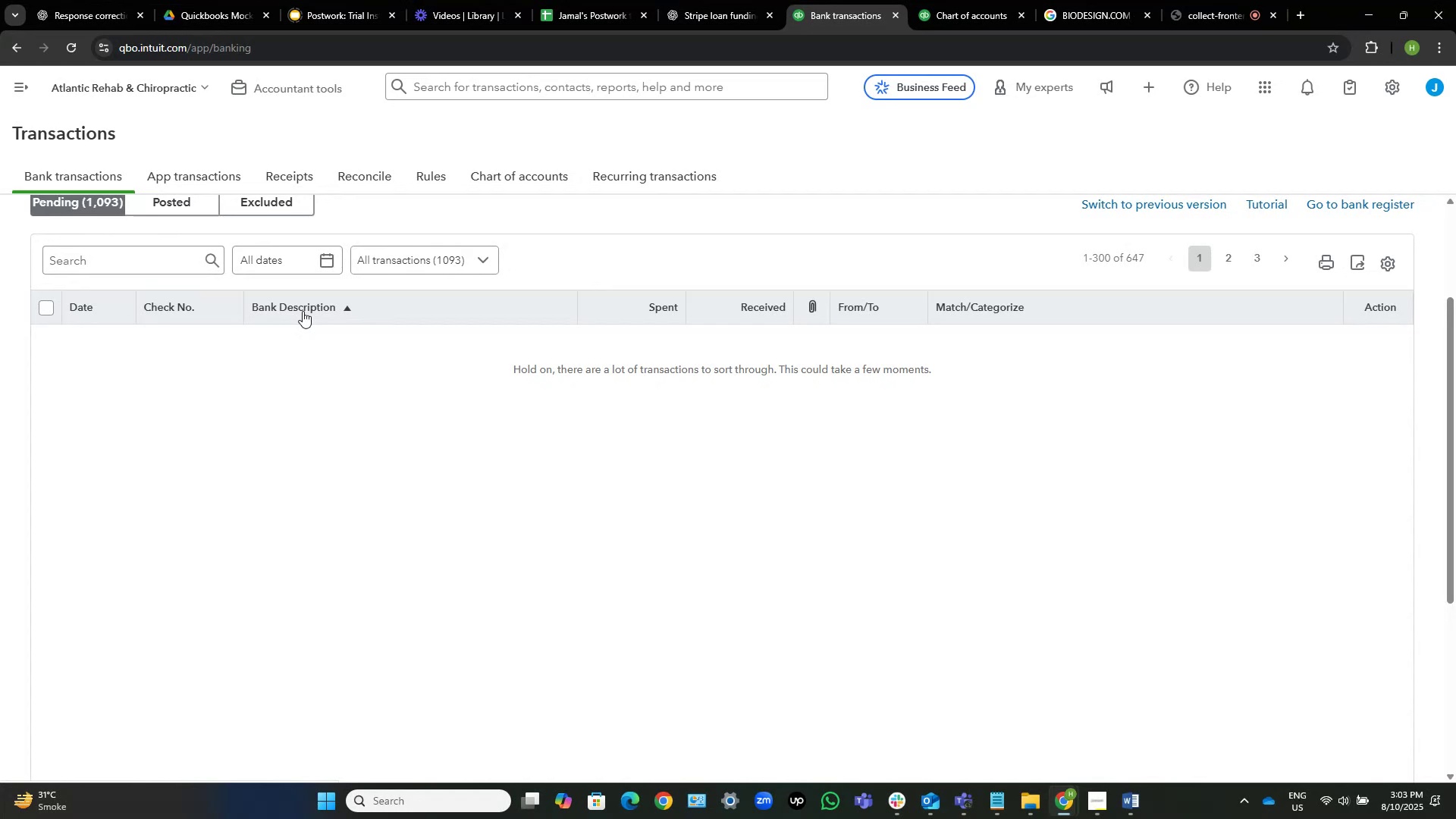 
wait(7.42)
 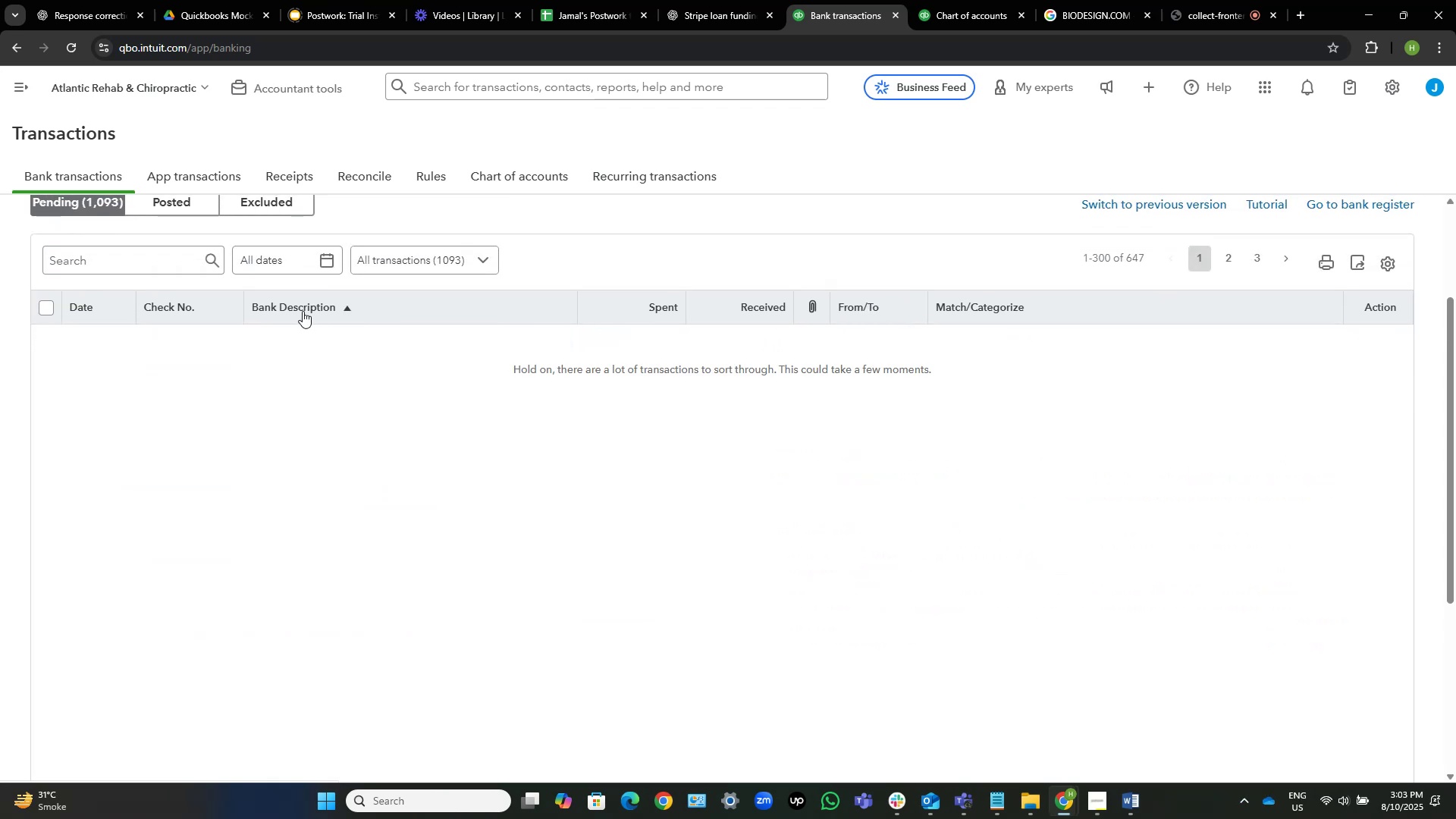 
left_click([353, 308])
 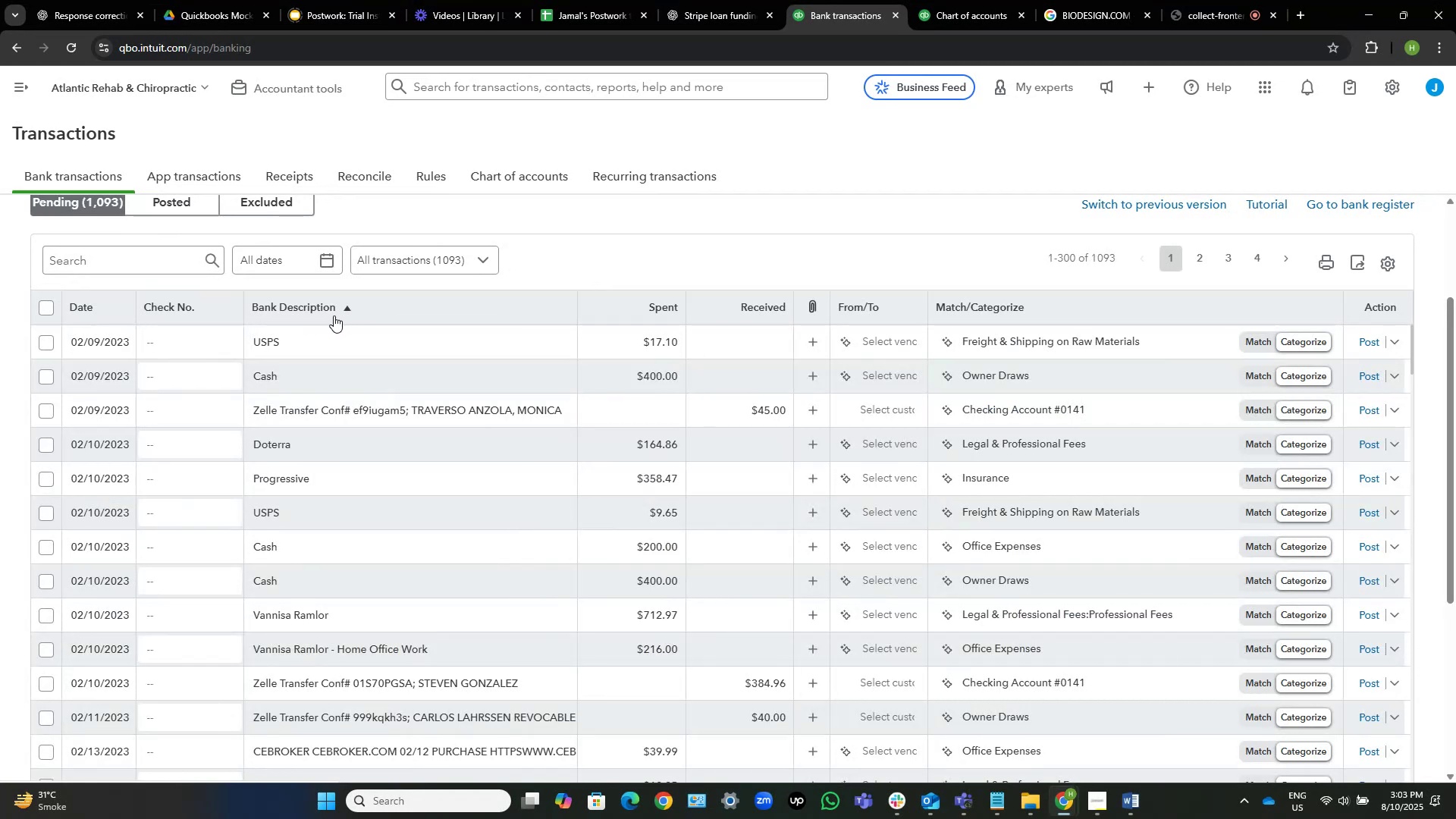 
mouse_move([369, 301])
 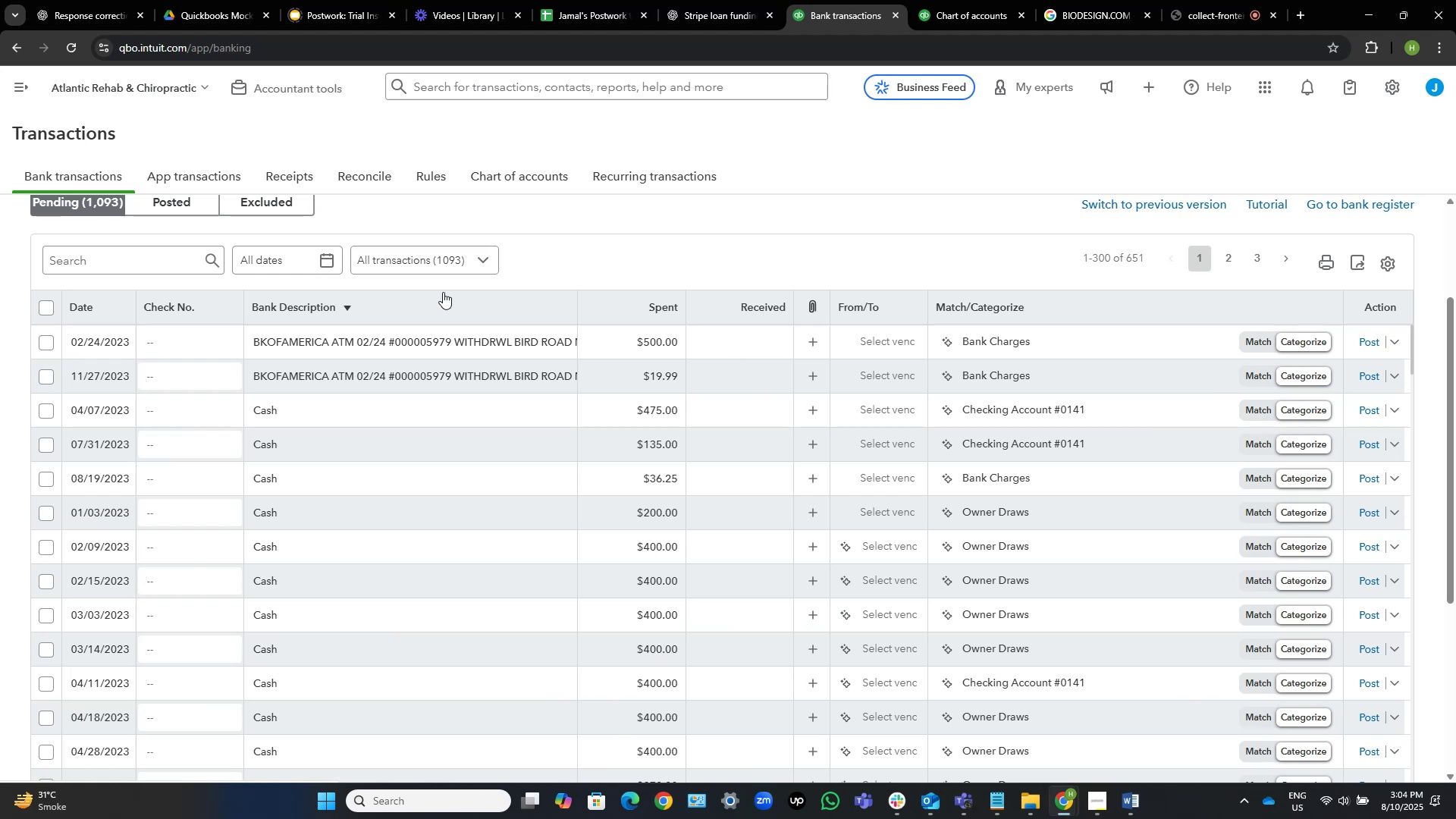 
mouse_move([420, 303])
 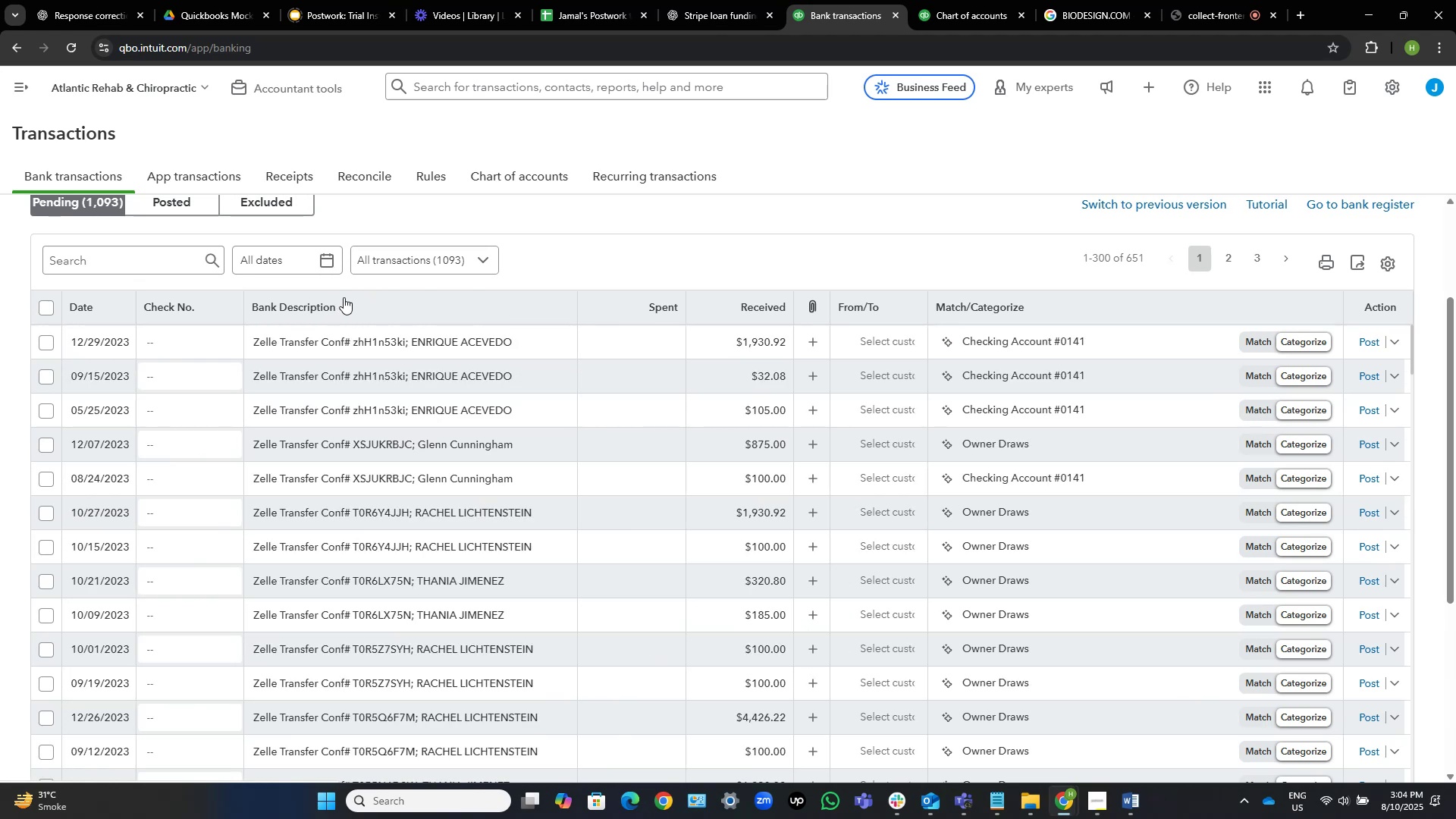 
left_click([344, 297])
 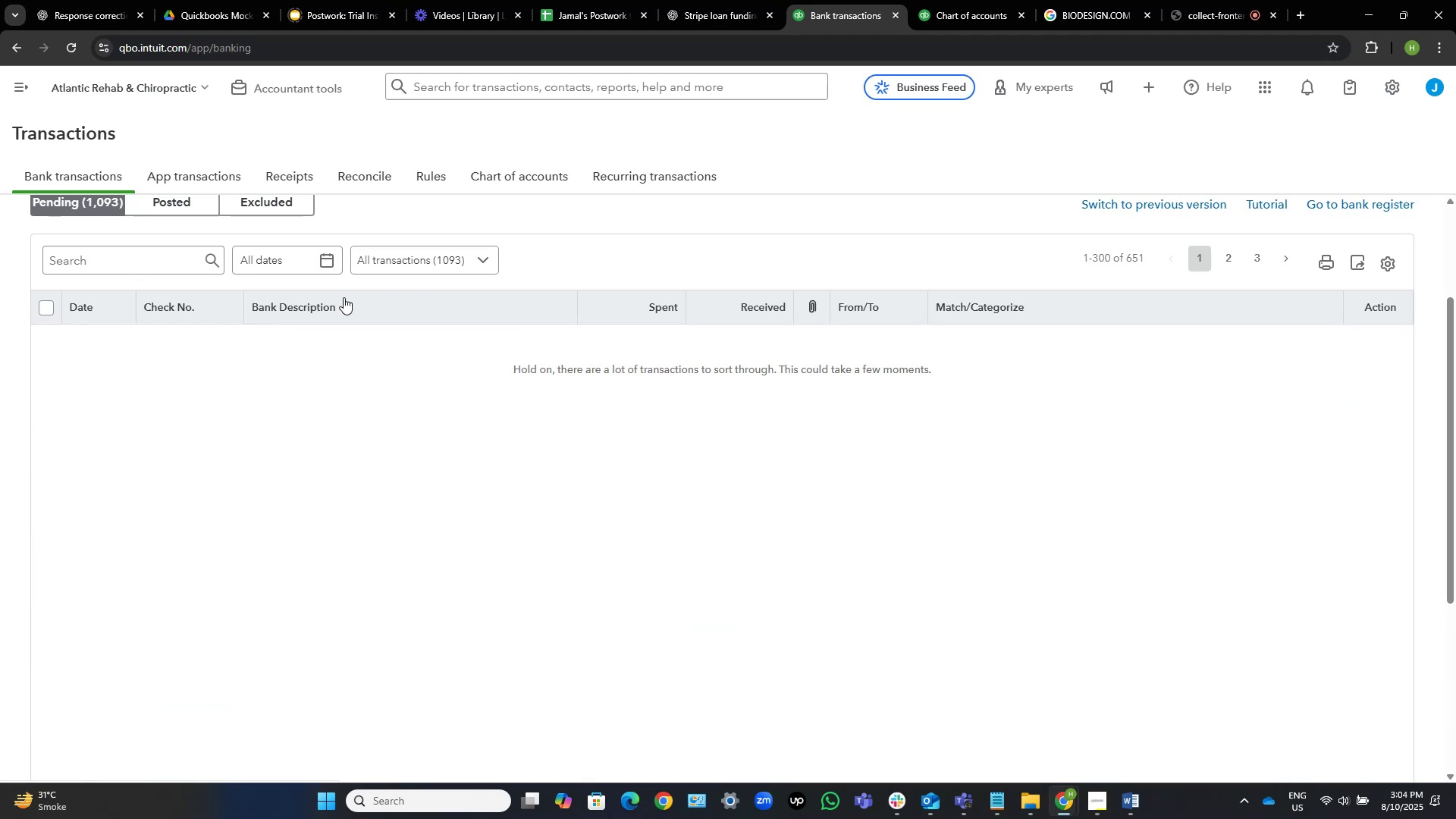 
mouse_move([479, 333])
 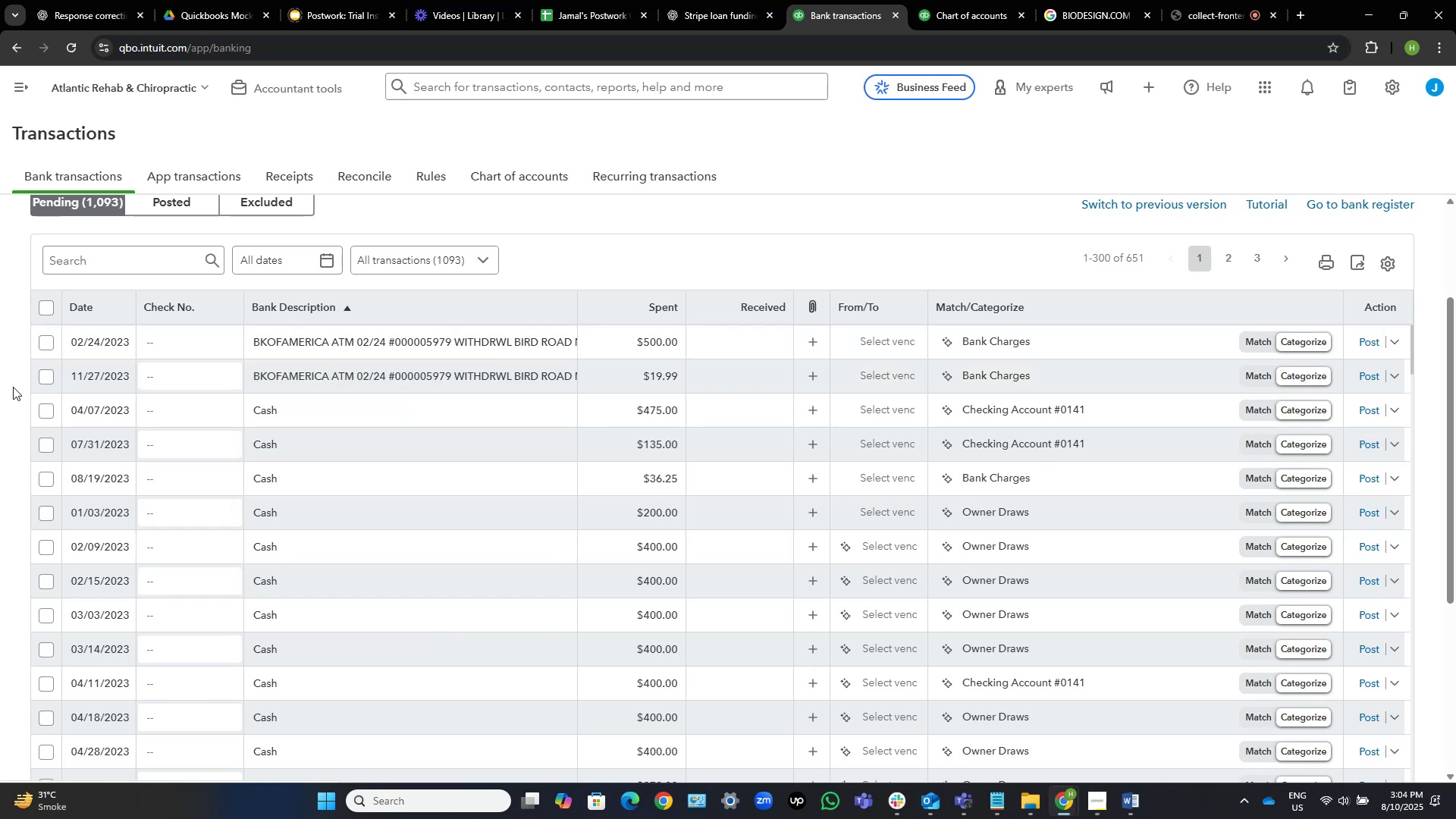 
wait(13.27)
 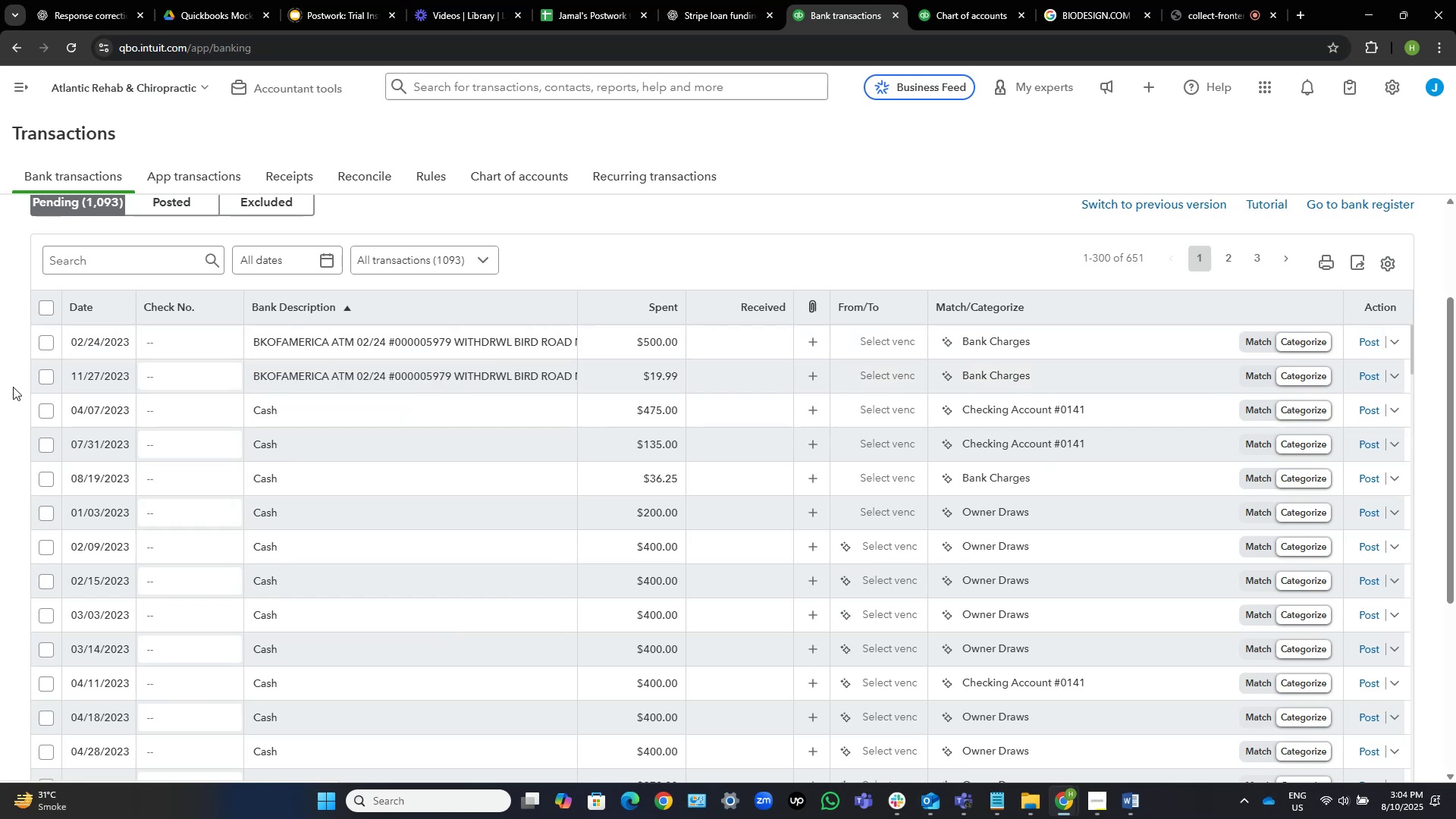 
left_click([1052, 337])
 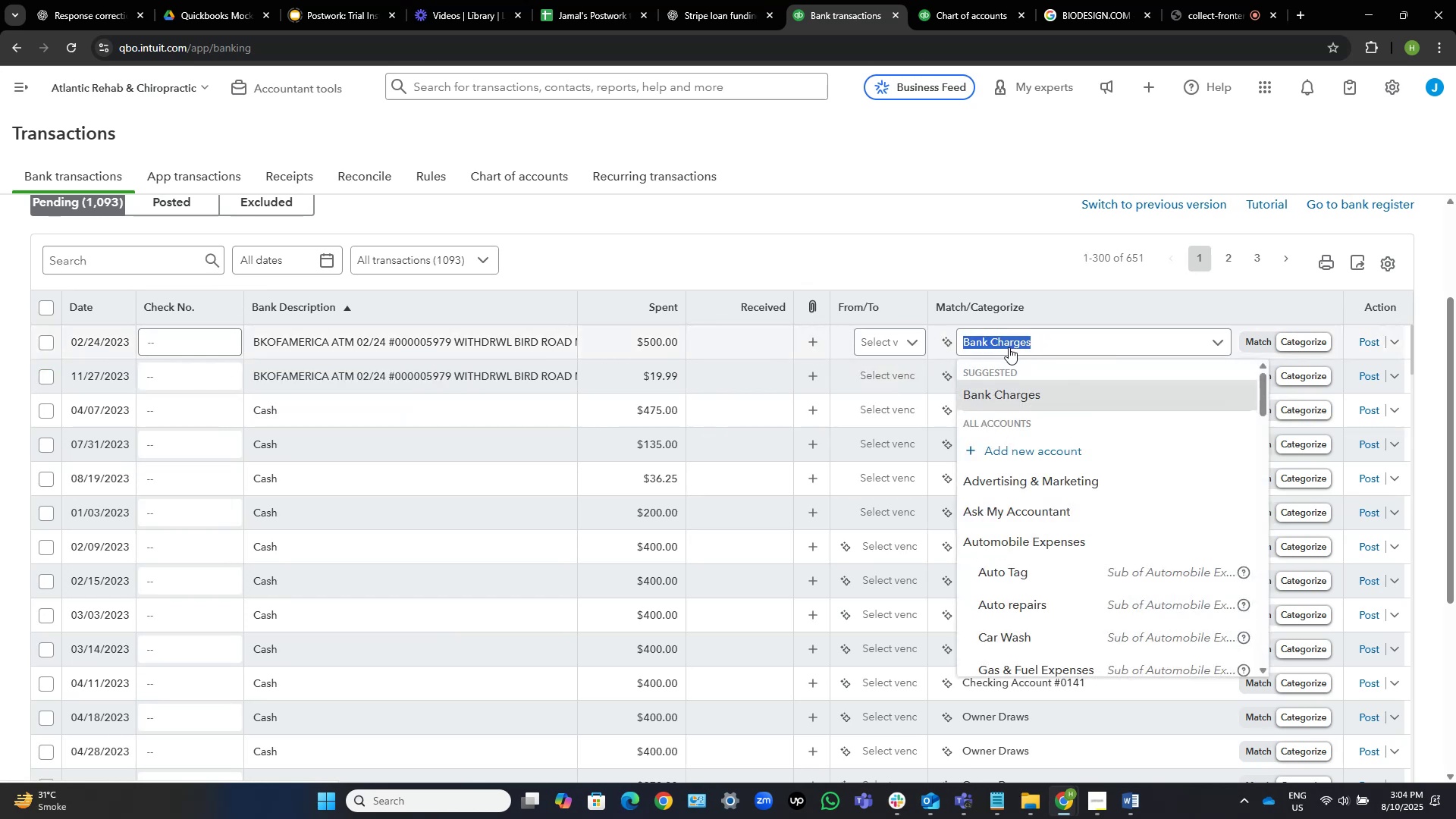 
type(owner)
 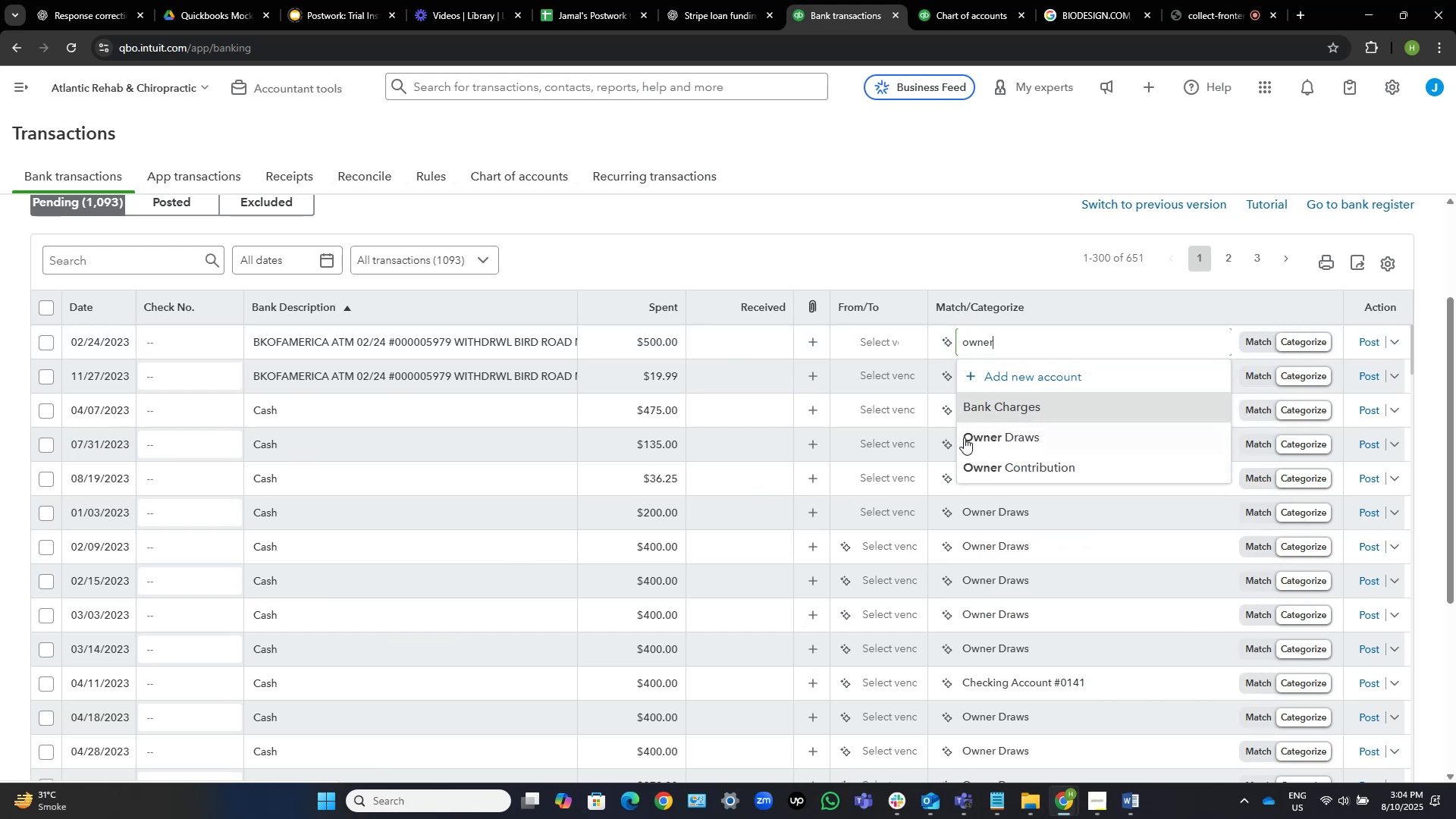 
left_click([986, 435])
 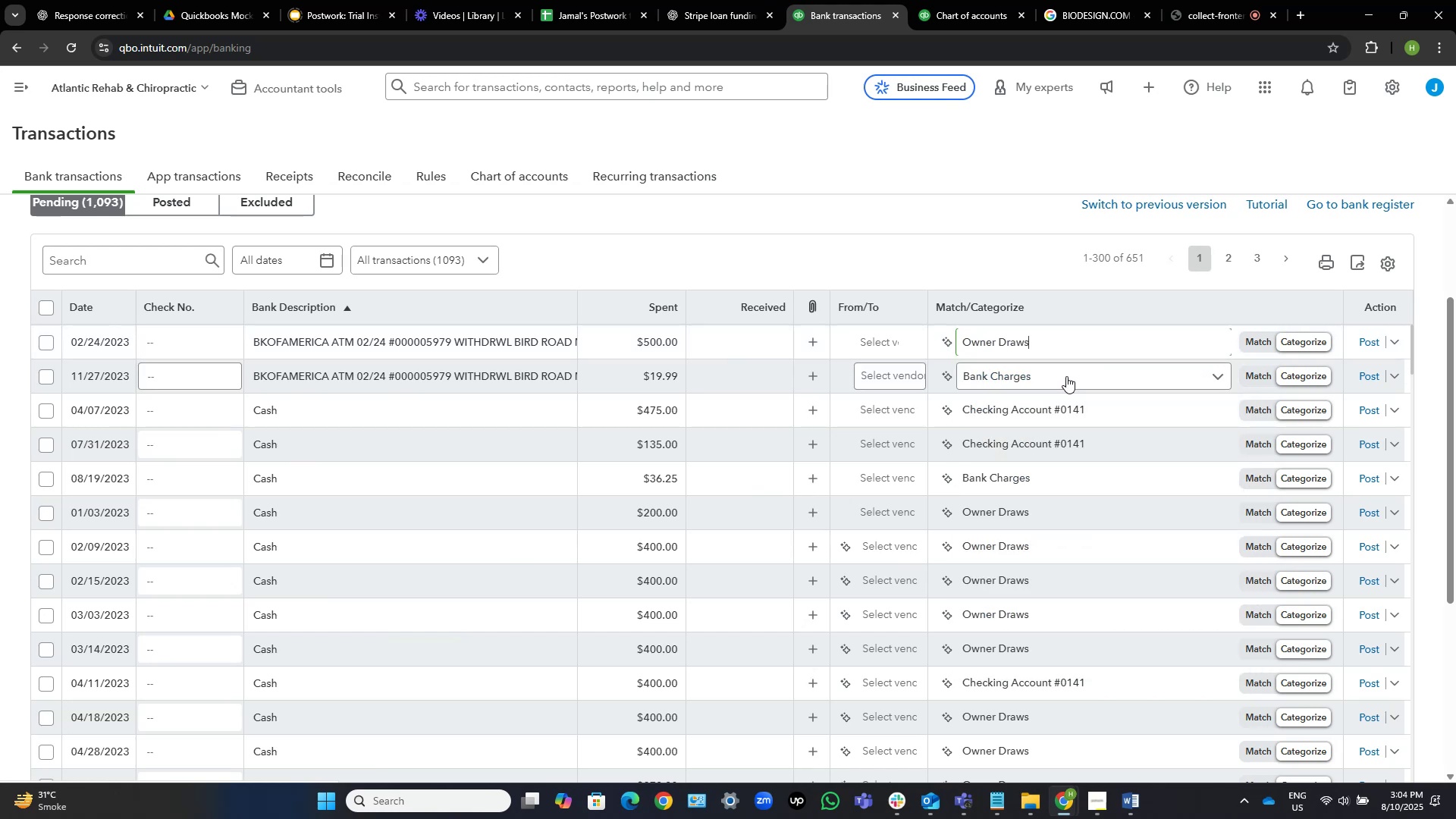 
left_click([1065, 378])
 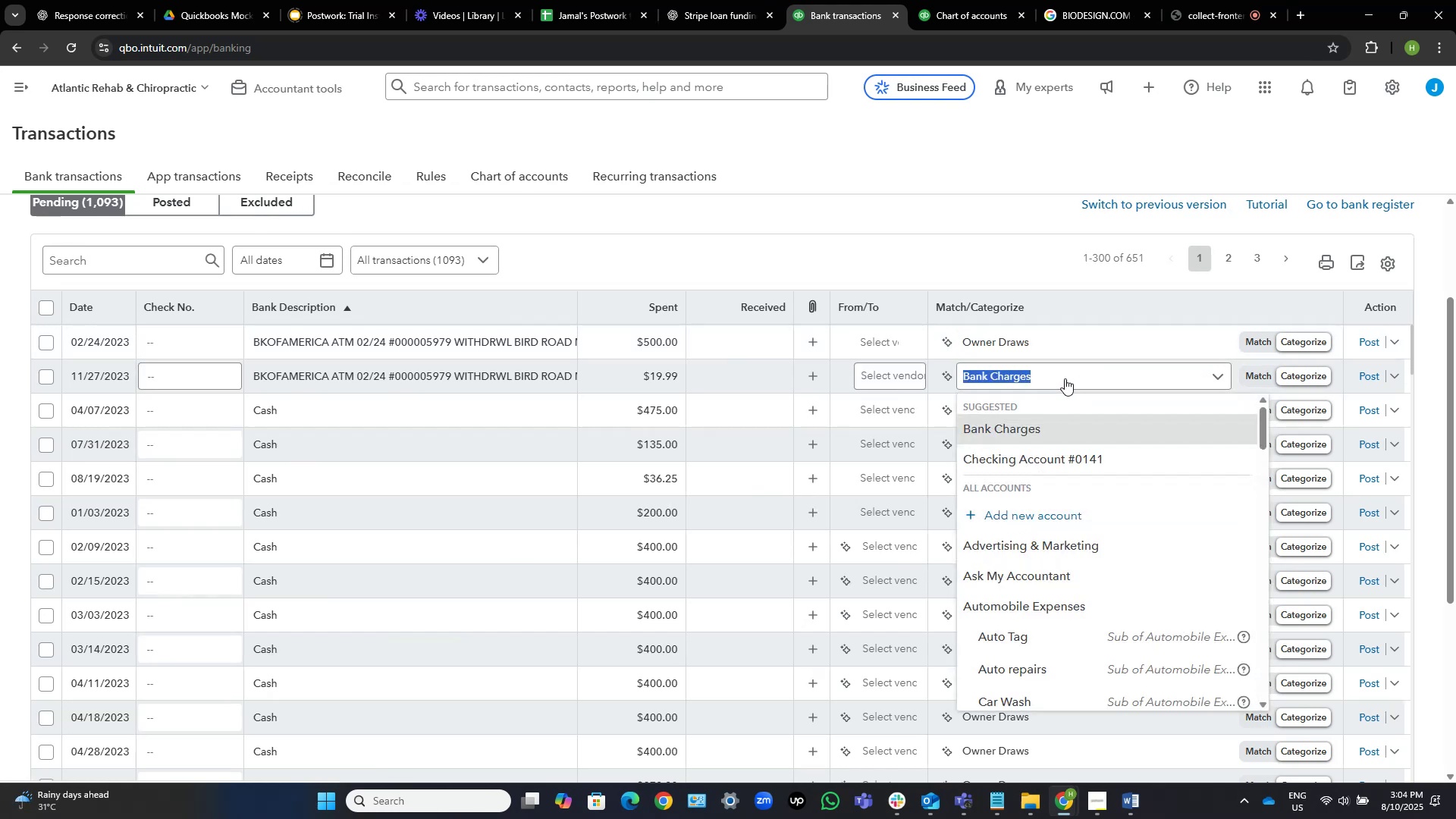 
type(owner)
 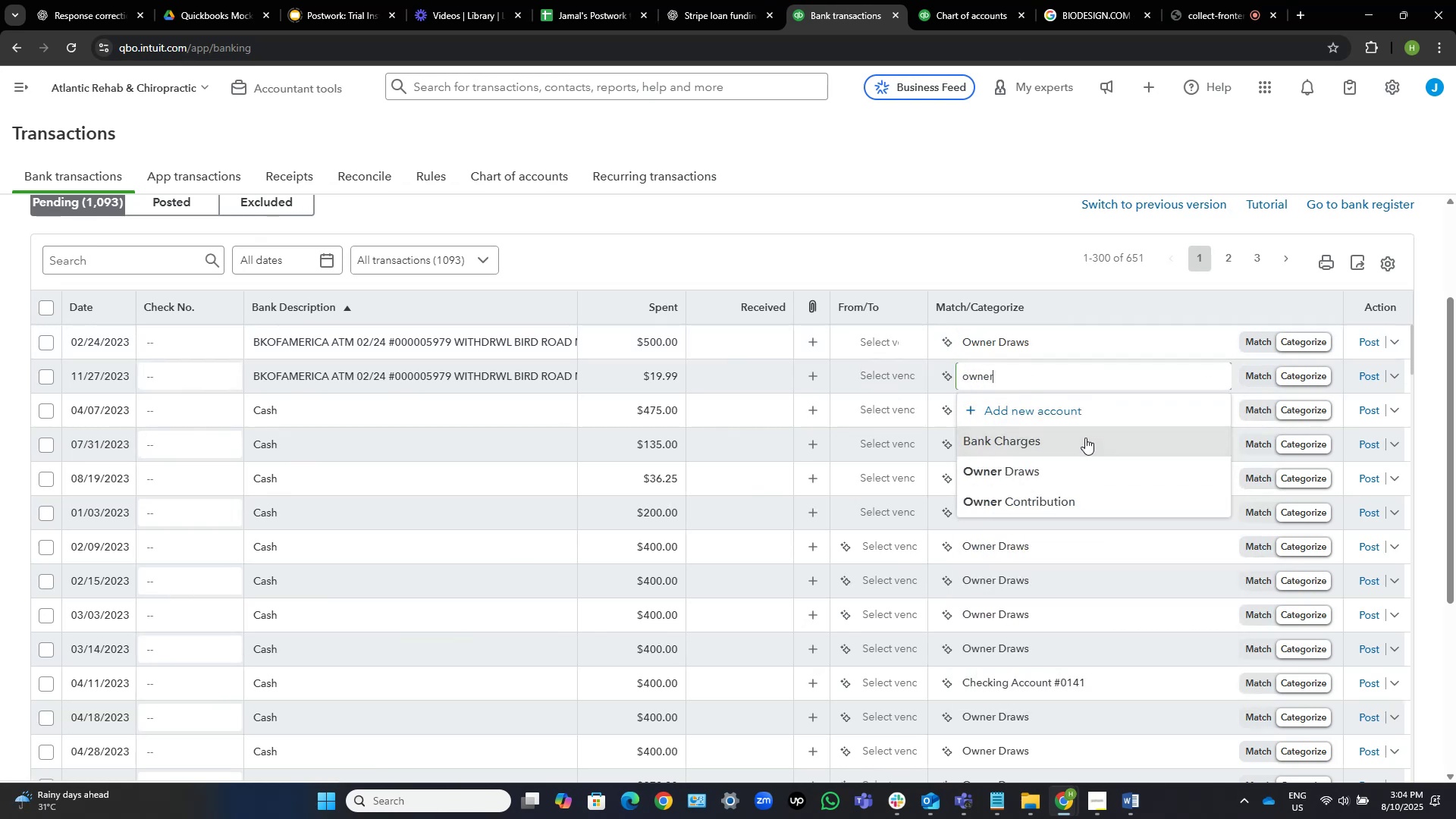 
left_click([1058, 476])
 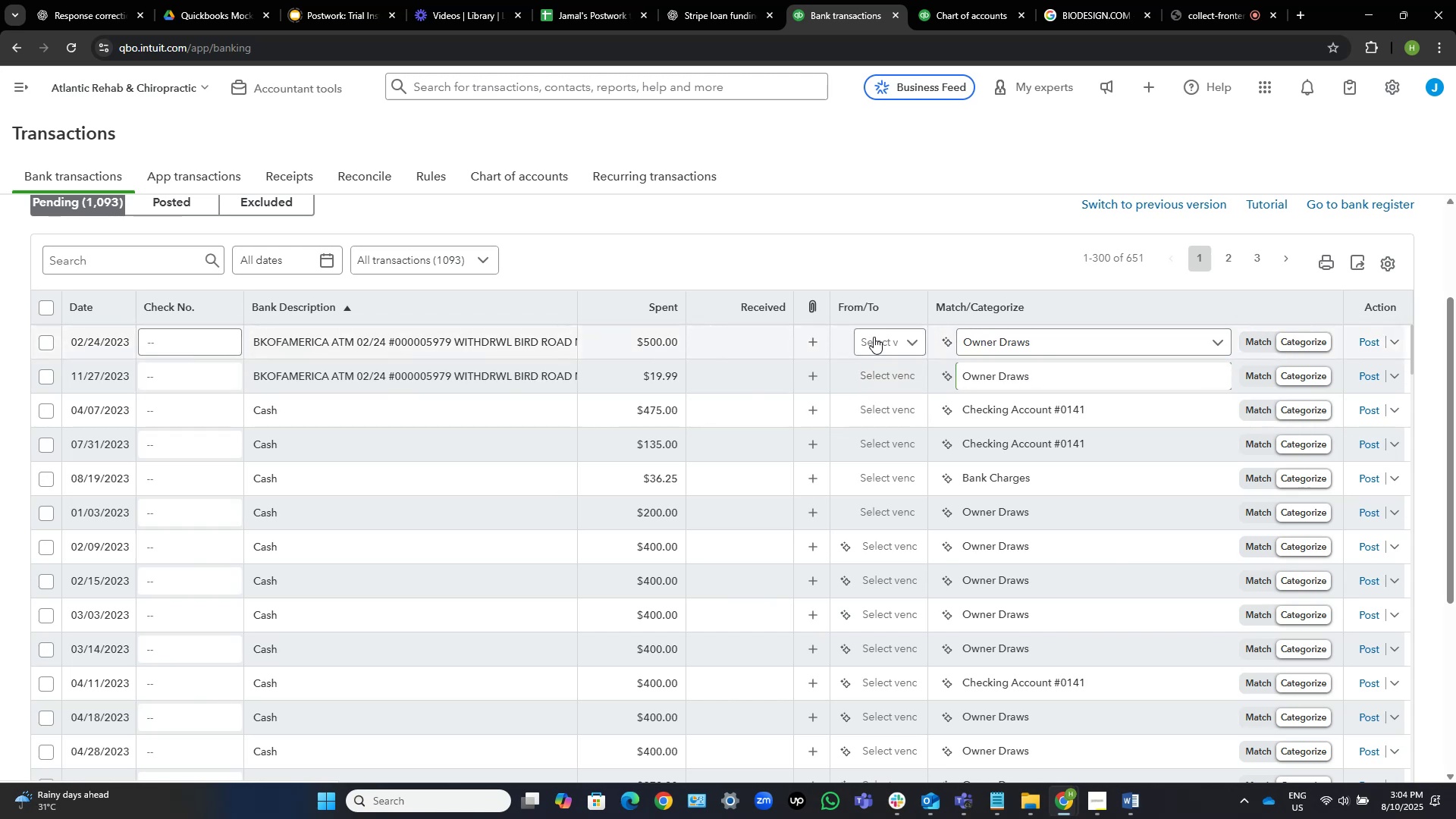 
wait(7.52)
 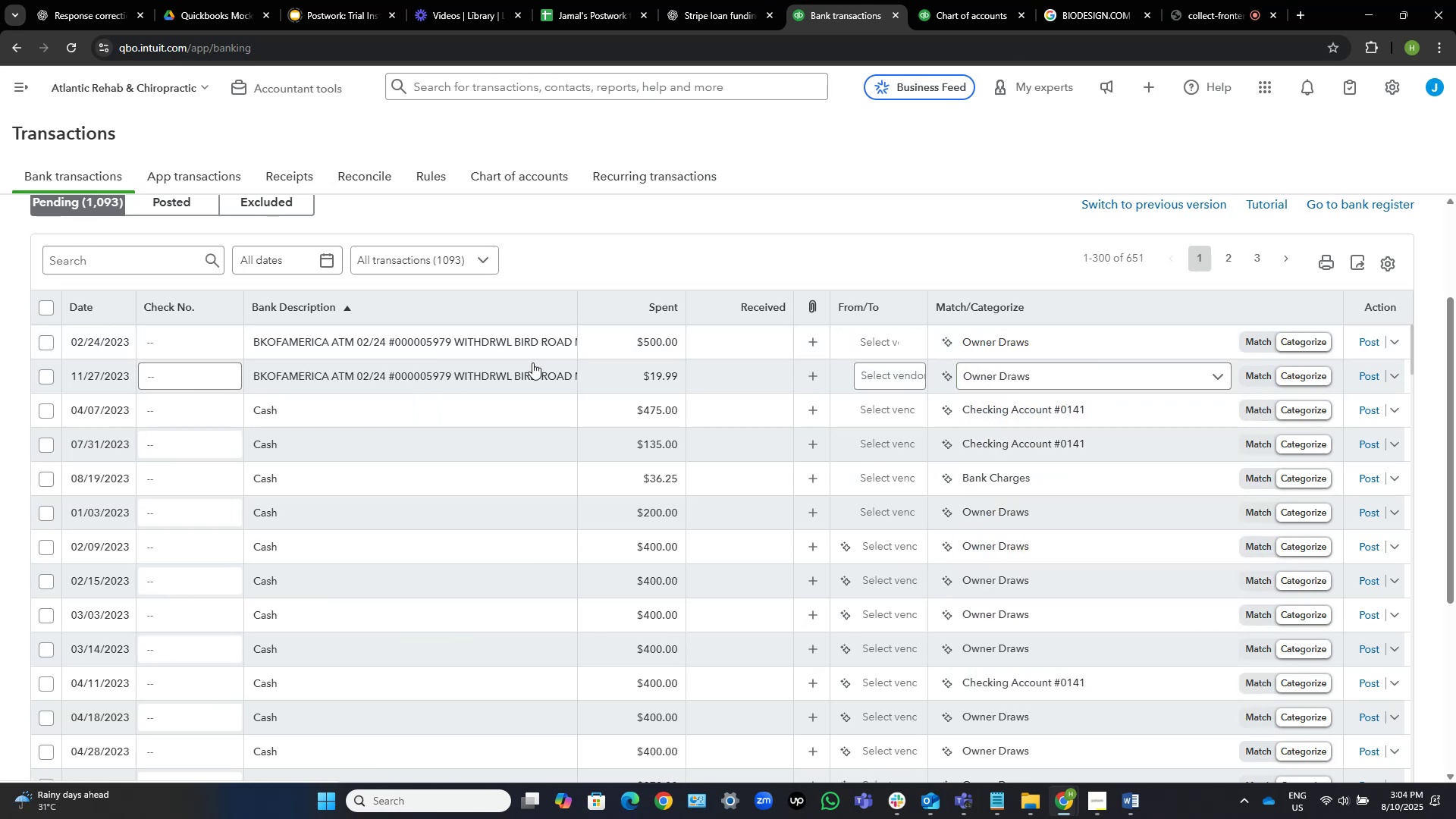 
left_click([874, 337])
 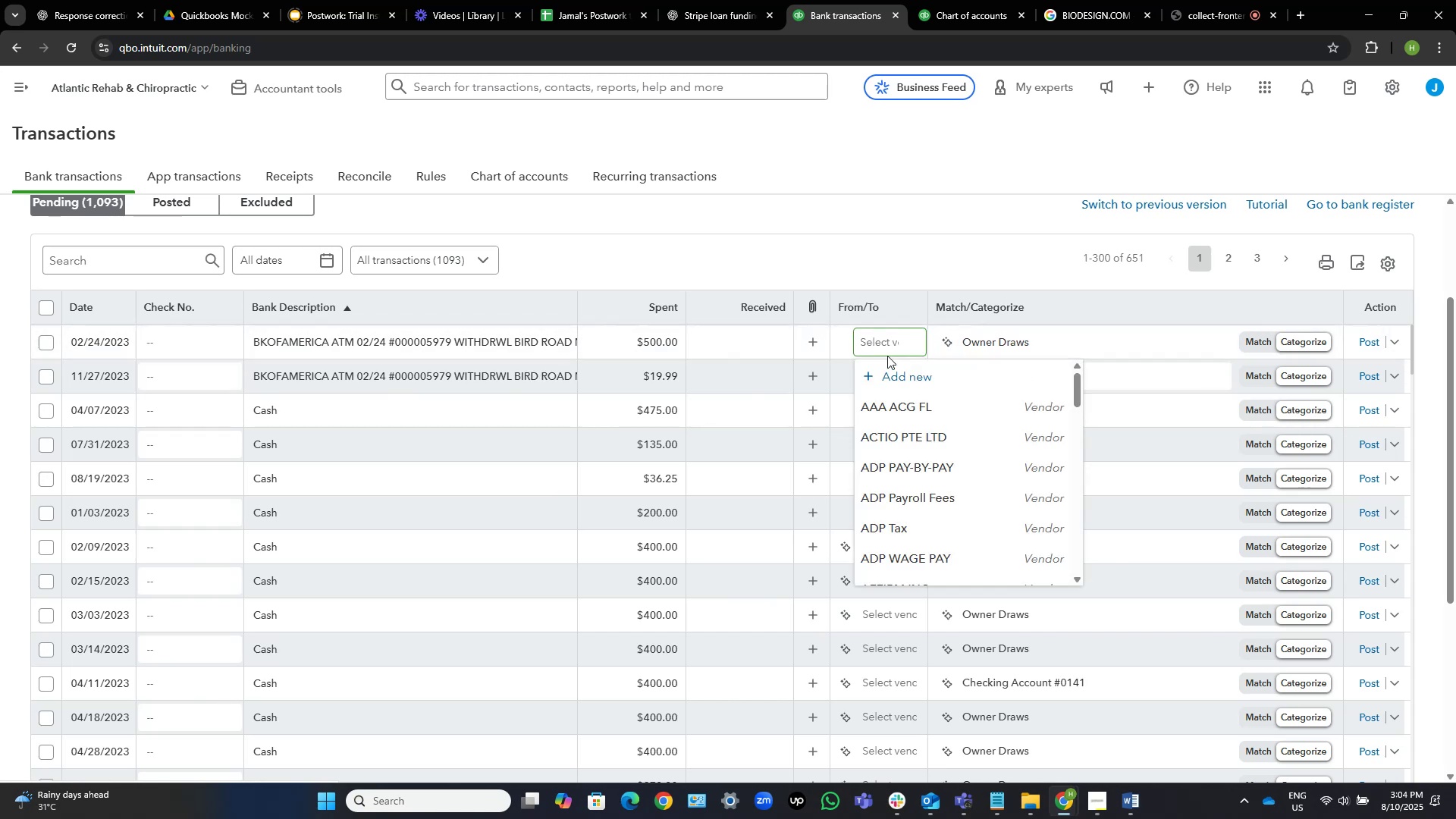 
left_click([896, 372])
 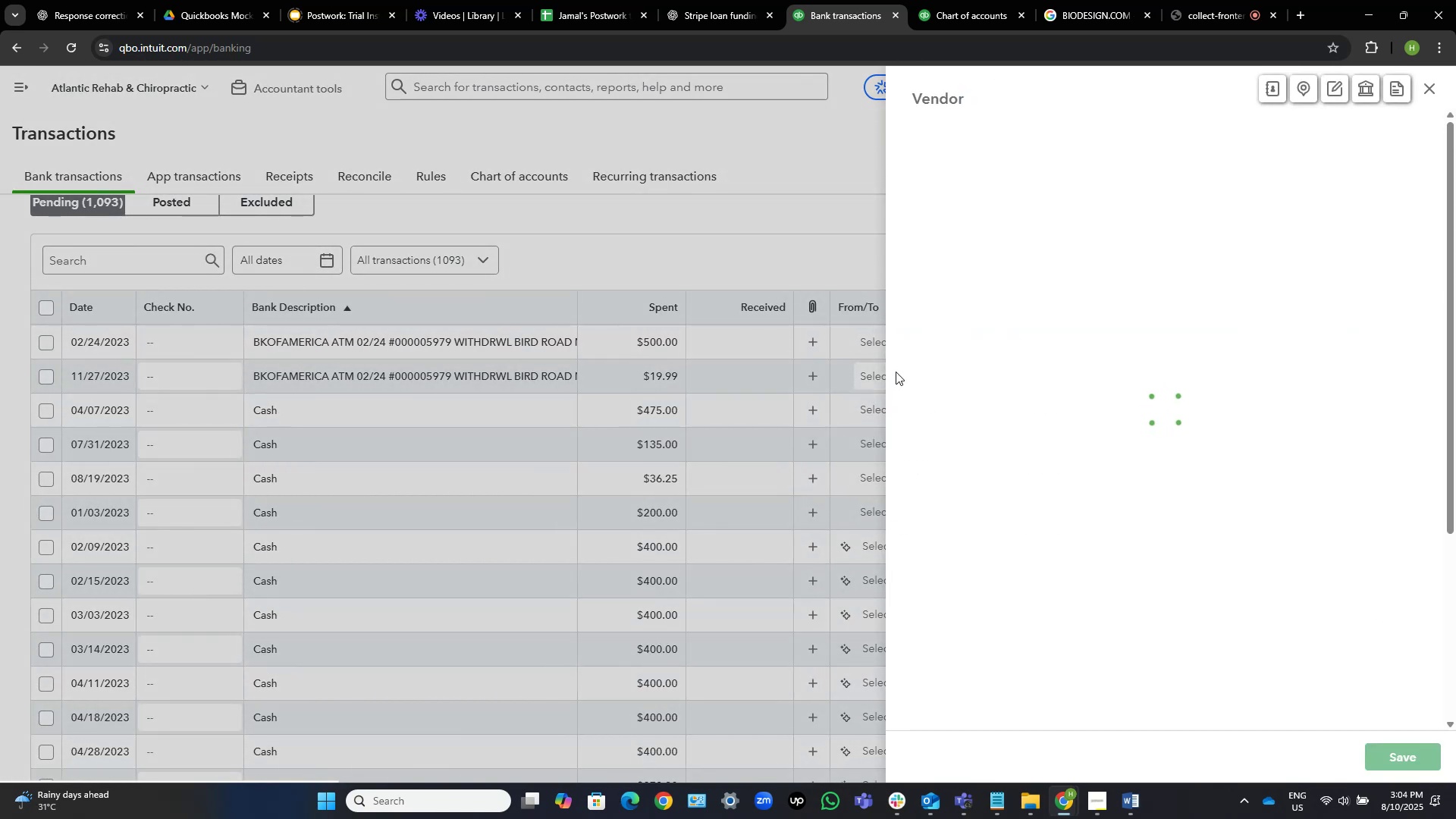 
type(ATM)
 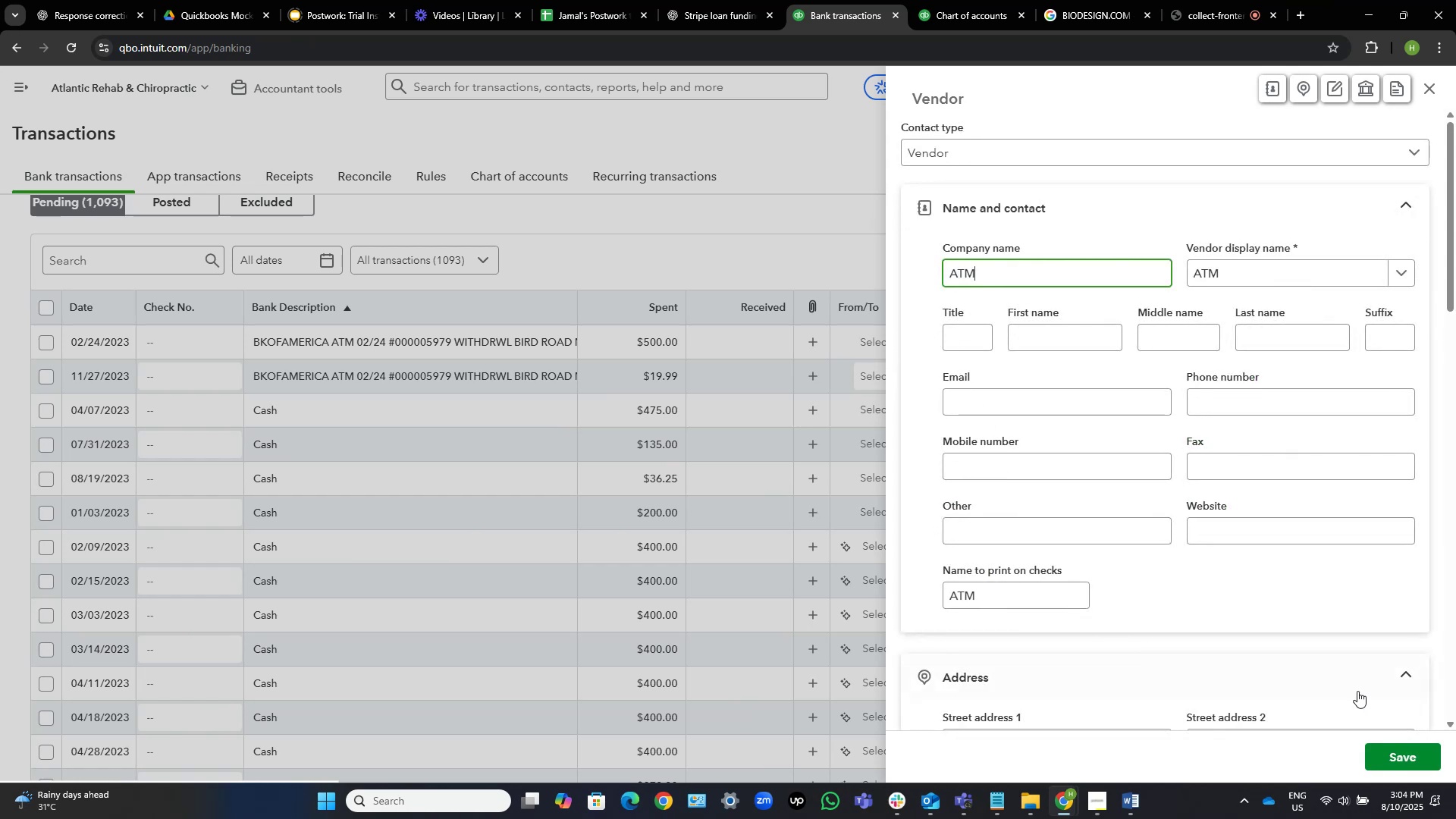 
left_click([1414, 762])
 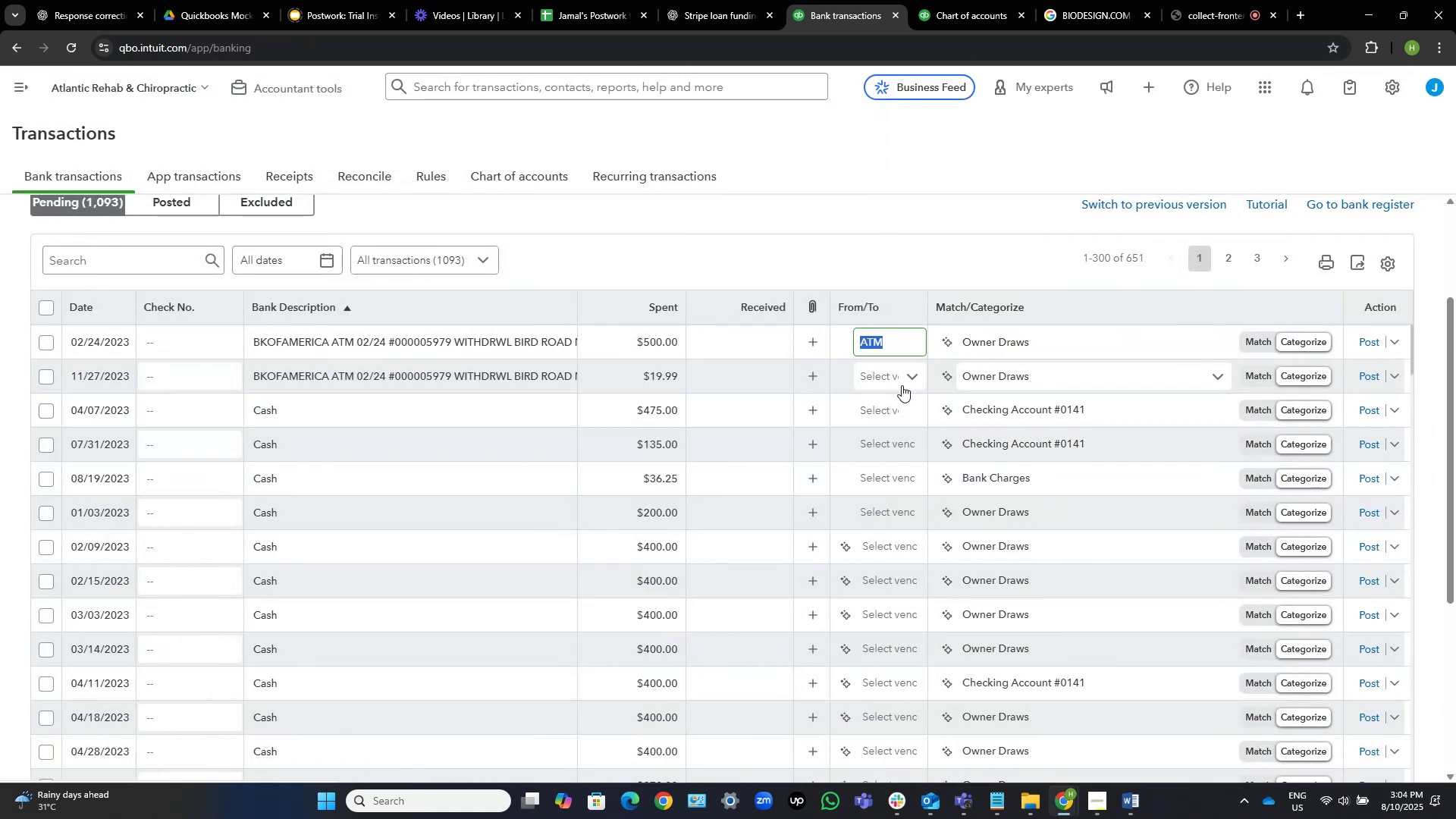 
left_click([868, 381])
 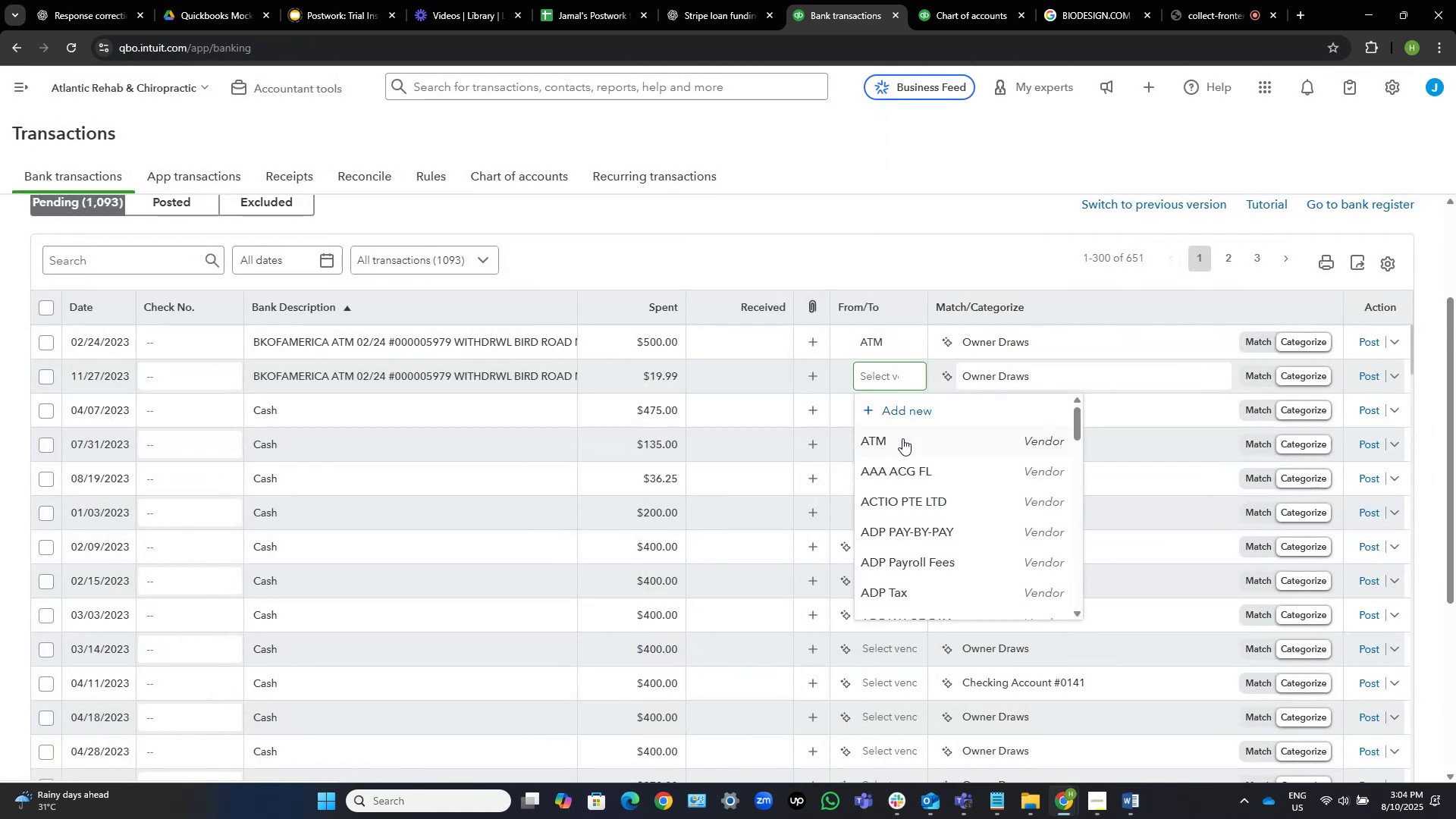 
left_click([902, 439])
 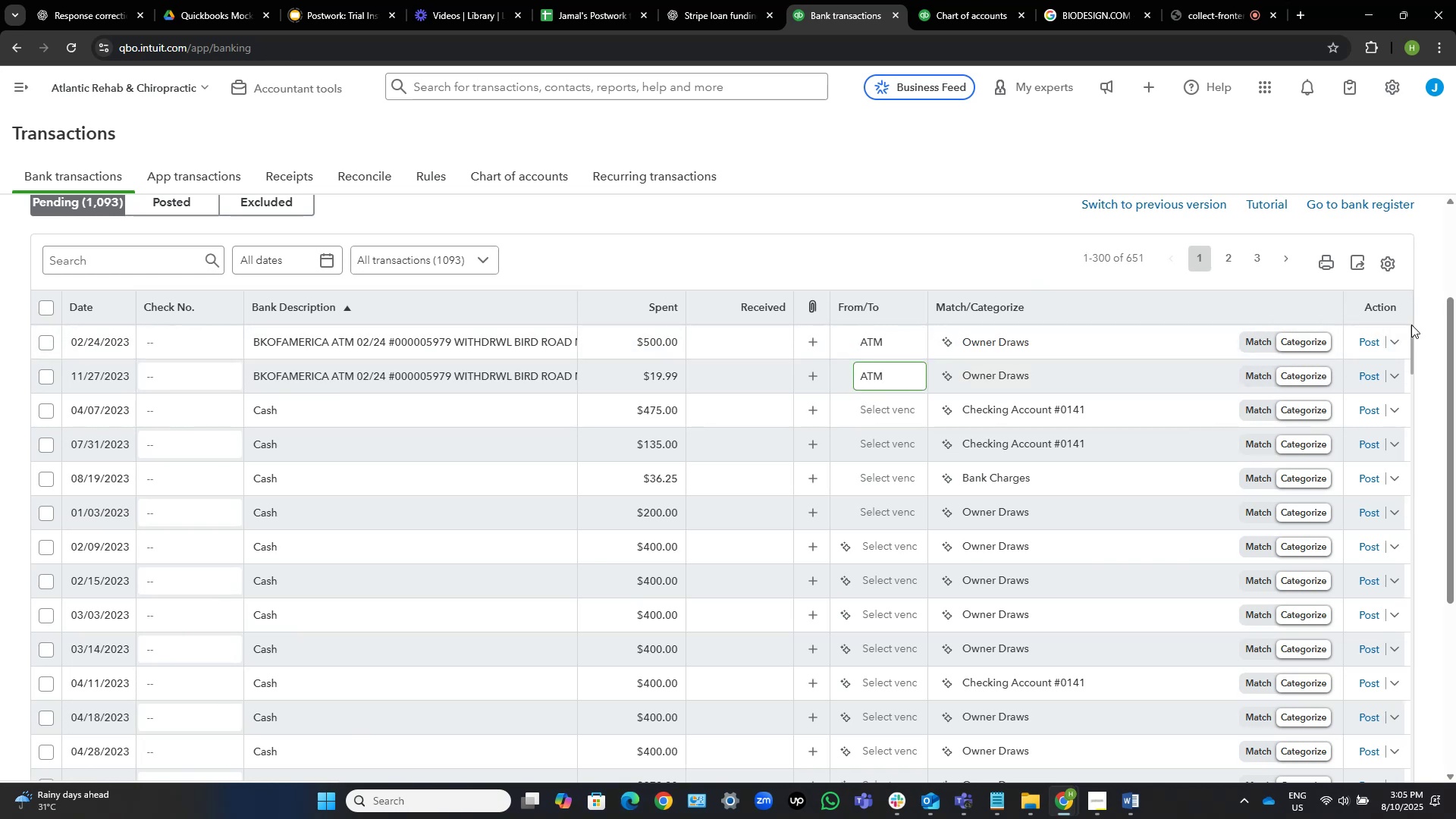 
left_click([1373, 378])
 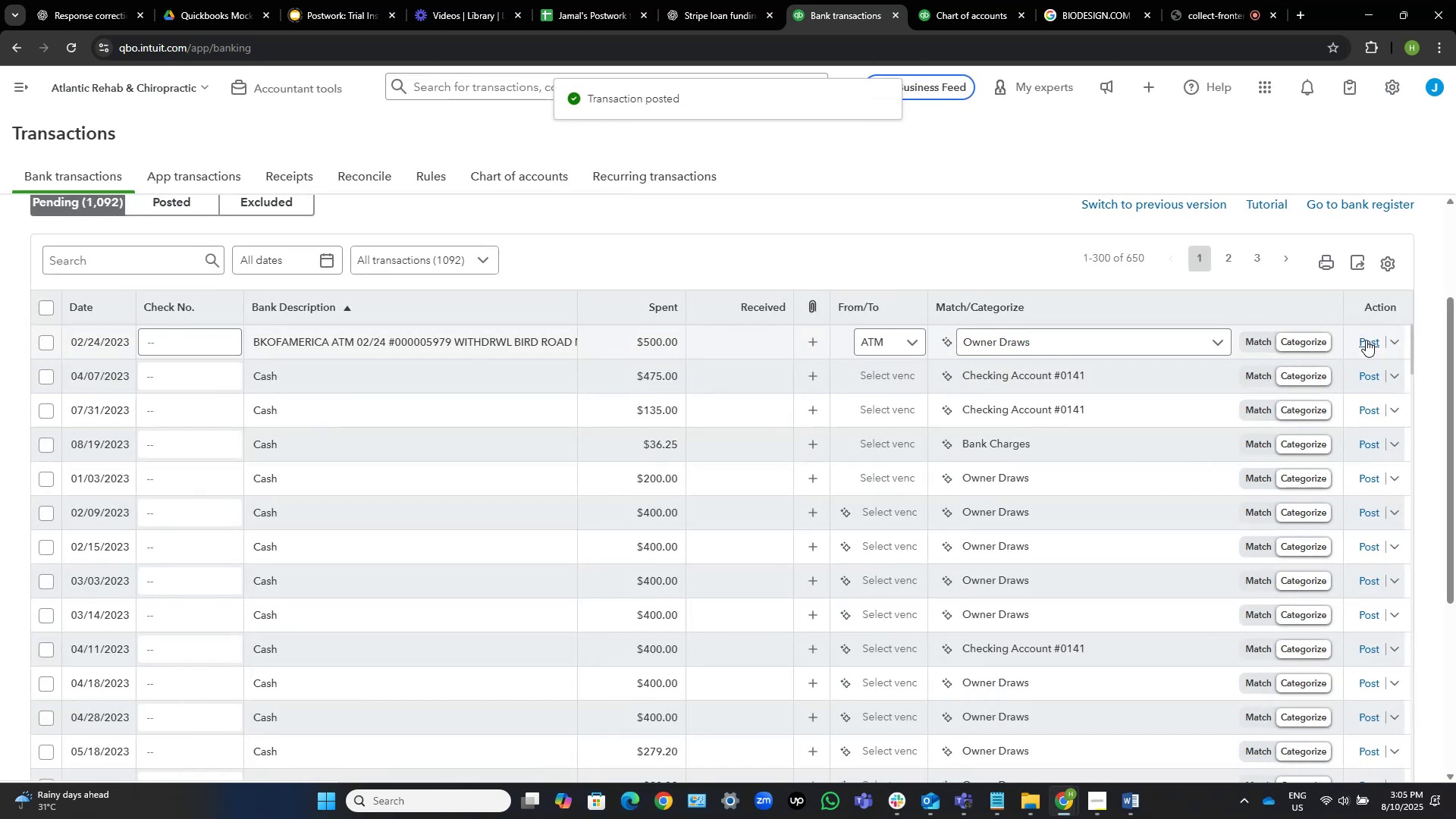 
wait(5.52)
 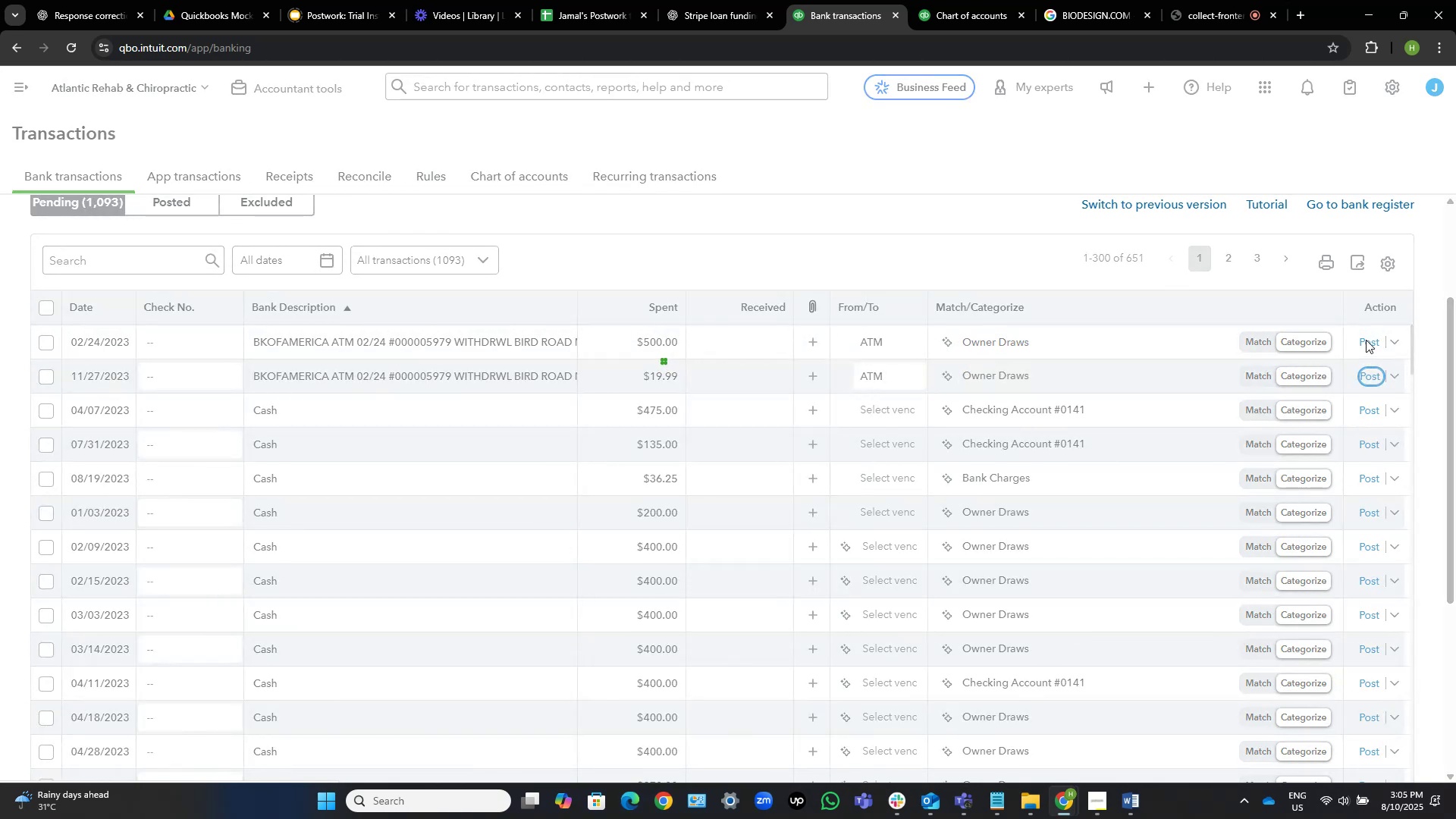 
left_click([1366, 340])
 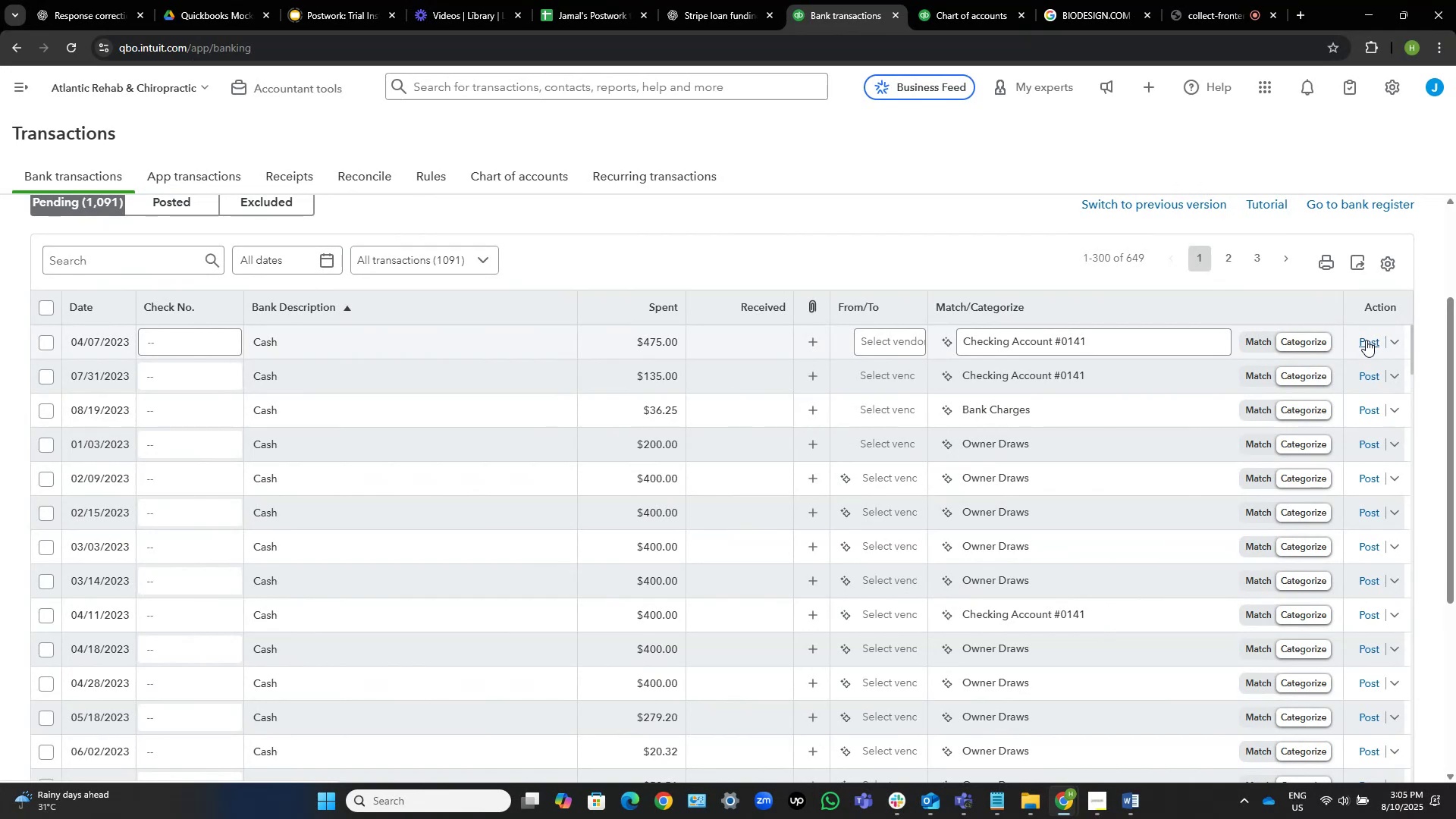 
wait(19.81)
 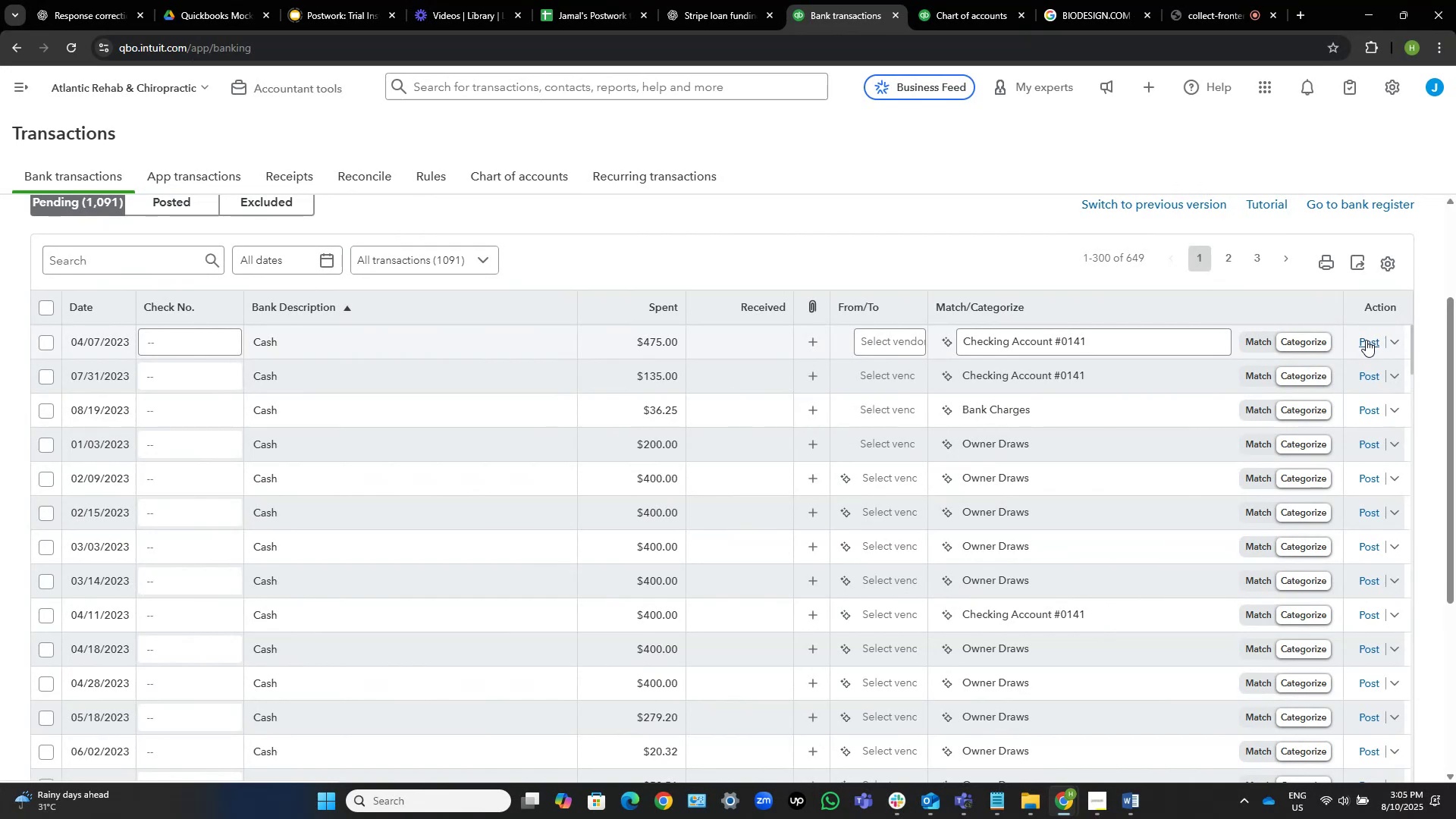 
mouse_move([781, 279])
 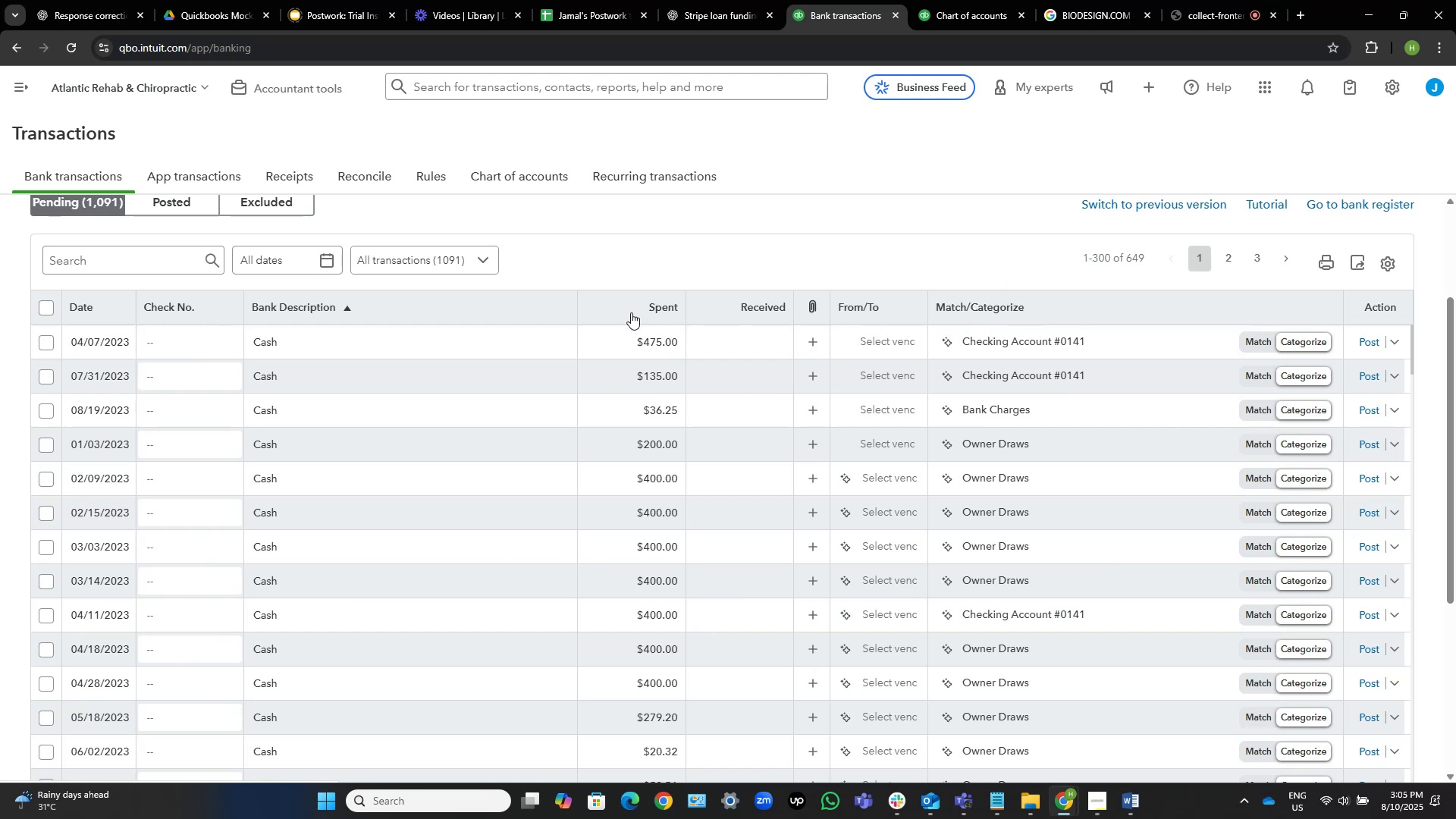 
left_click([458, 342])
 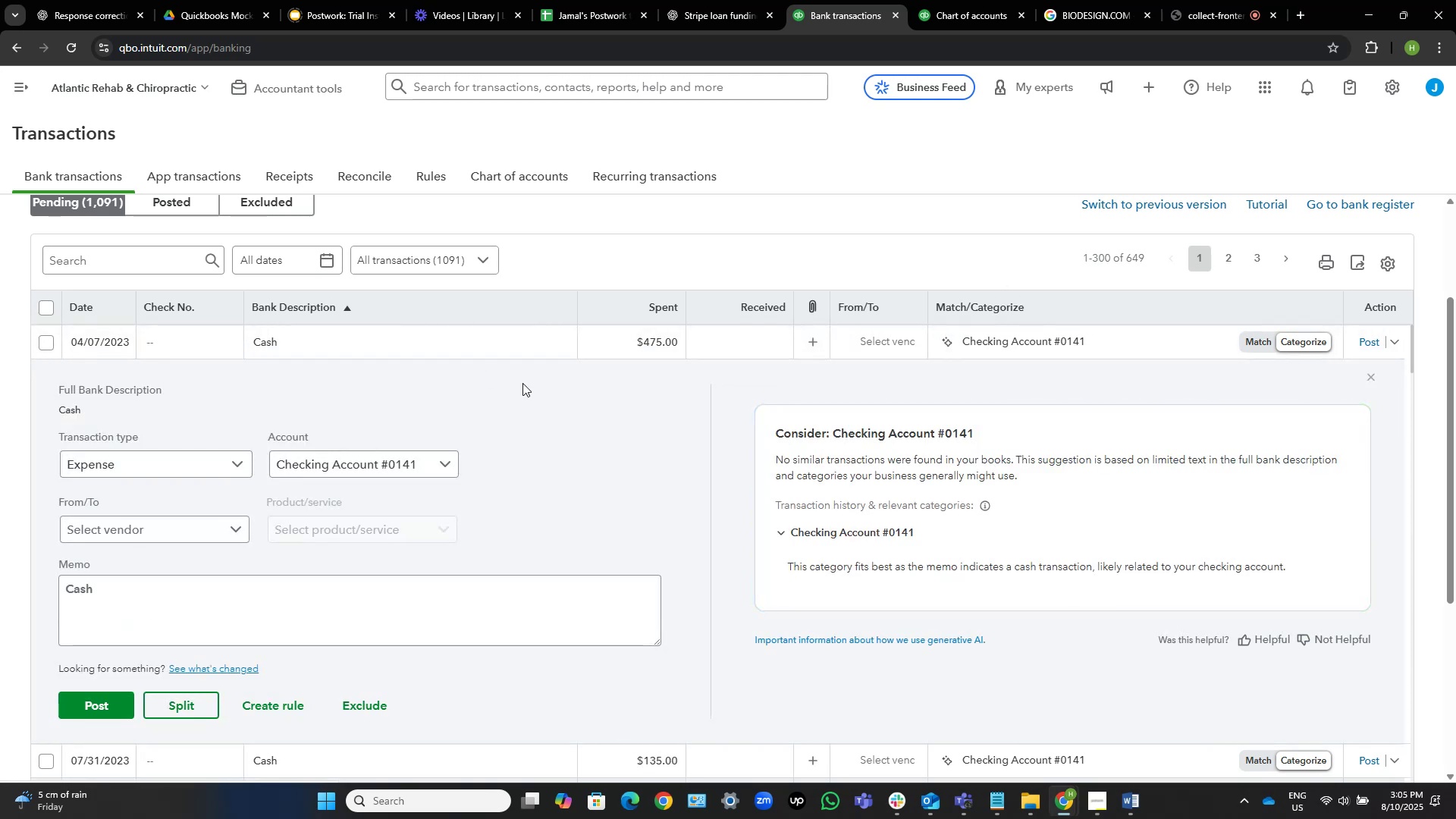 
wait(6.53)
 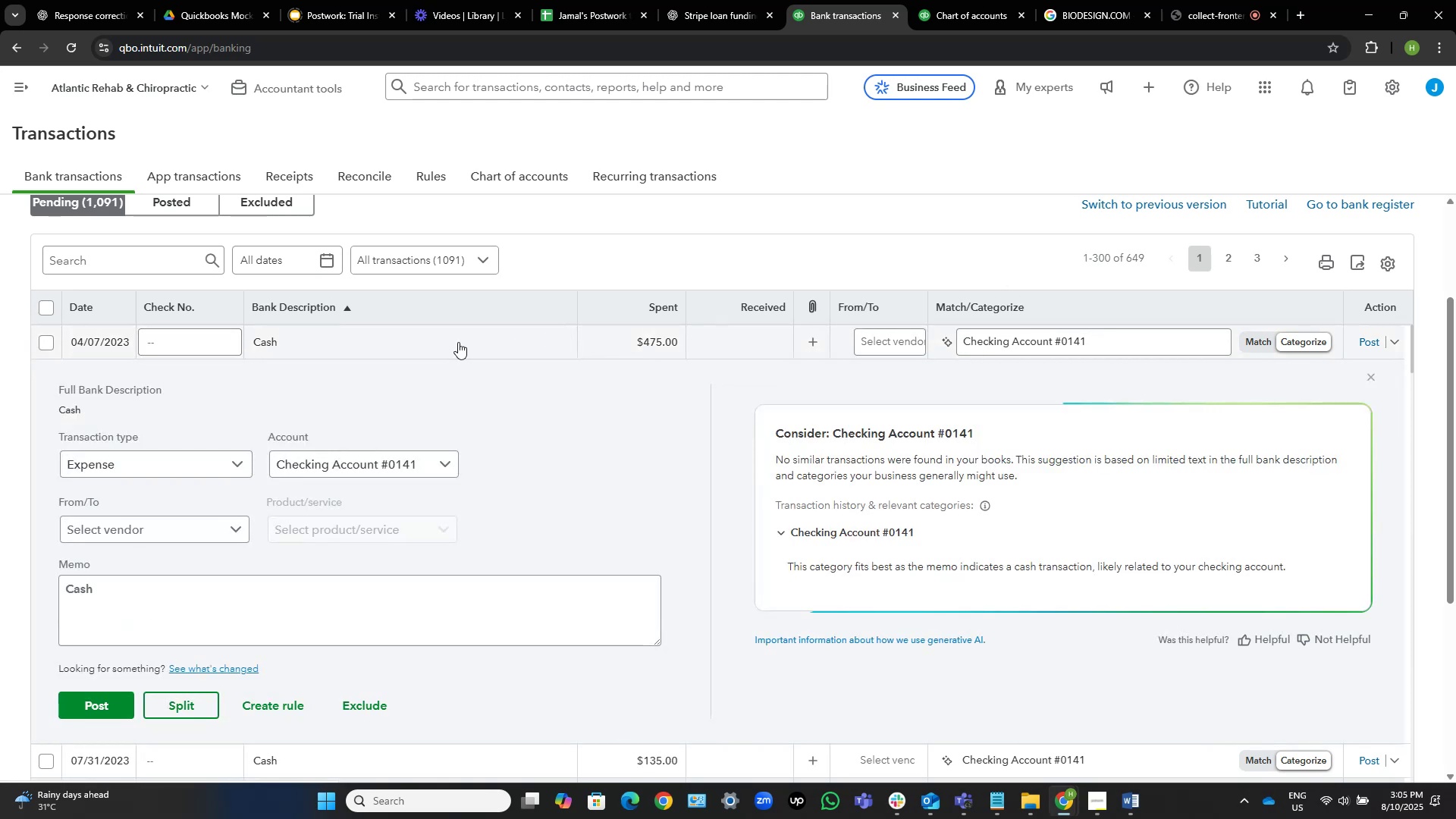 
scroll: coordinate [518, 385], scroll_direction: down, amount: 4.0
 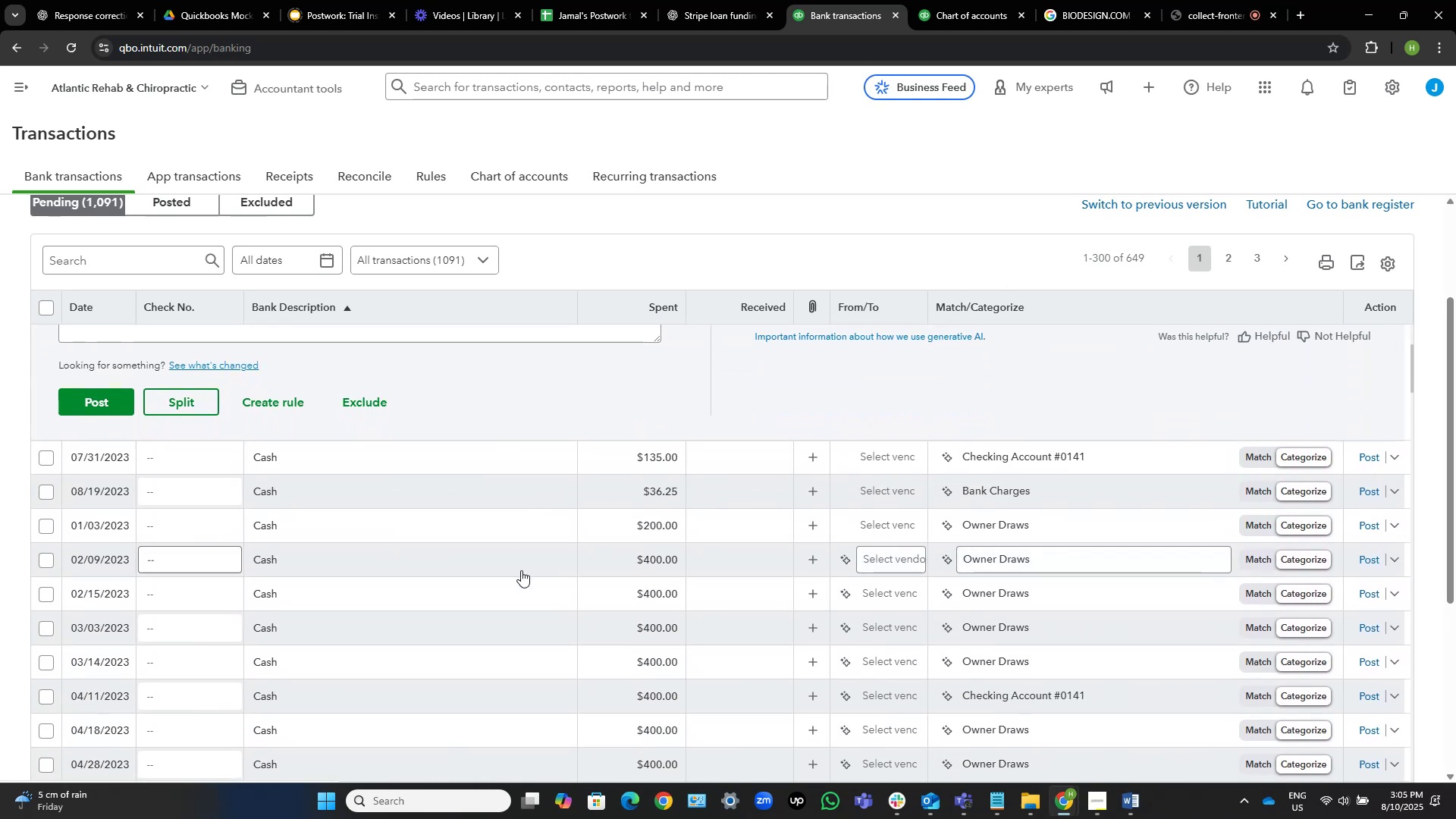 
scroll: coordinate [453, 479], scroll_direction: up, amount: 5.0
 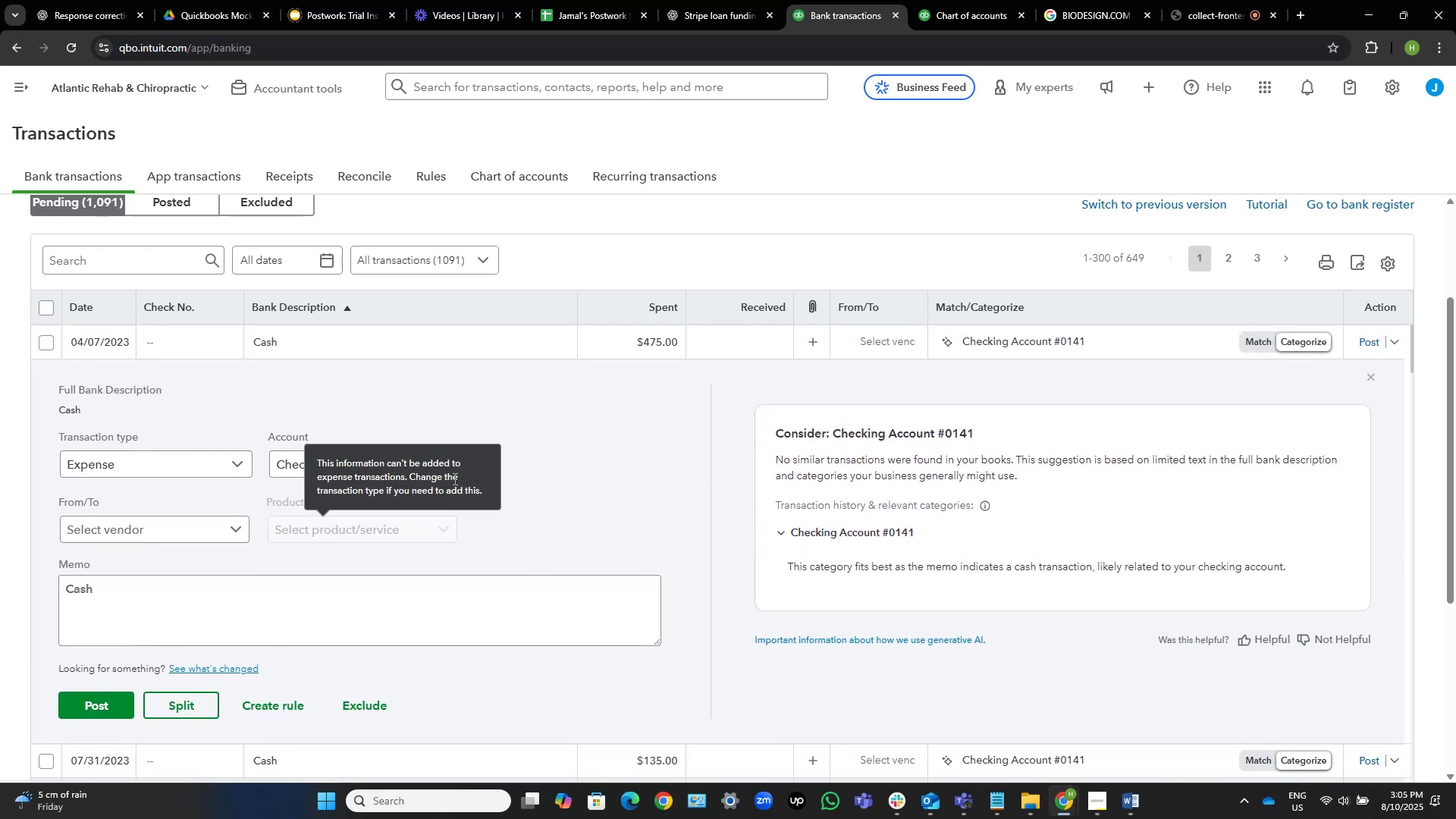 
scroll: coordinate [453, 479], scroll_direction: down, amount: 1.0
 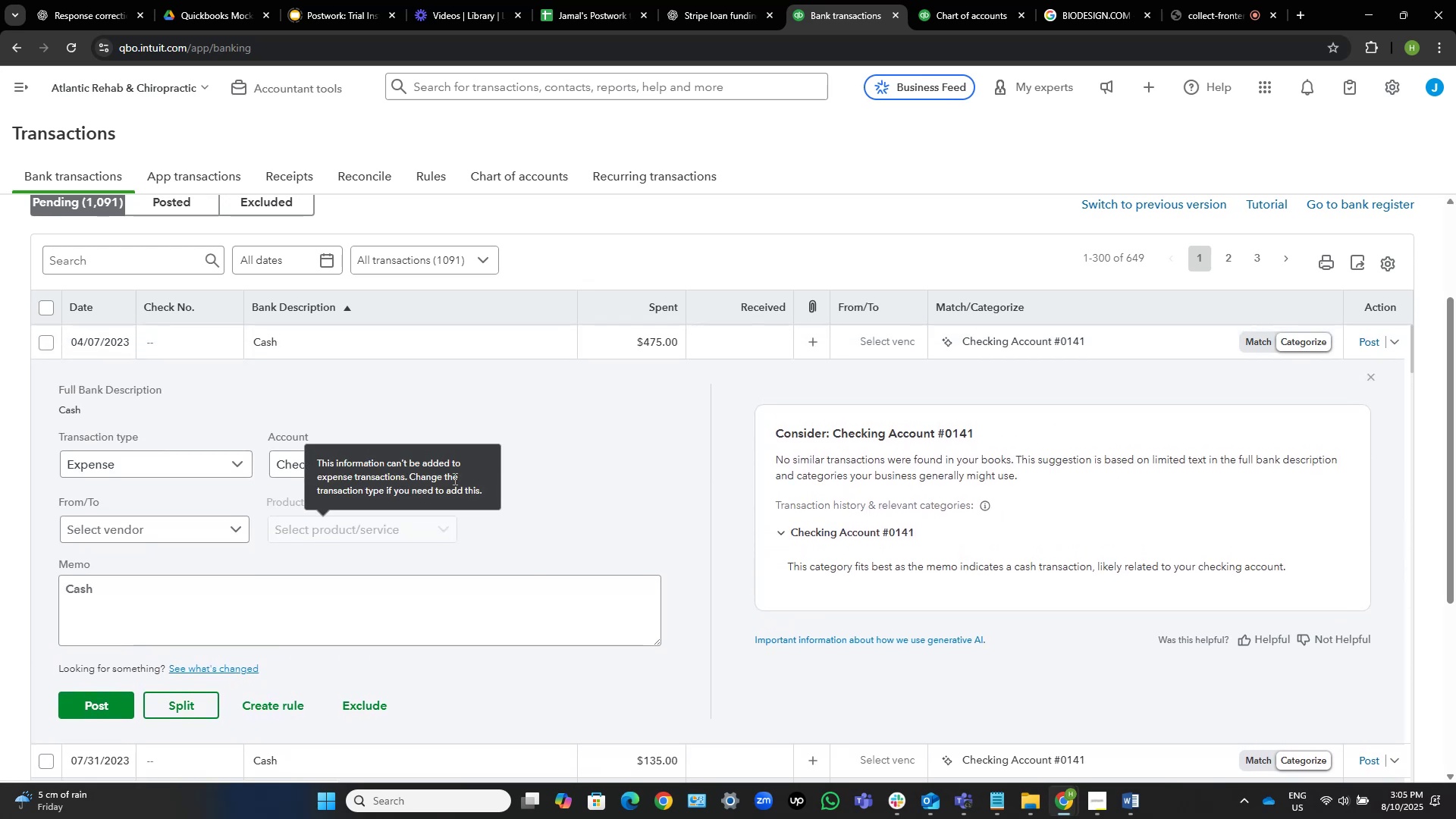 
wait(5.67)
 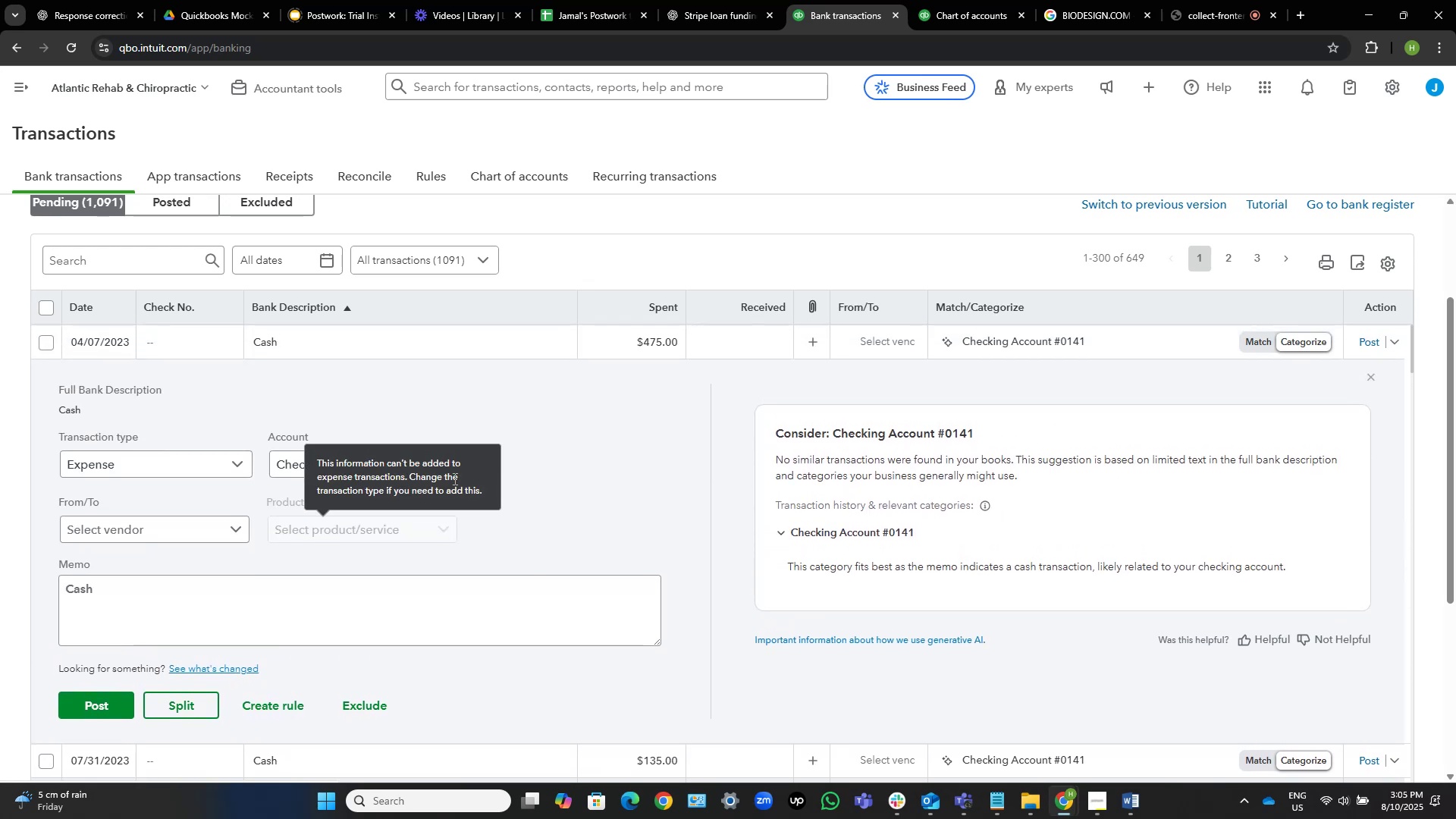 
scroll: coordinate [497, 536], scroll_direction: down, amount: 4.0
 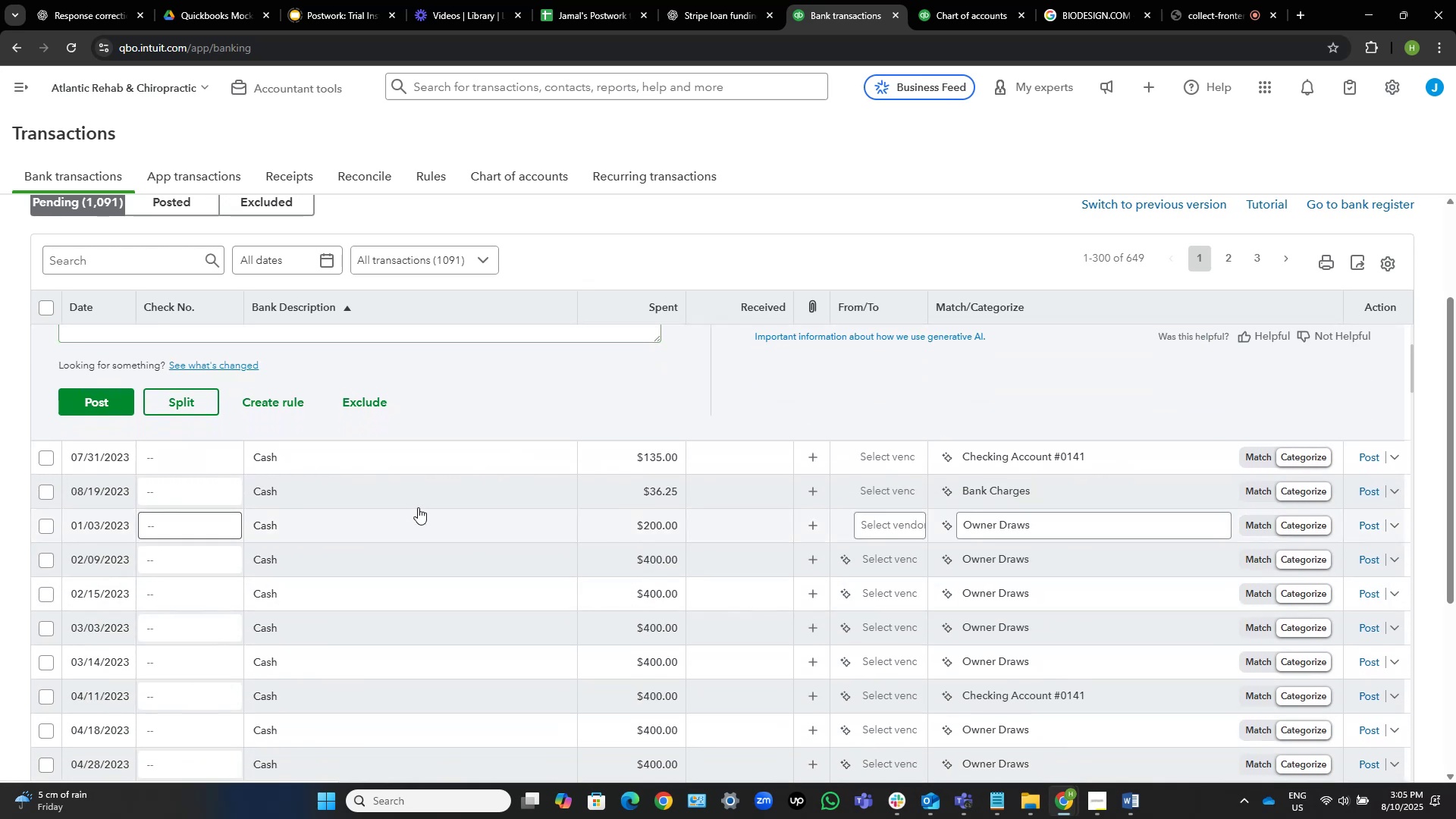 
left_click([420, 496])
 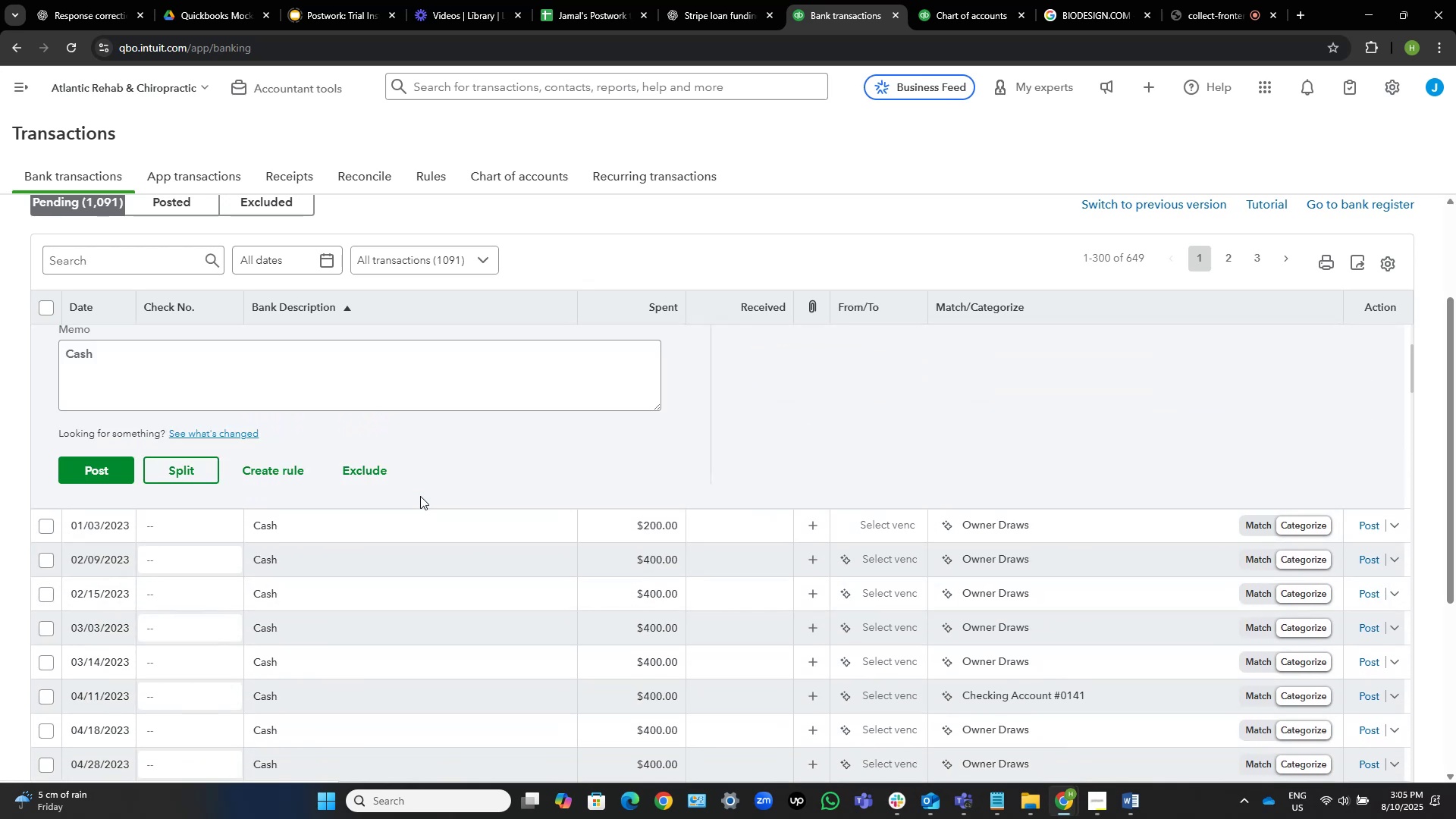 
scroll: coordinate [417, 497], scroll_direction: down, amount: 1.0
 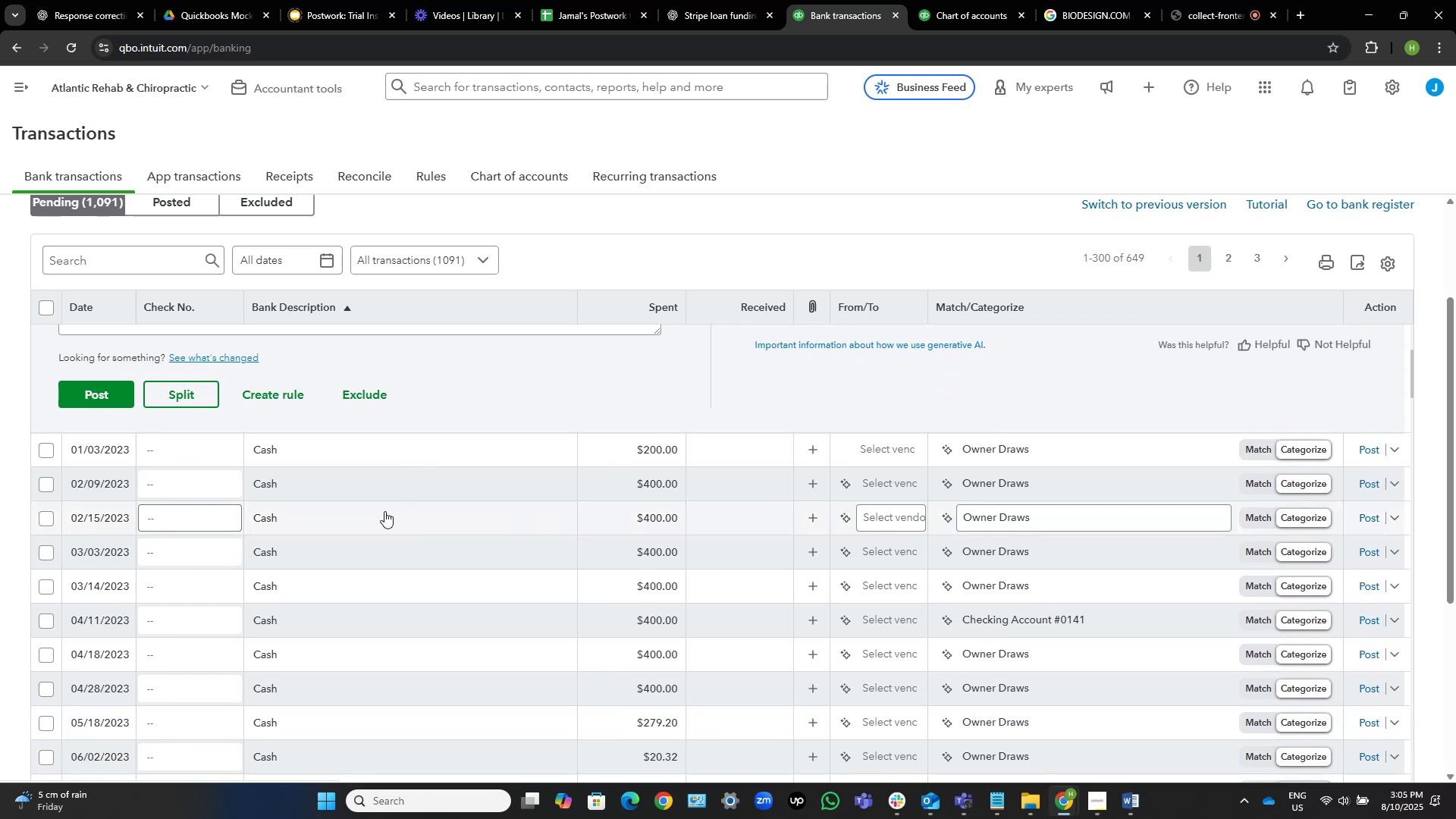 
left_click([384, 513])
 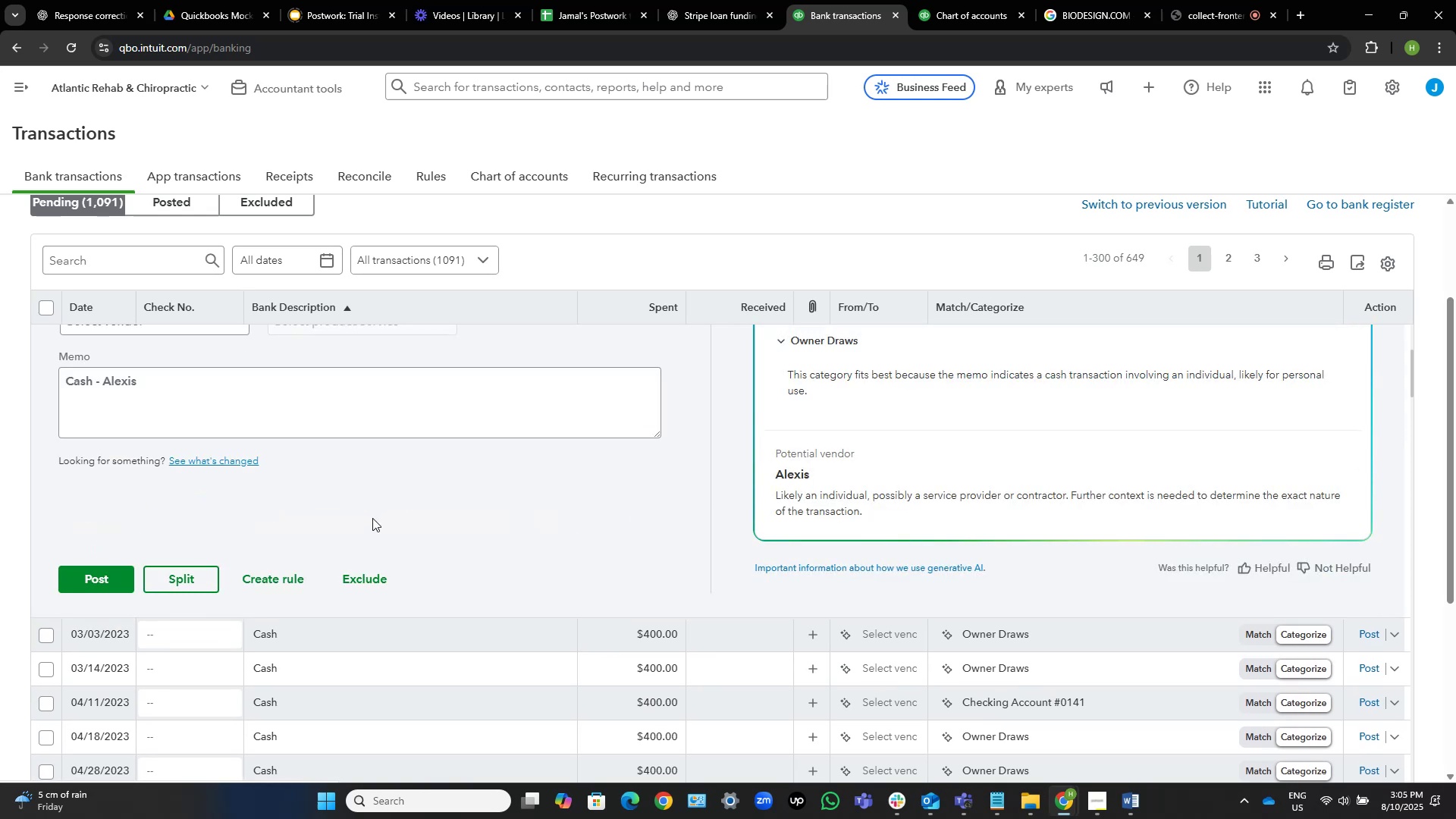 
scroll: coordinate [377, 595], scroll_direction: down, amount: 2.0
 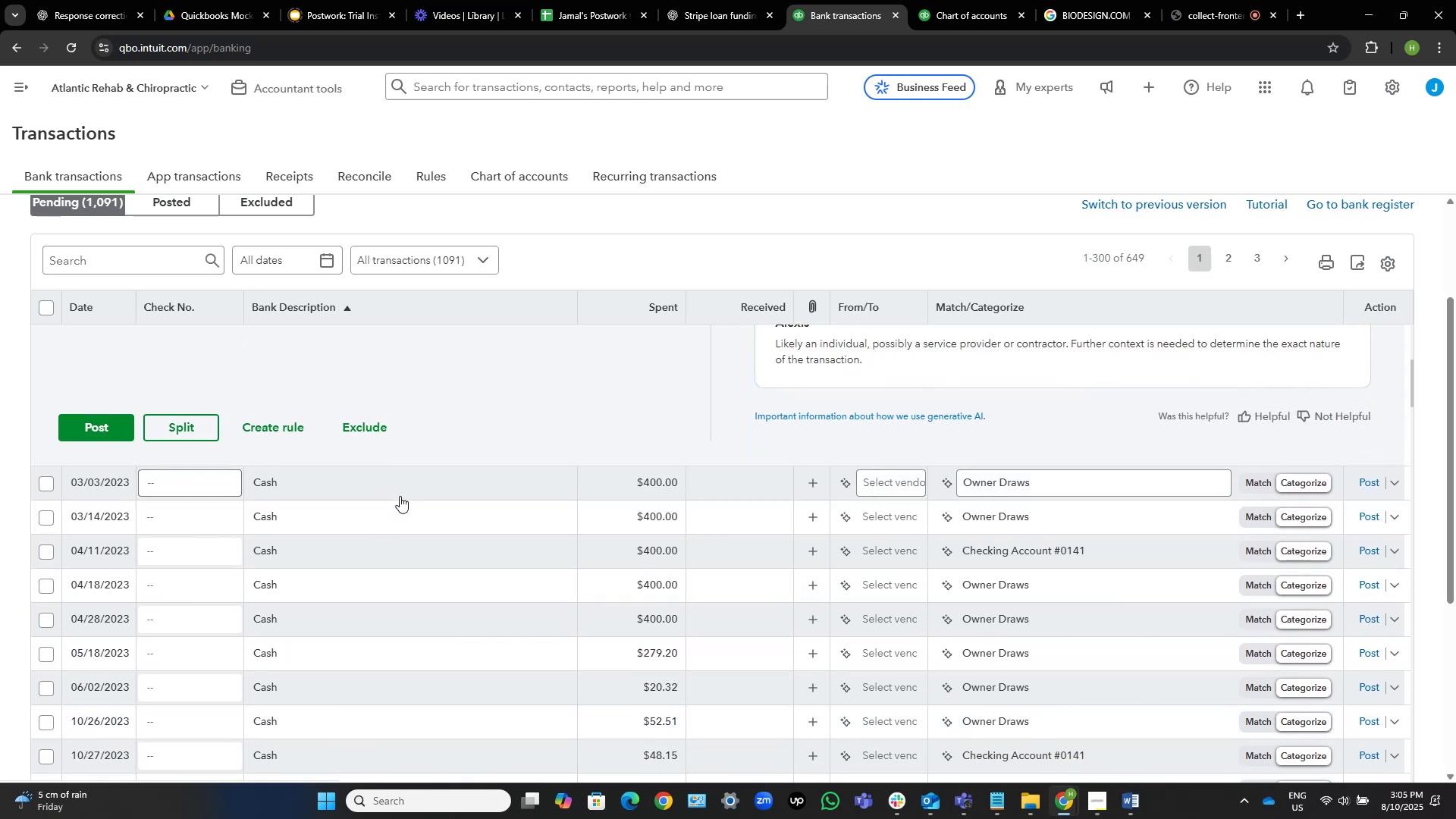 
left_click([403, 492])
 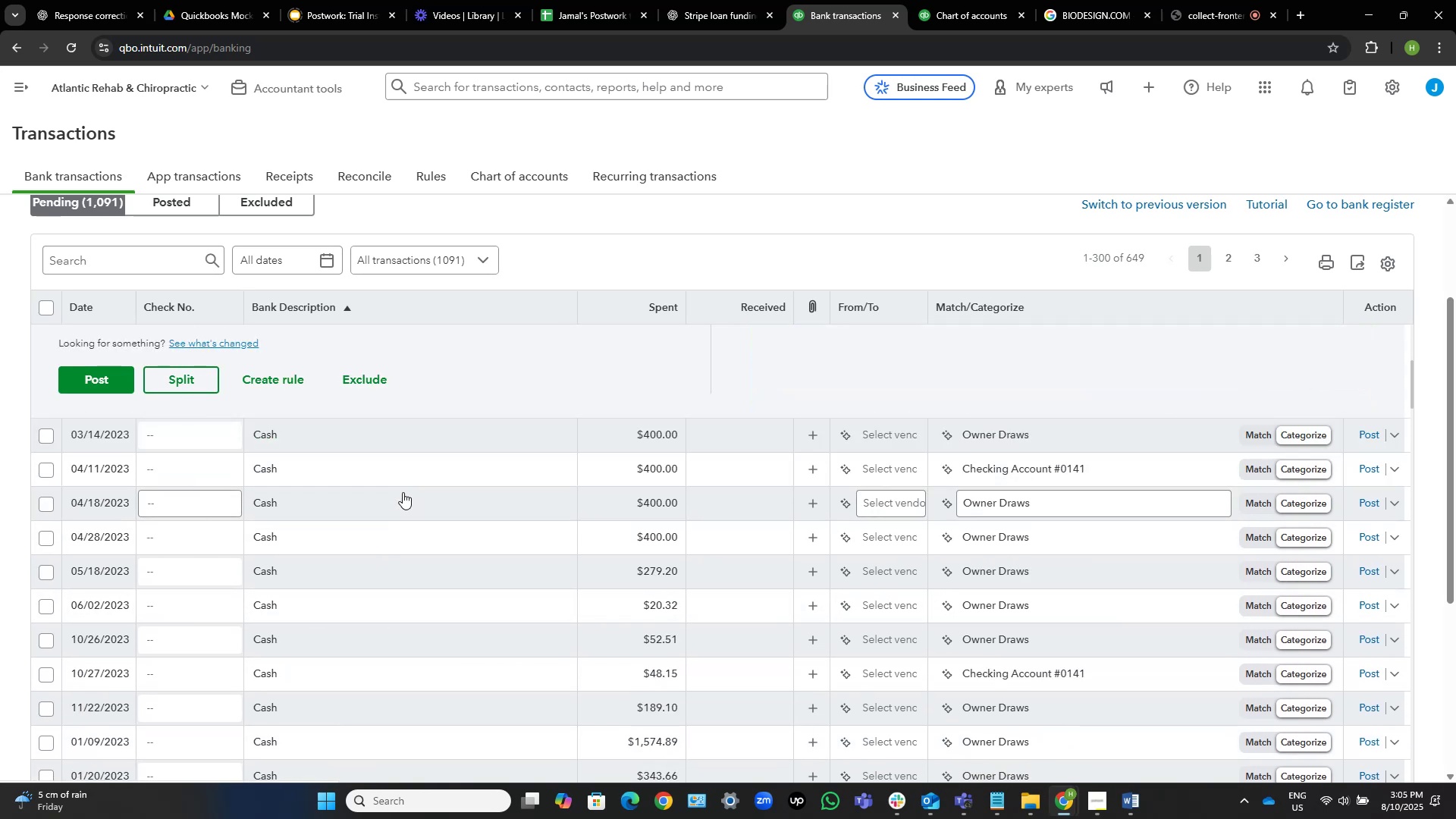 
scroll: coordinate [403, 507], scroll_direction: up, amount: 3.0
 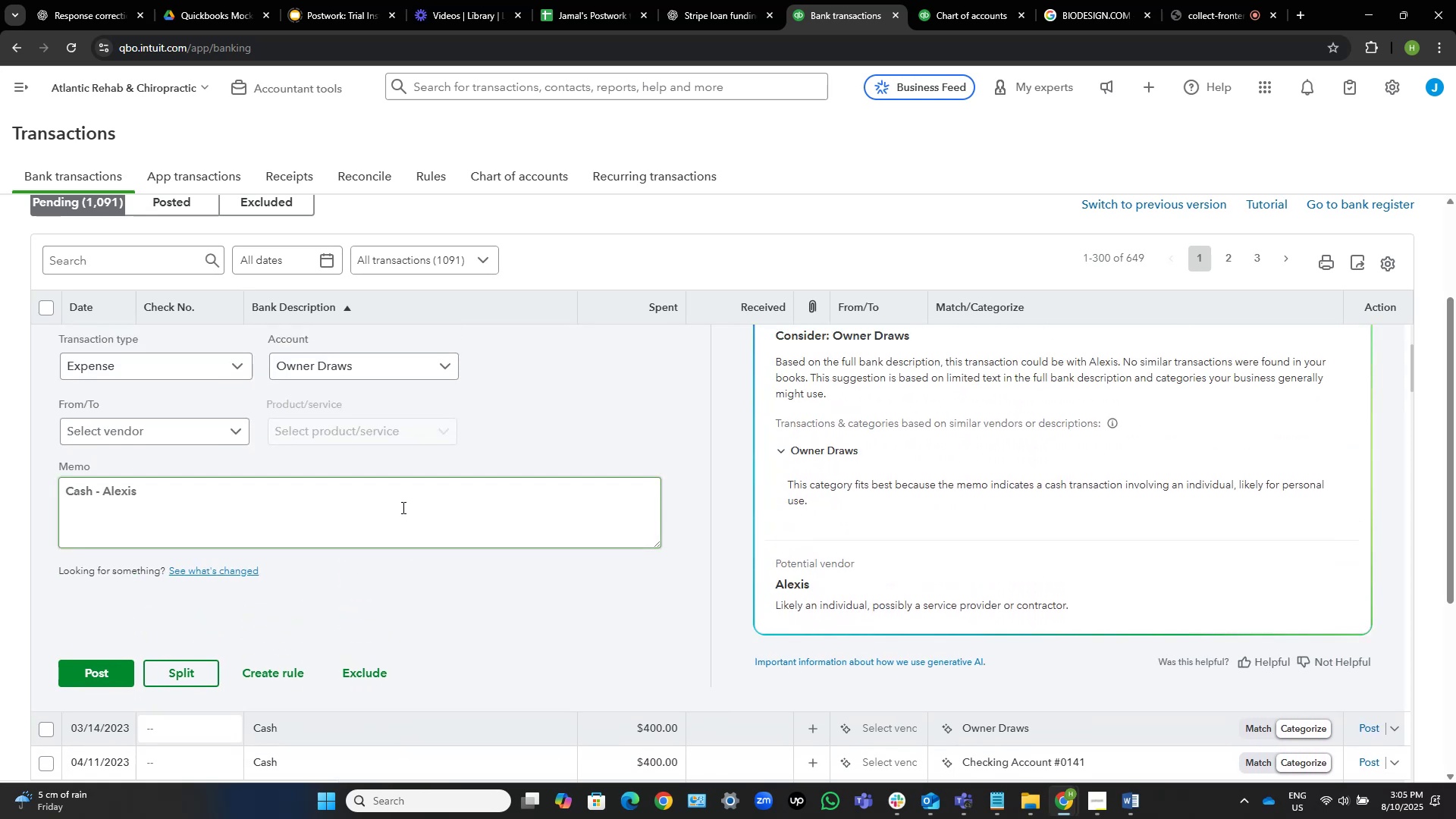 
scroll: coordinate [406, 551], scroll_direction: down, amount: 3.0
 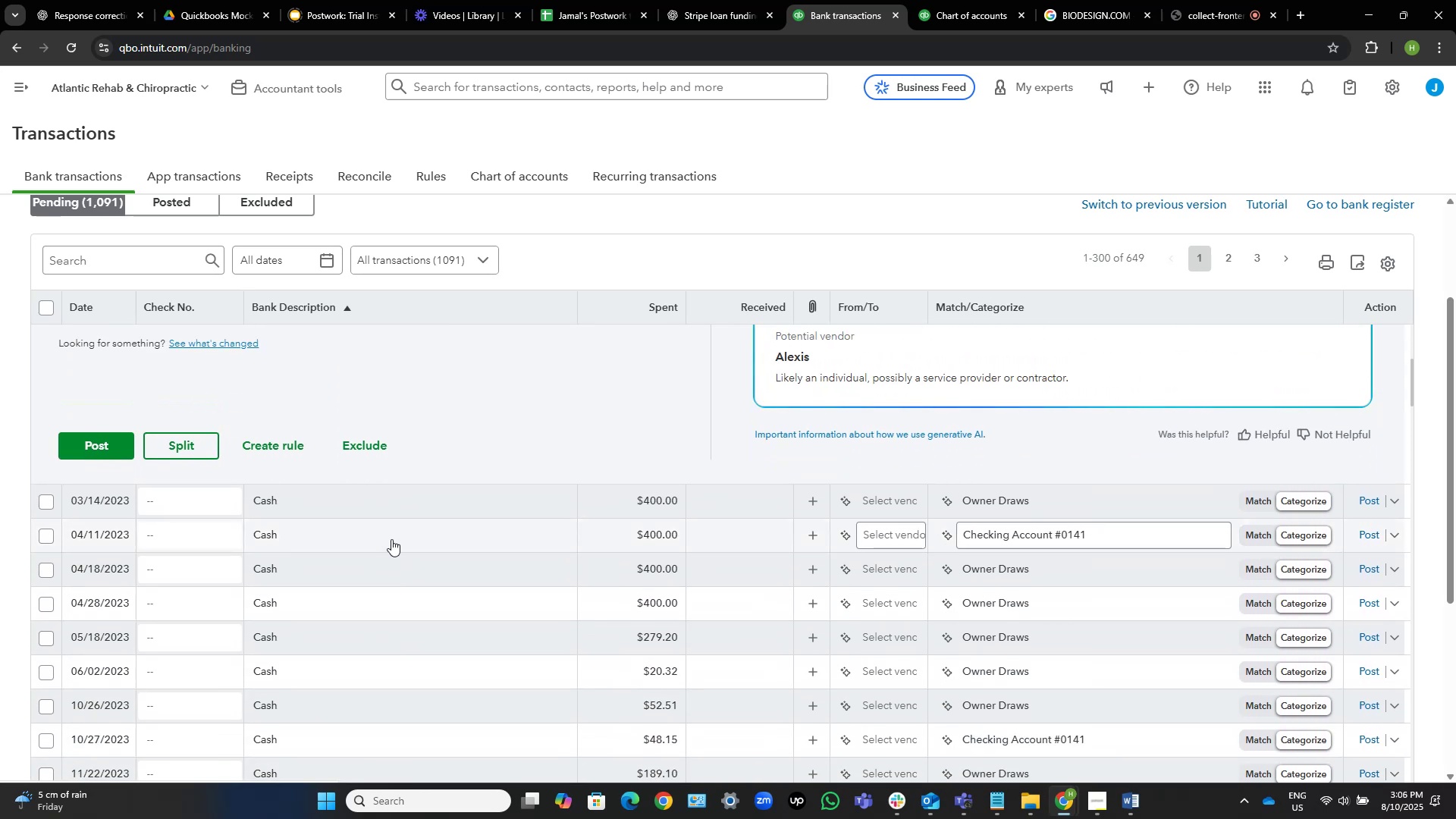 
left_click([395, 533])
 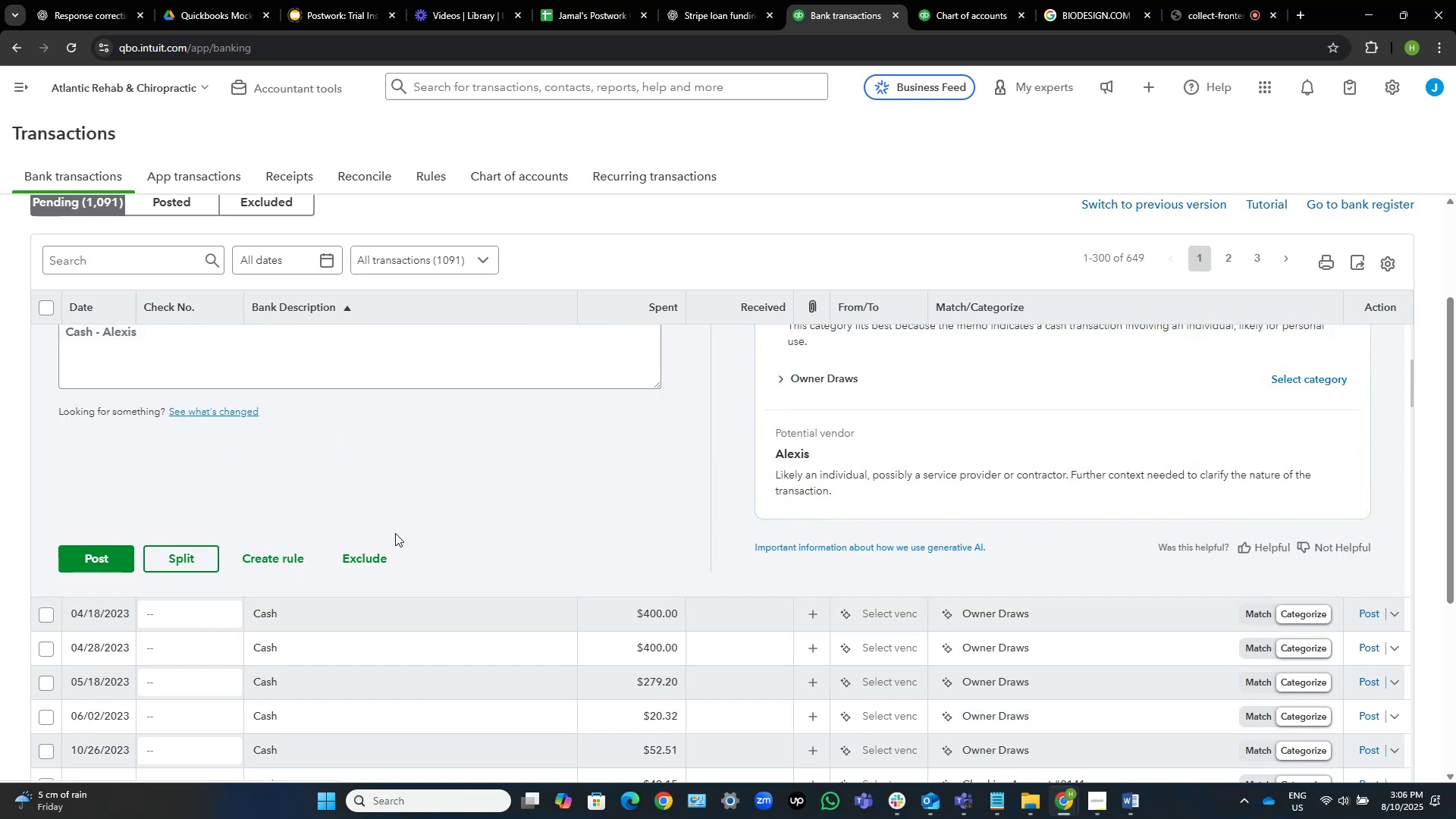 
wait(10.49)
 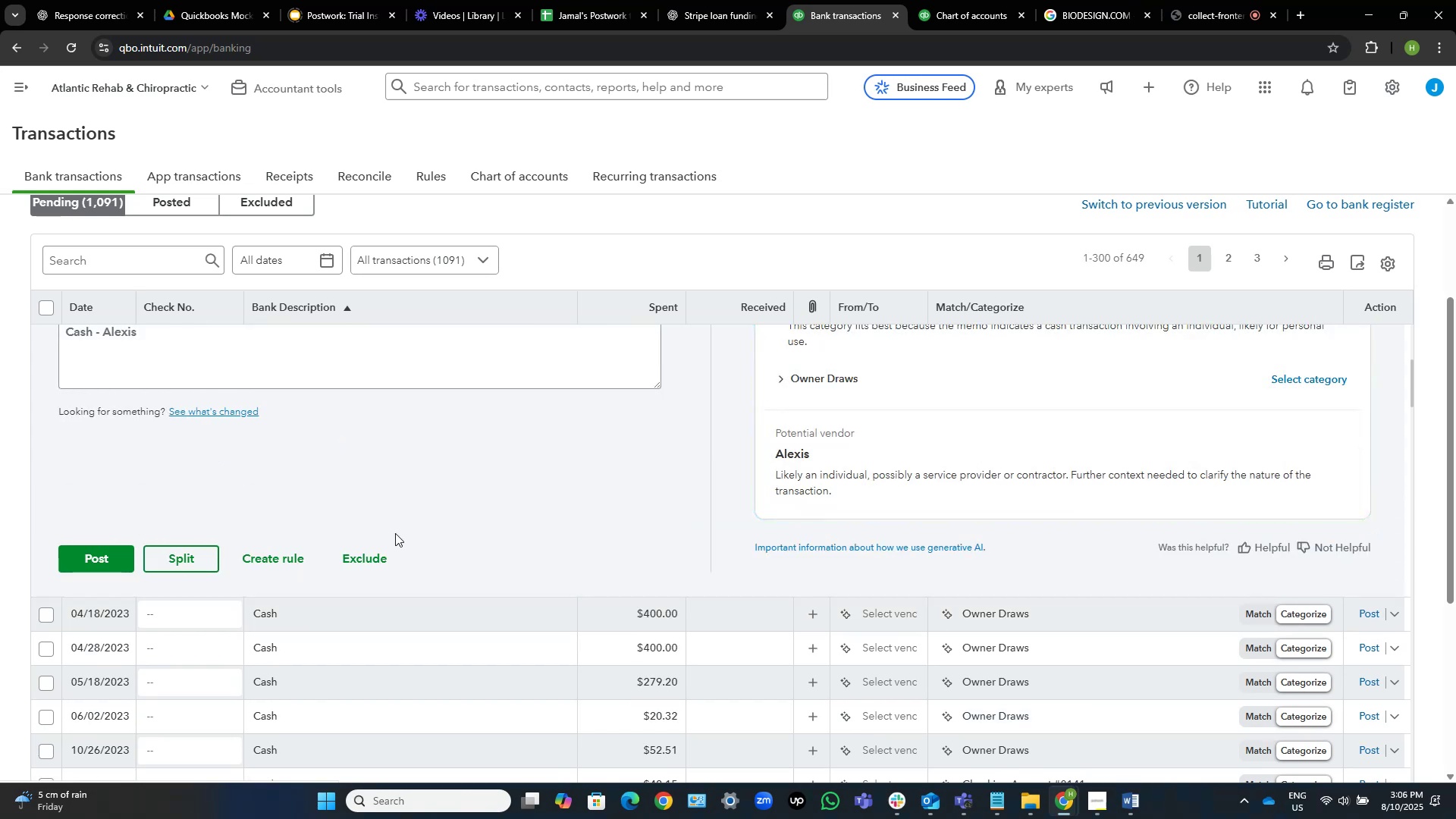 
left_click([381, 633])
 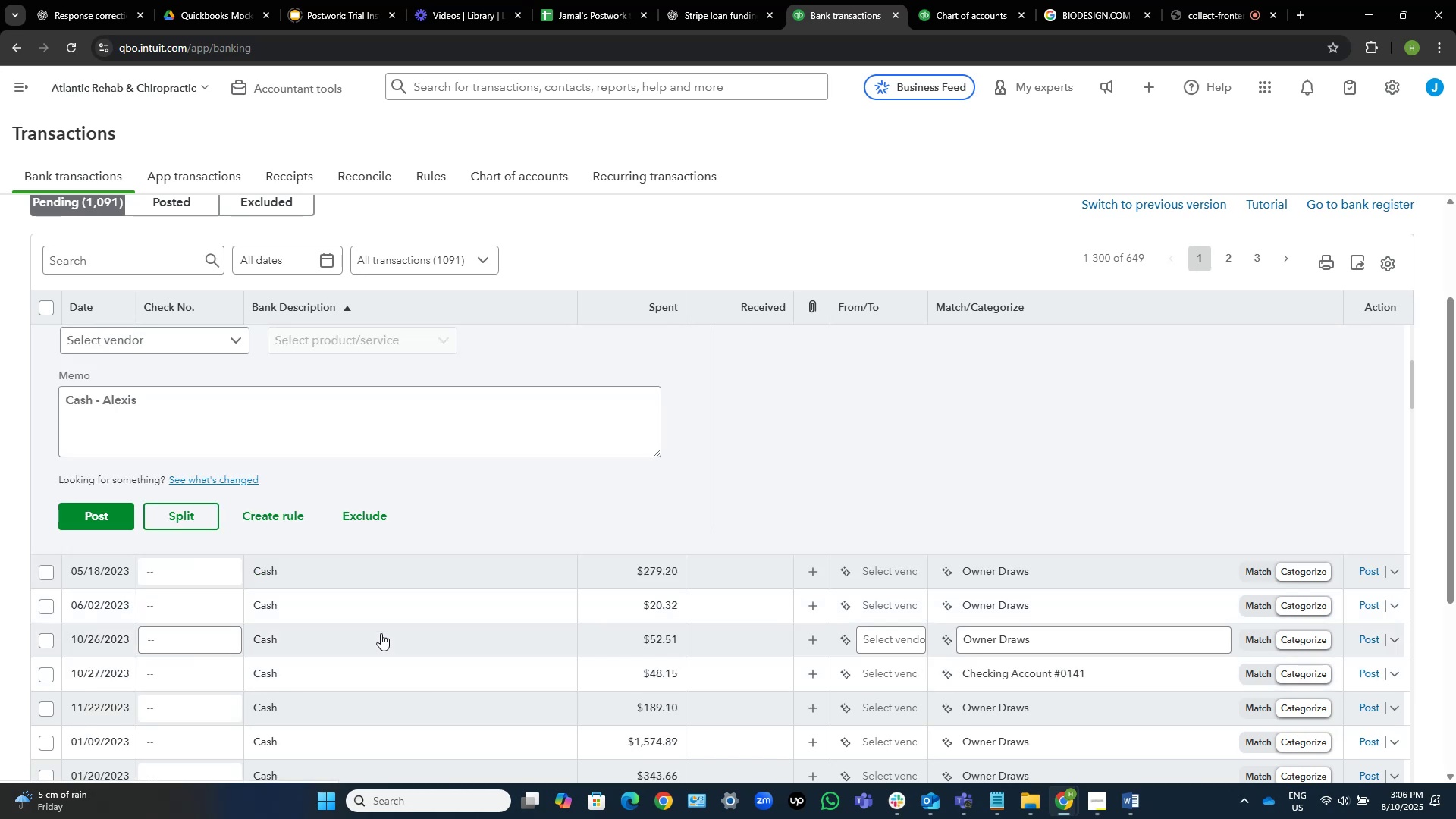 
scroll: coordinate [381, 633], scroll_direction: up, amount: 3.0
 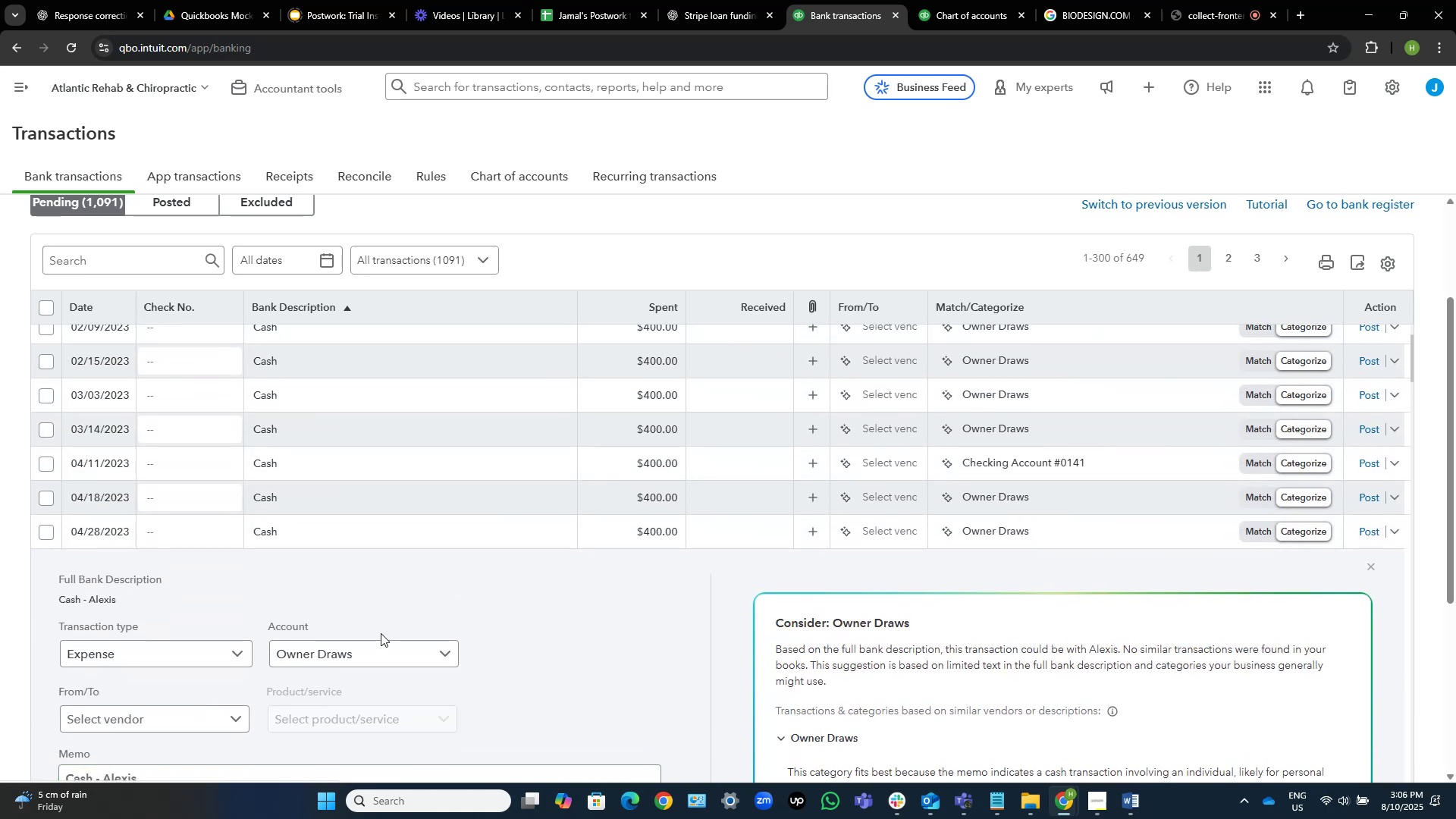 
scroll: coordinate [383, 632], scroll_direction: down, amount: 4.0
 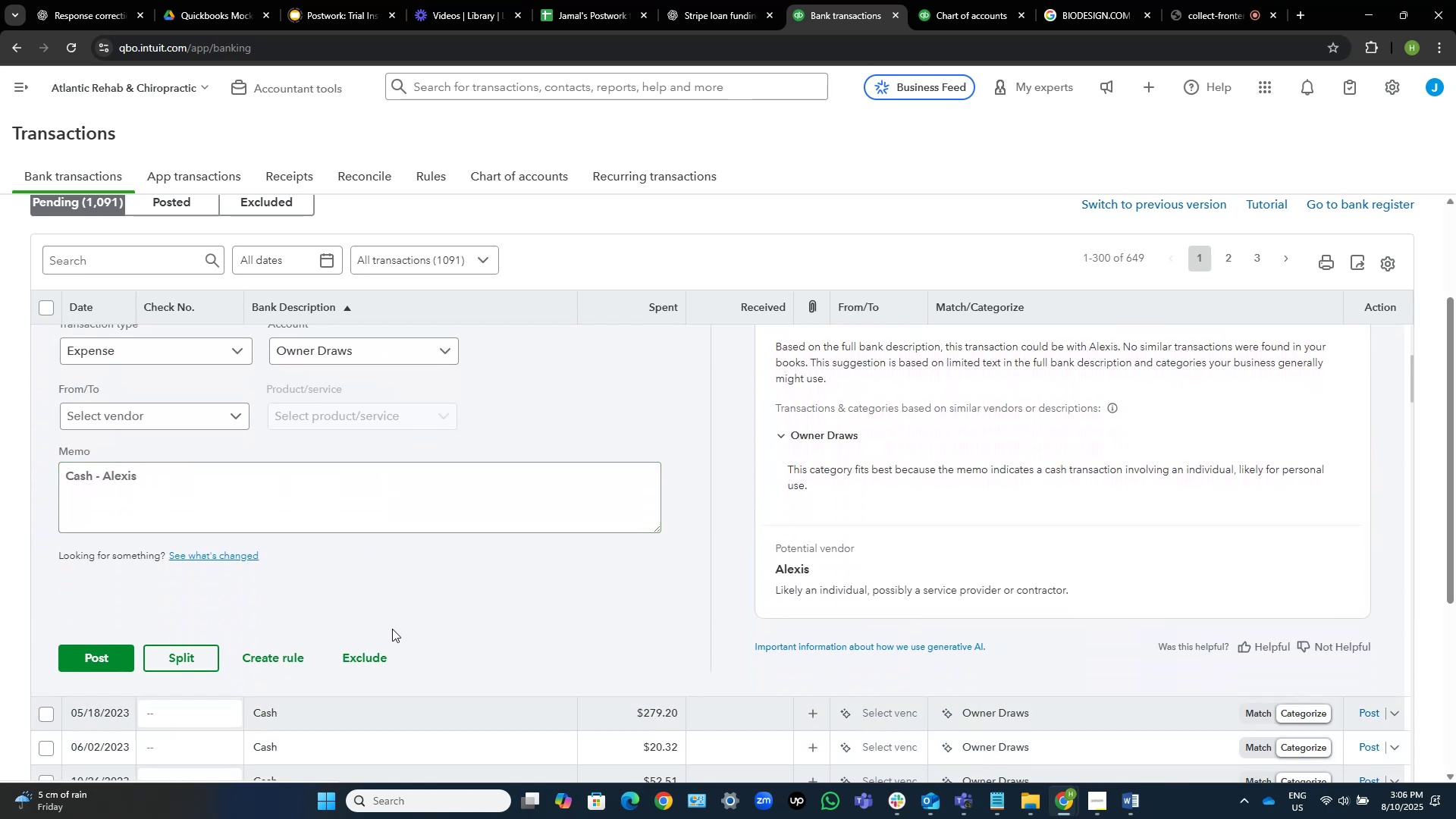 
scroll: coordinate [392, 629], scroll_direction: up, amount: 1.0
 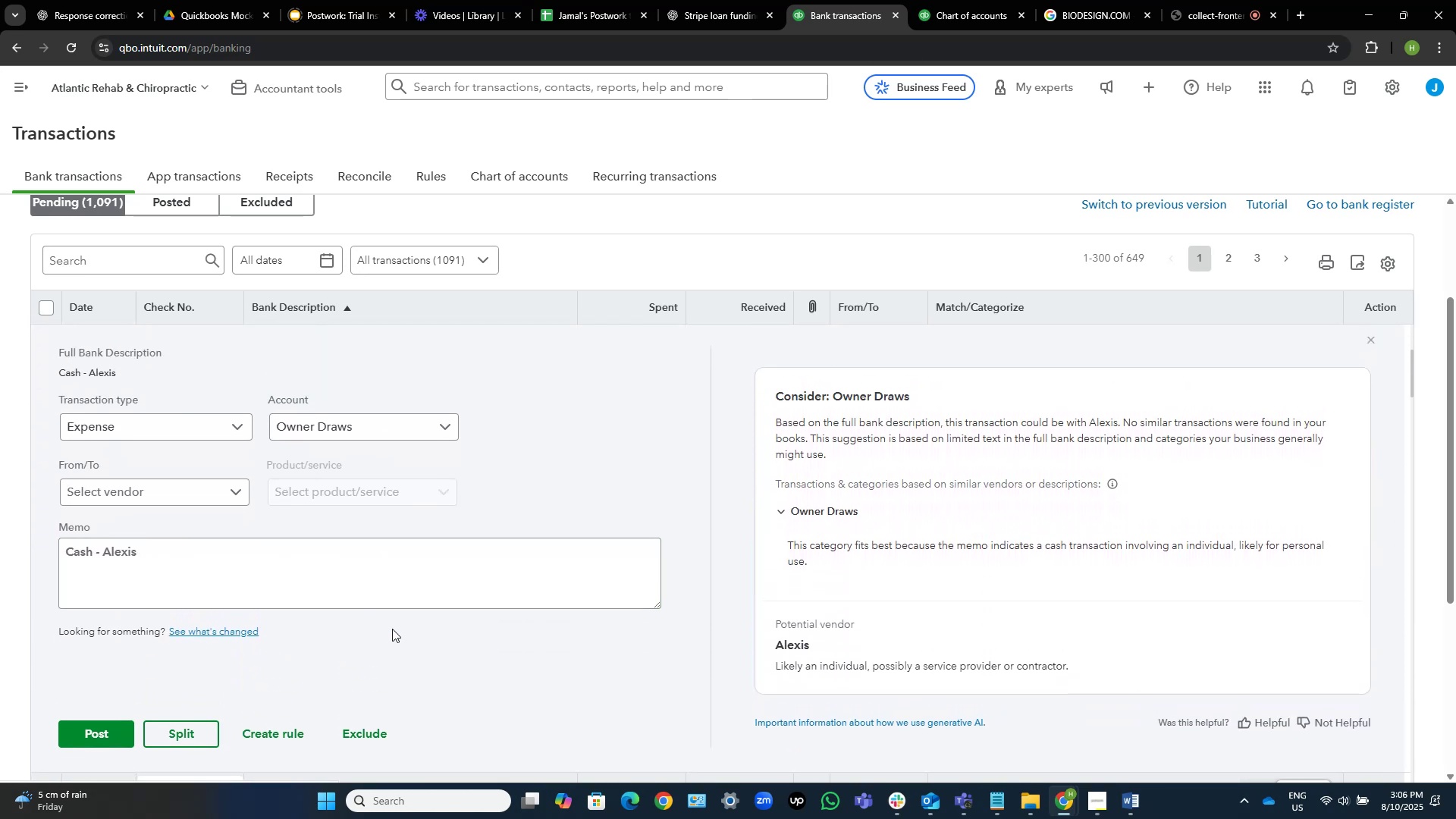 
scroll: coordinate [472, 561], scroll_direction: down, amount: 18.0
 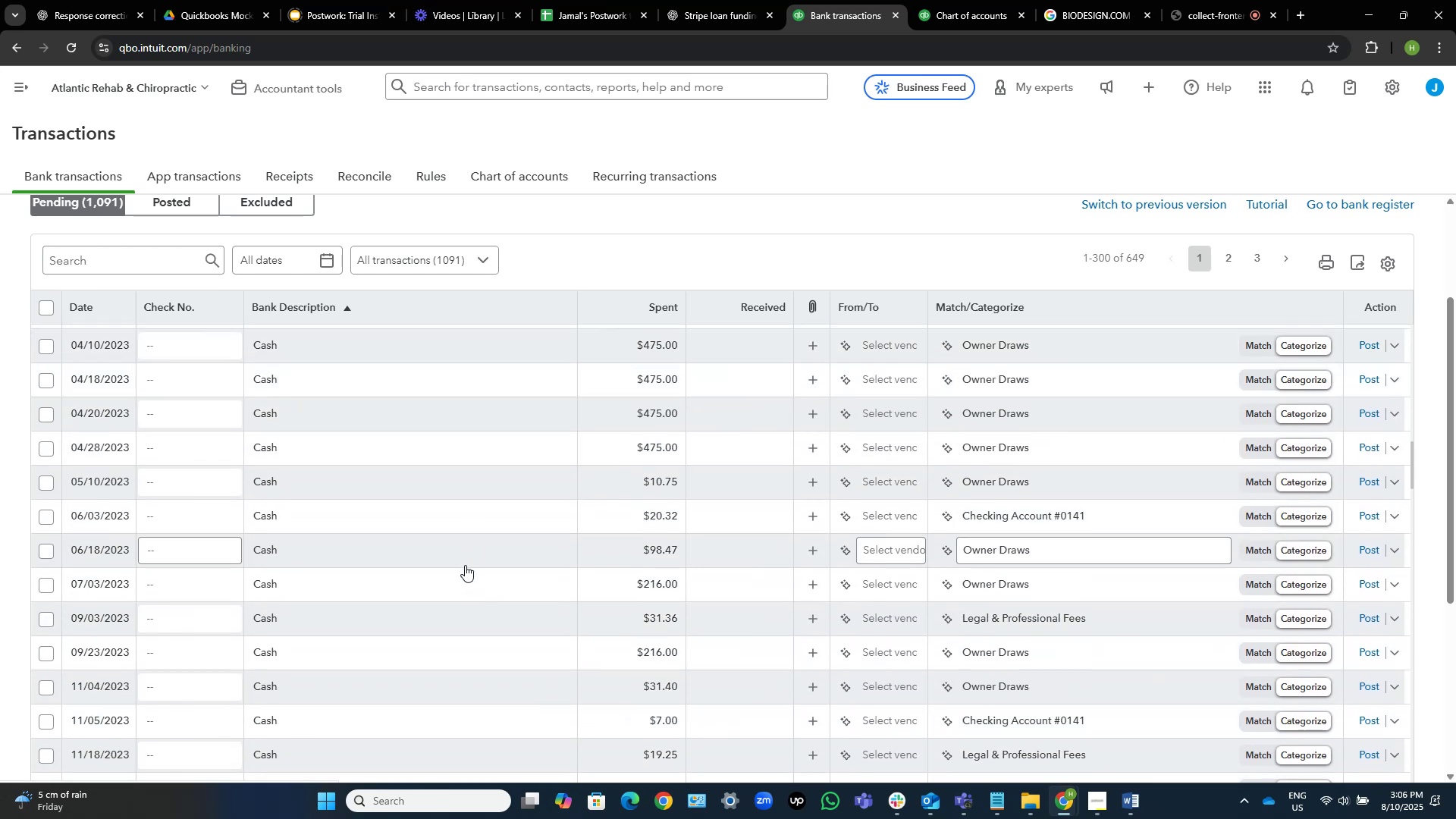 
left_click([322, 554])
 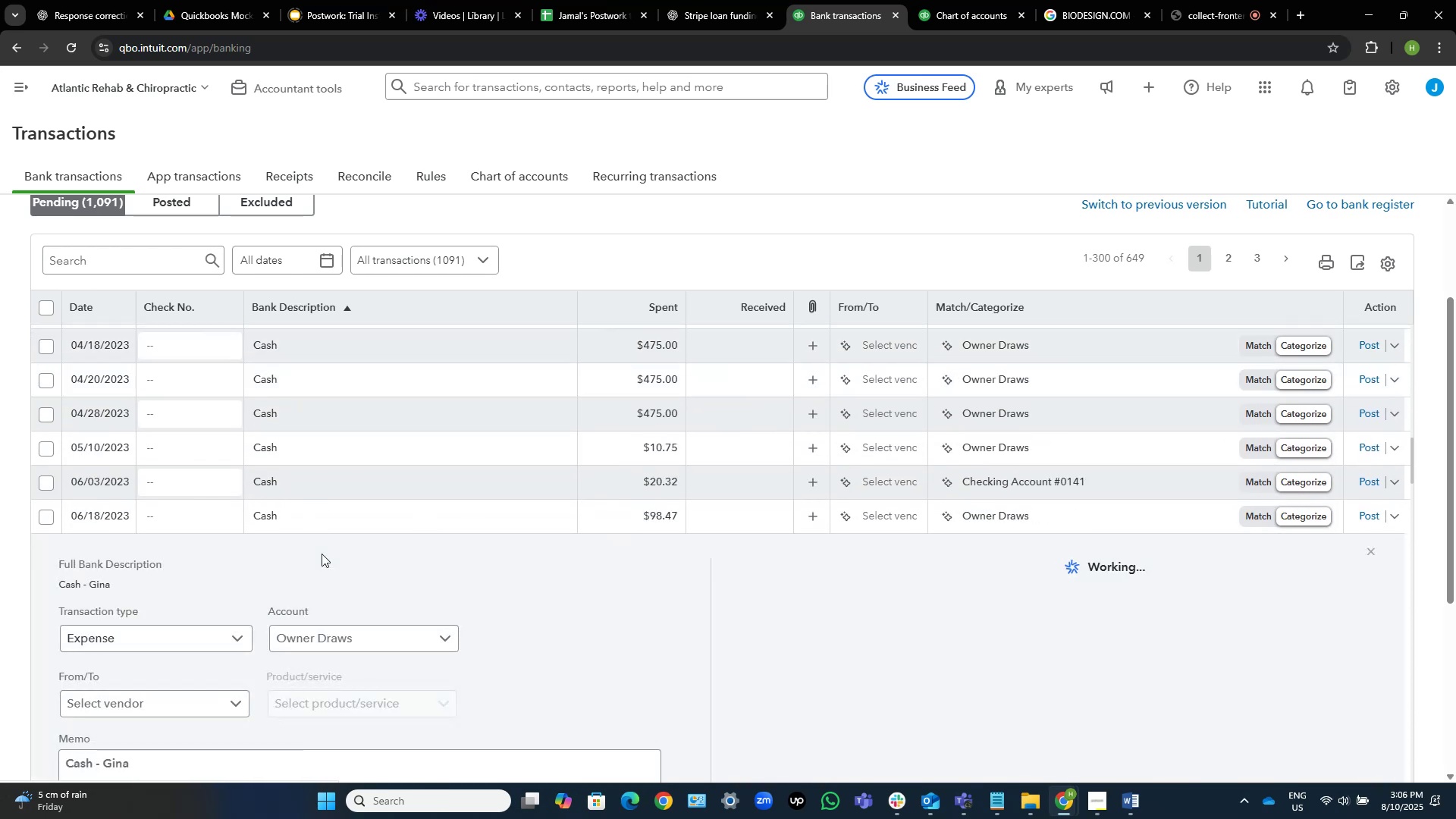 
scroll: coordinate [320, 579], scroll_direction: down, amount: 1.0
 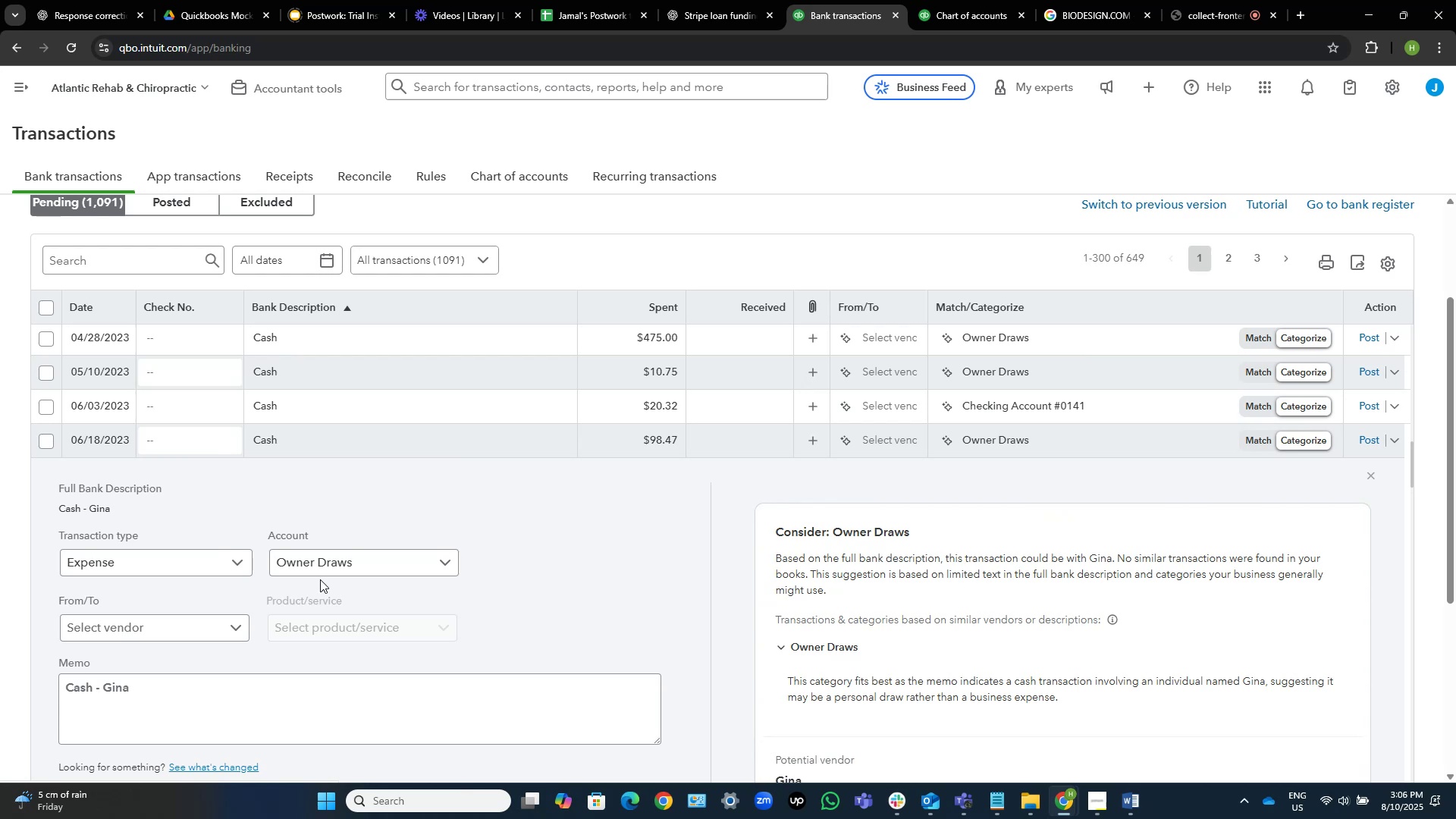 
wait(9.52)
 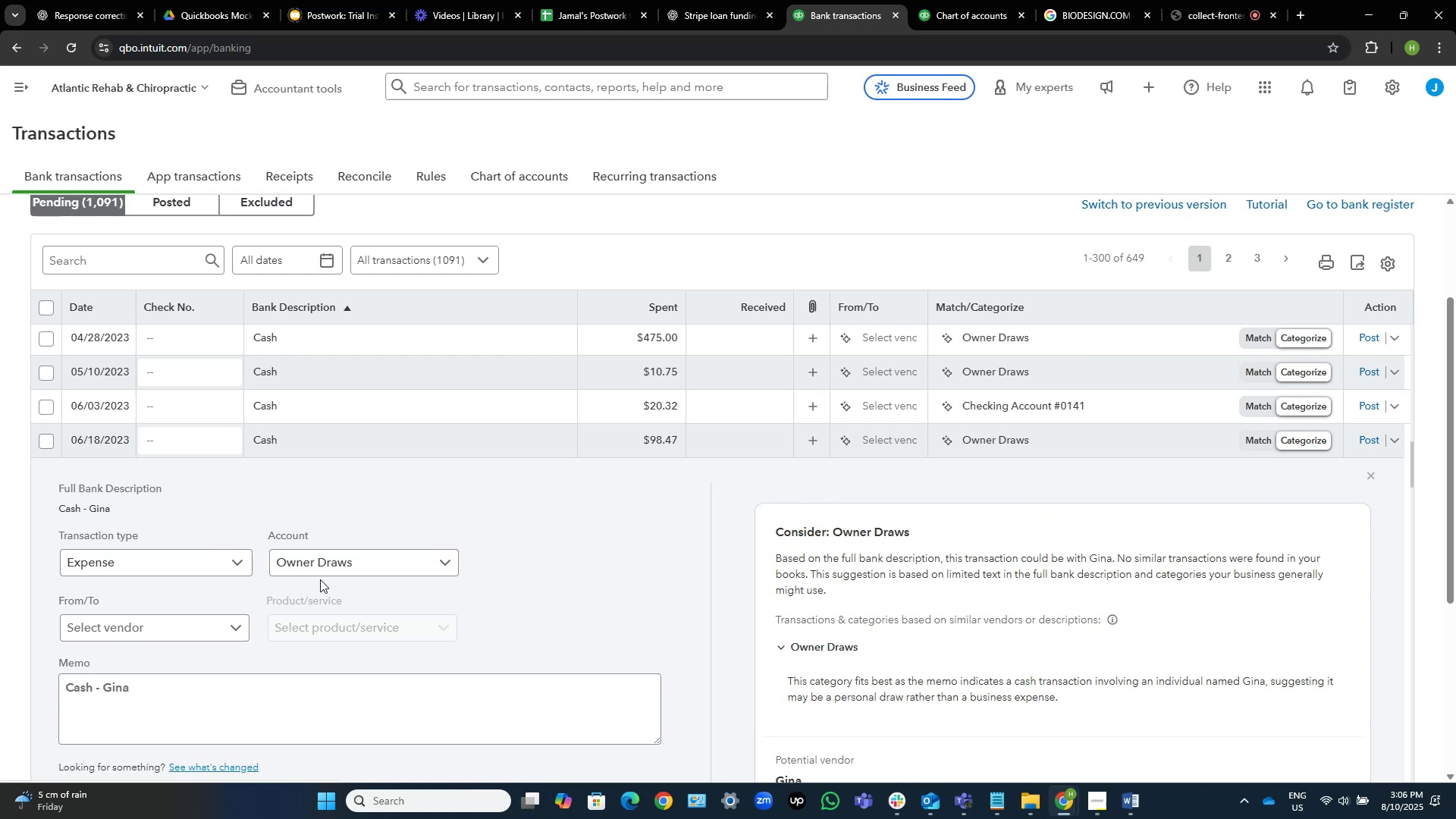 
left_click([1393, 265])
 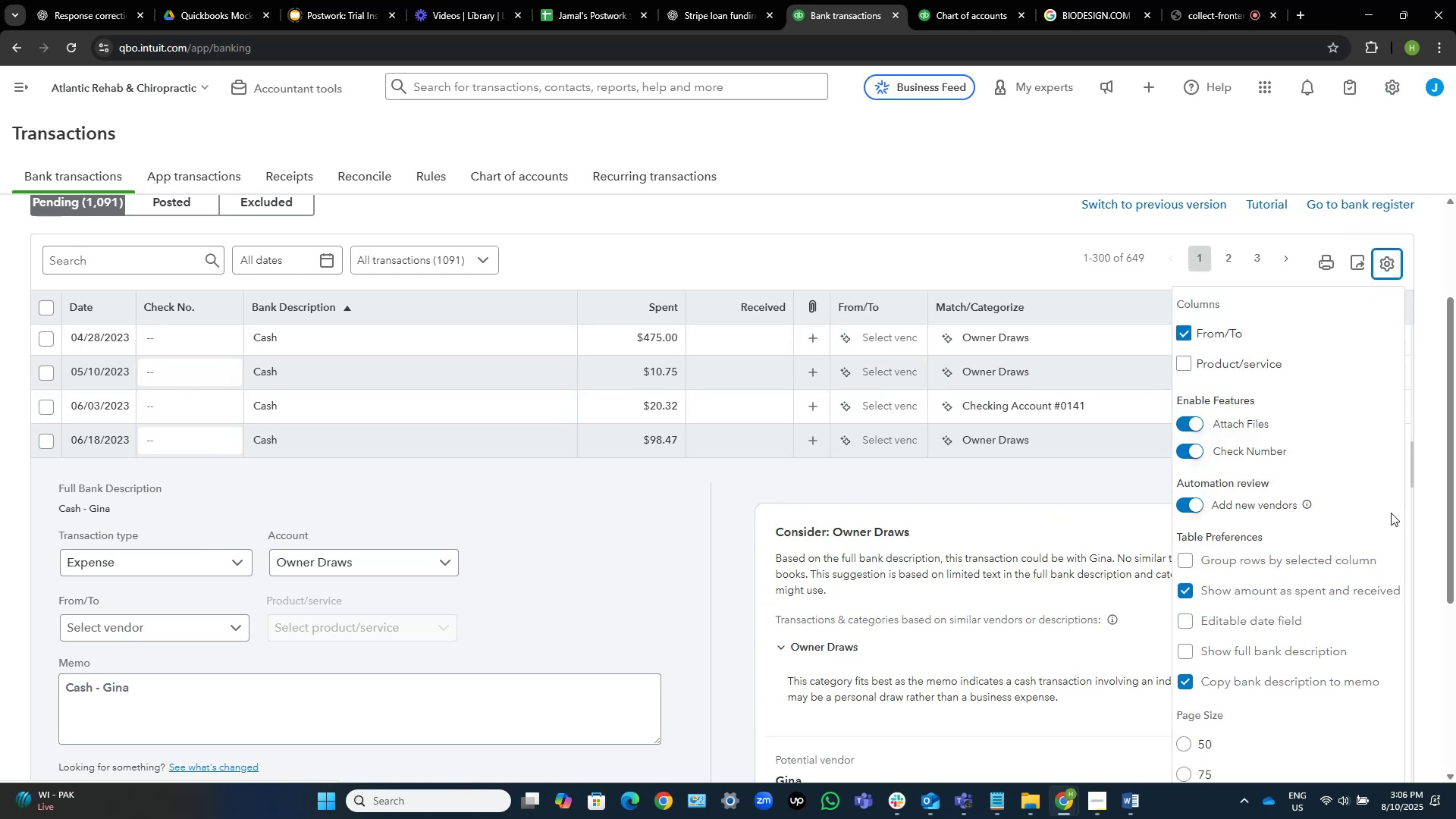 
left_click([1182, 654])
 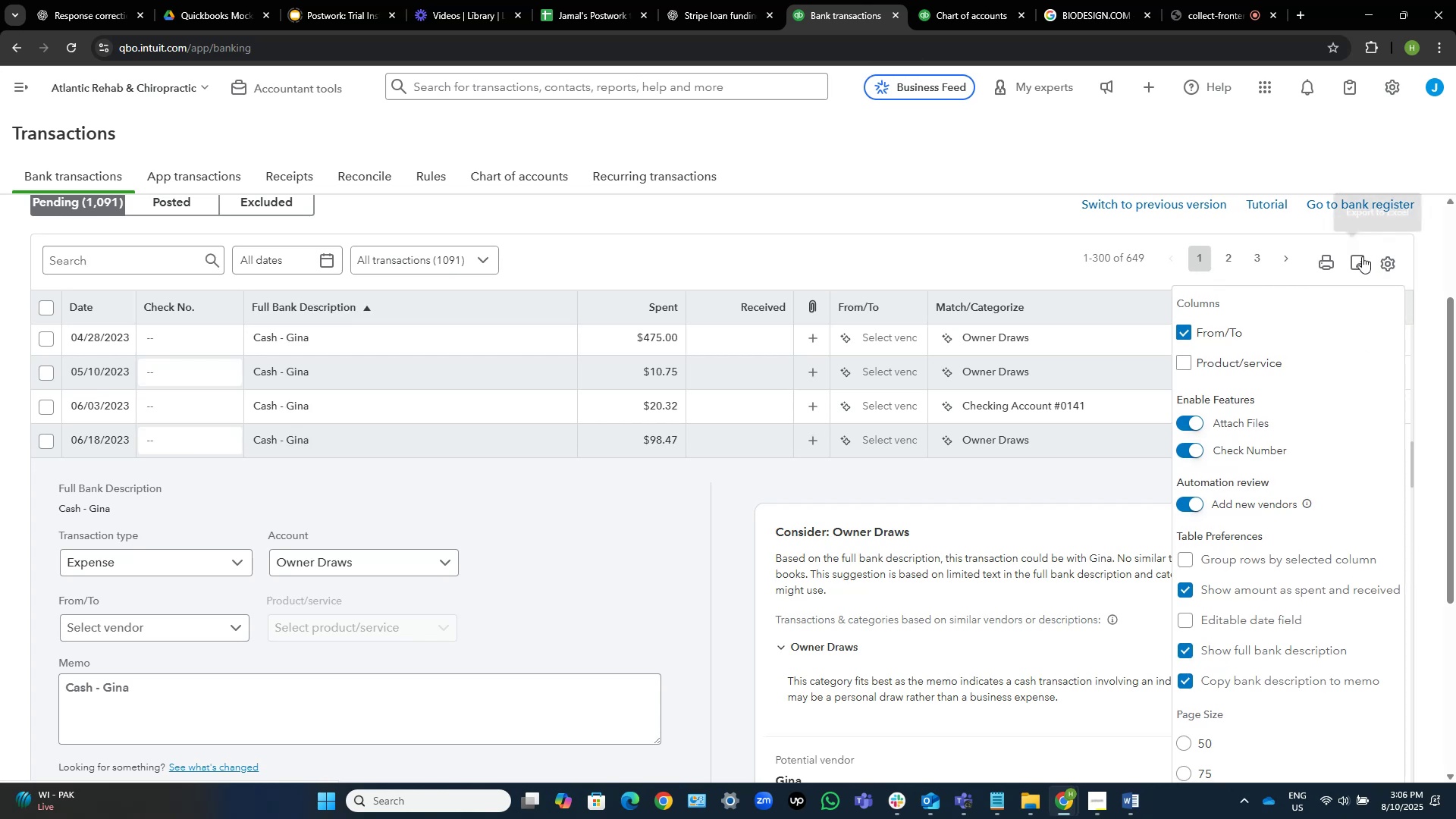 
left_click([1385, 262])
 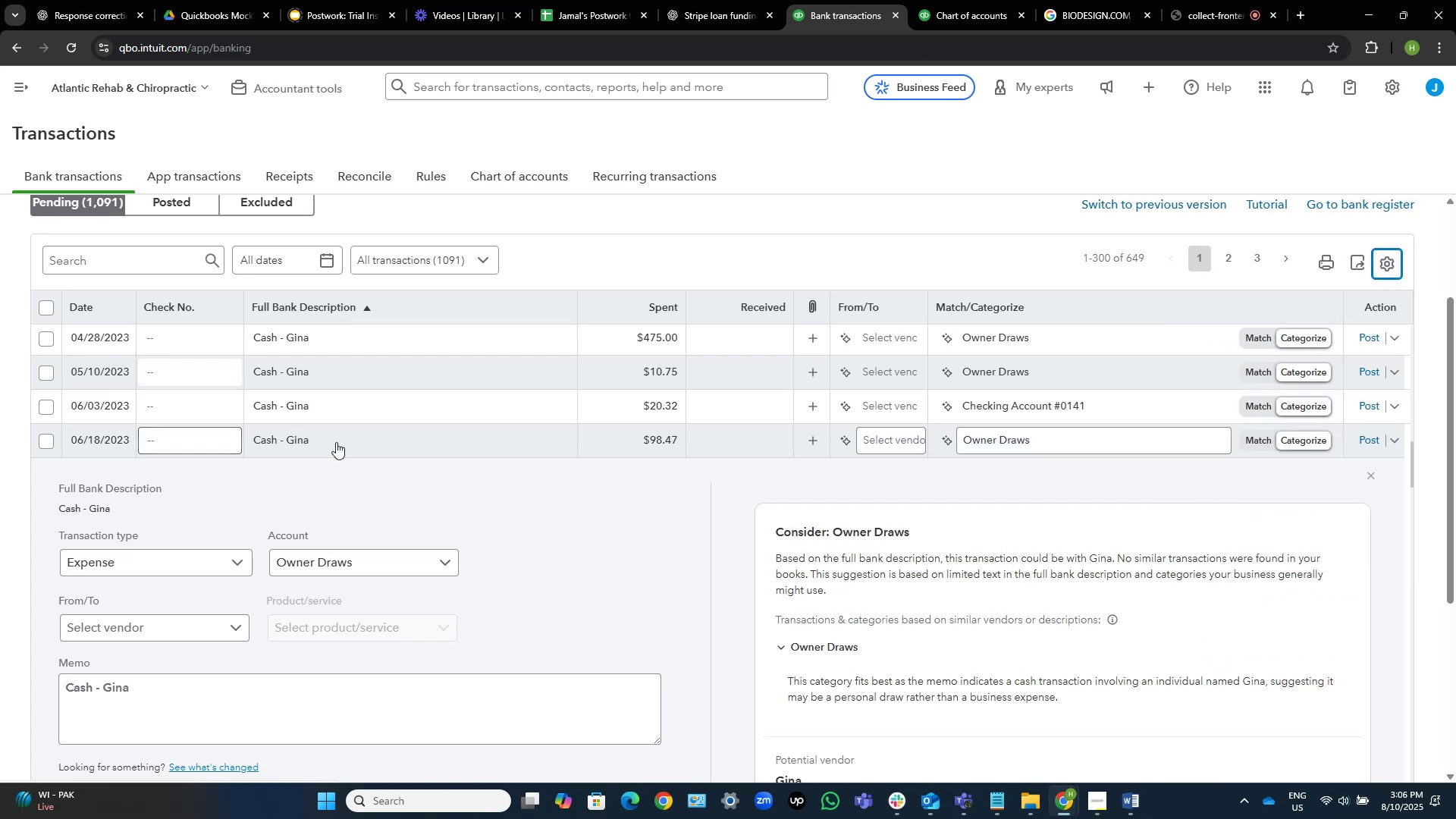 
scroll: coordinate [381, 437], scroll_direction: up, amount: 23.0
 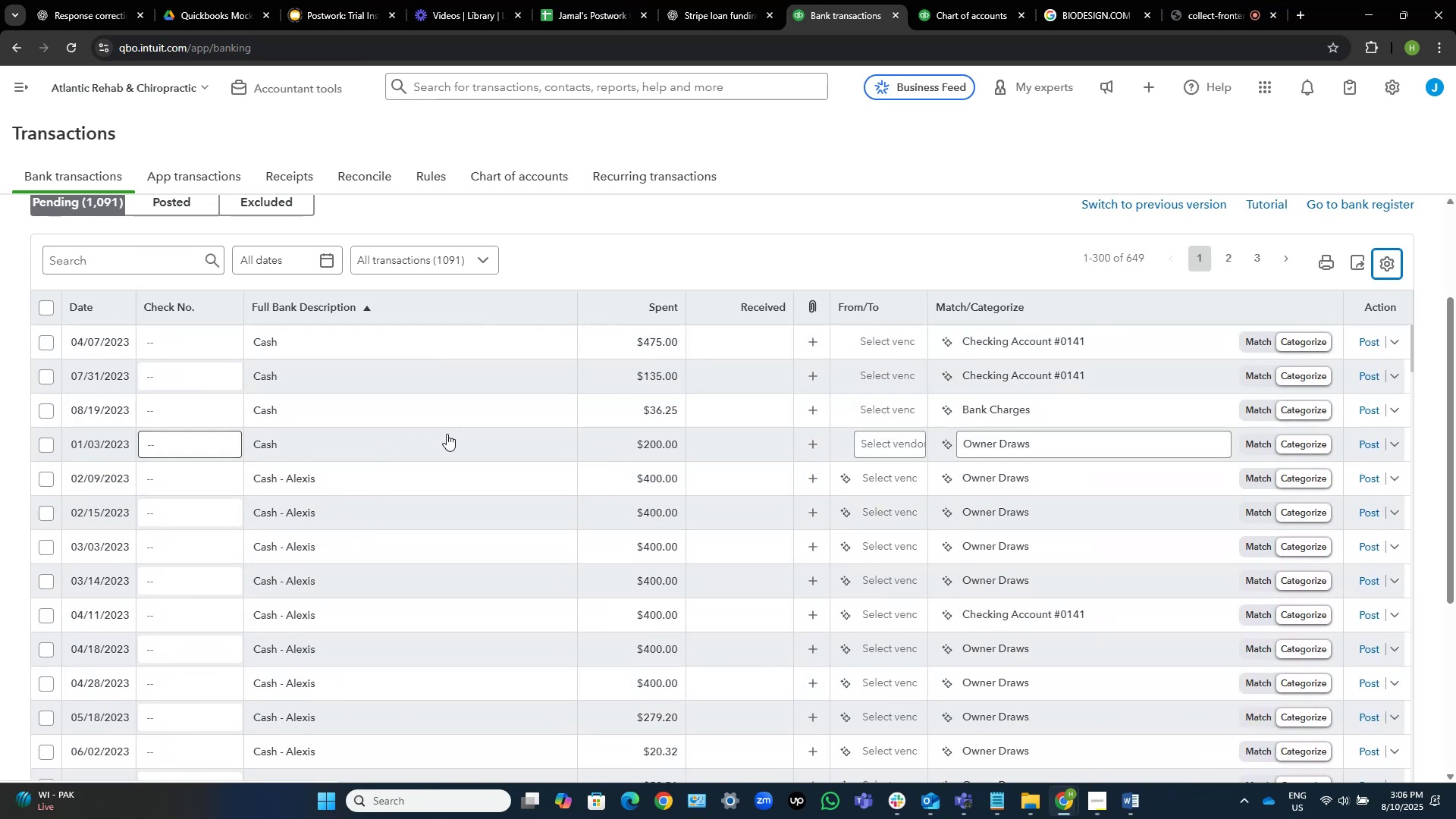 
left_click([445, 442])
 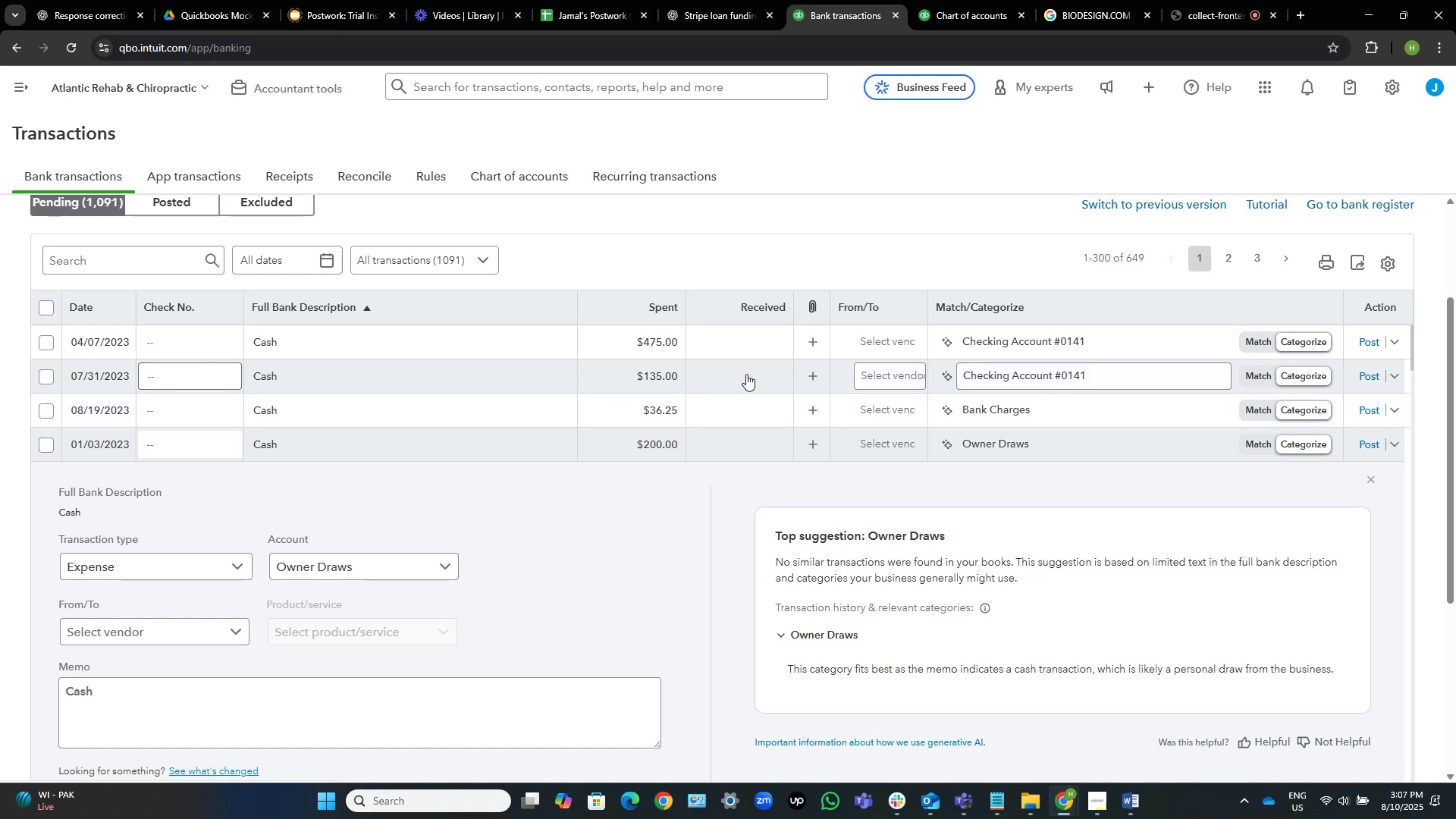 
wait(6.82)
 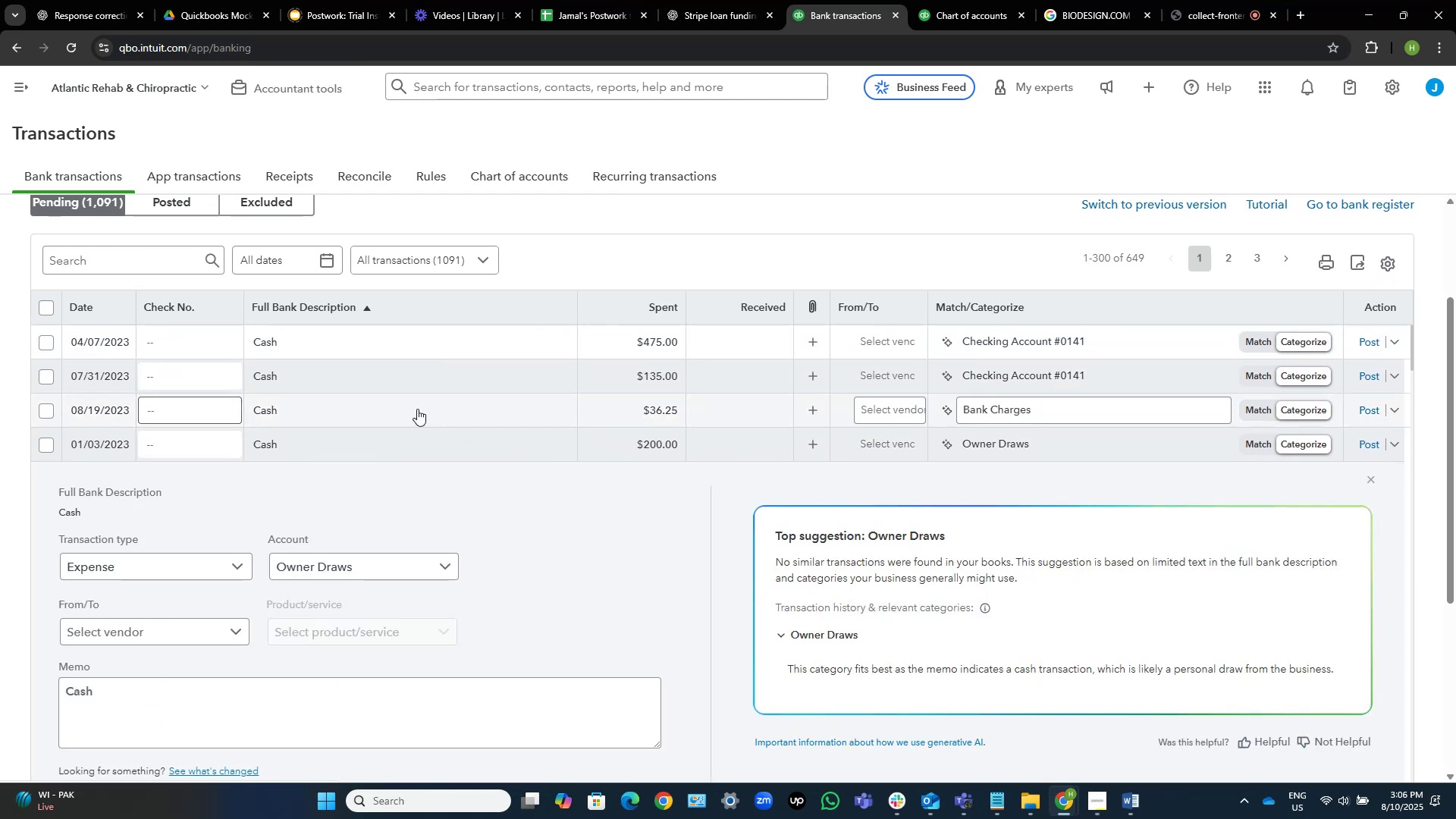 
left_click([889, 338])
 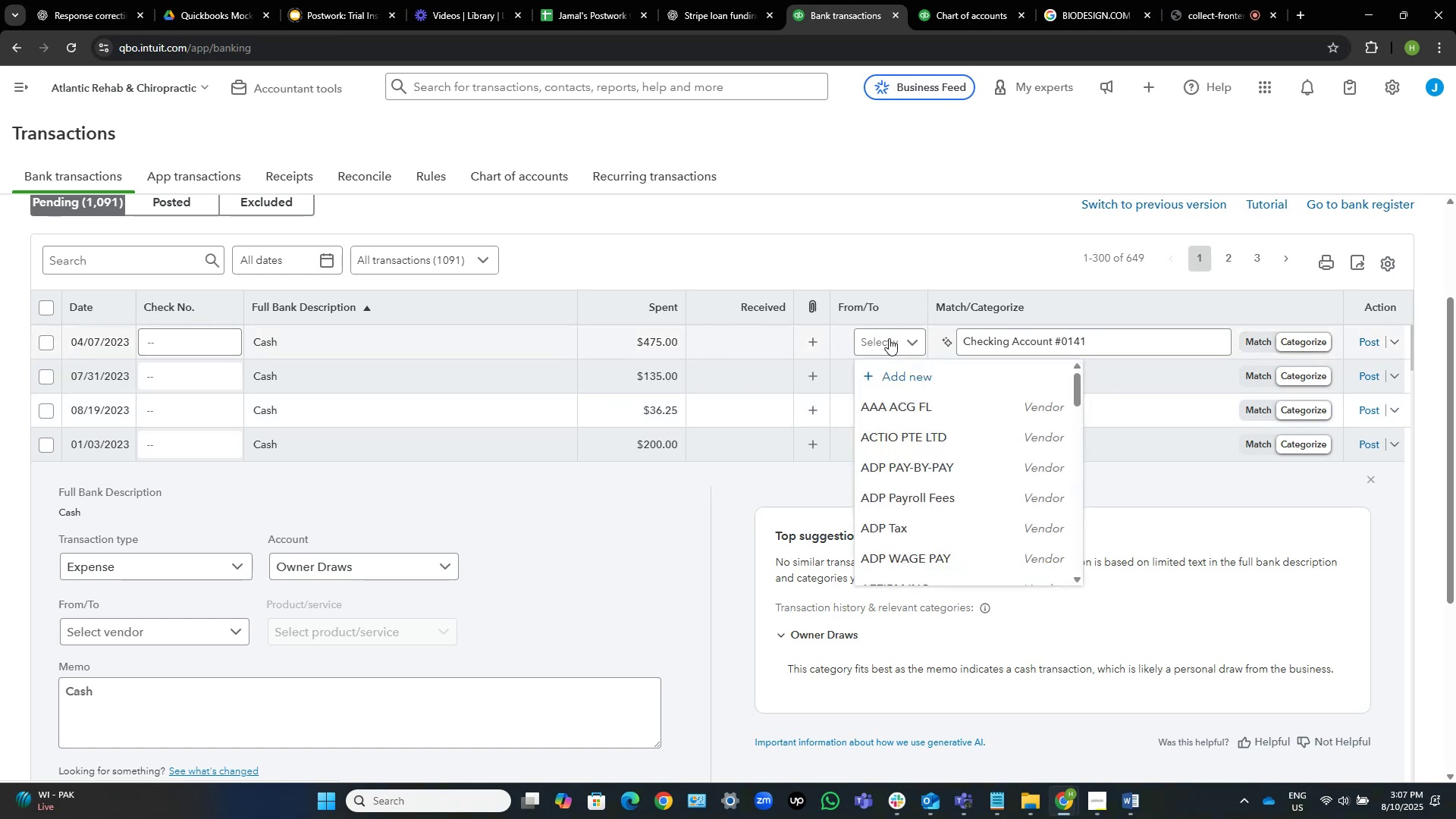 
type(Cash)
 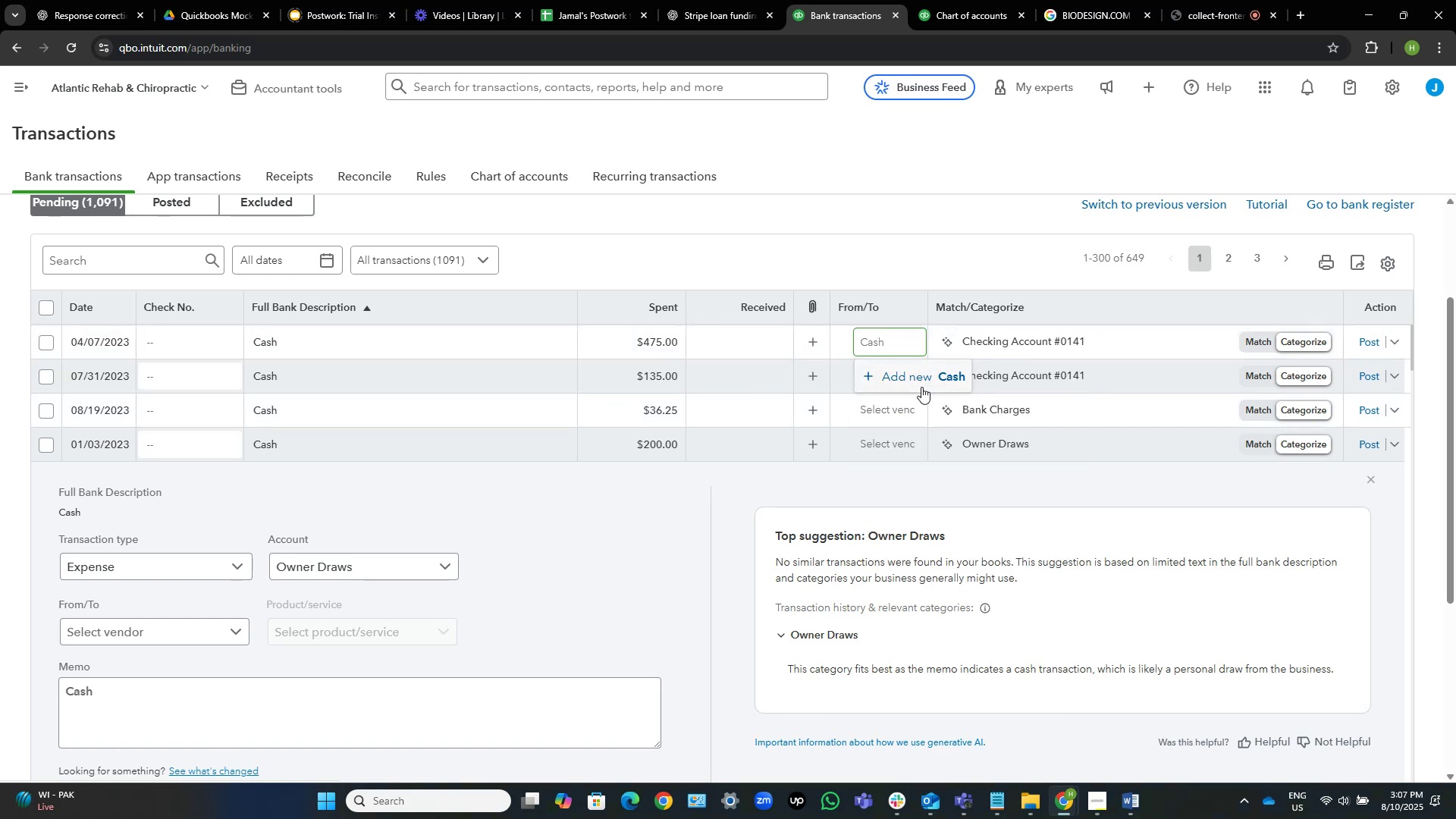 
left_click([905, 381])
 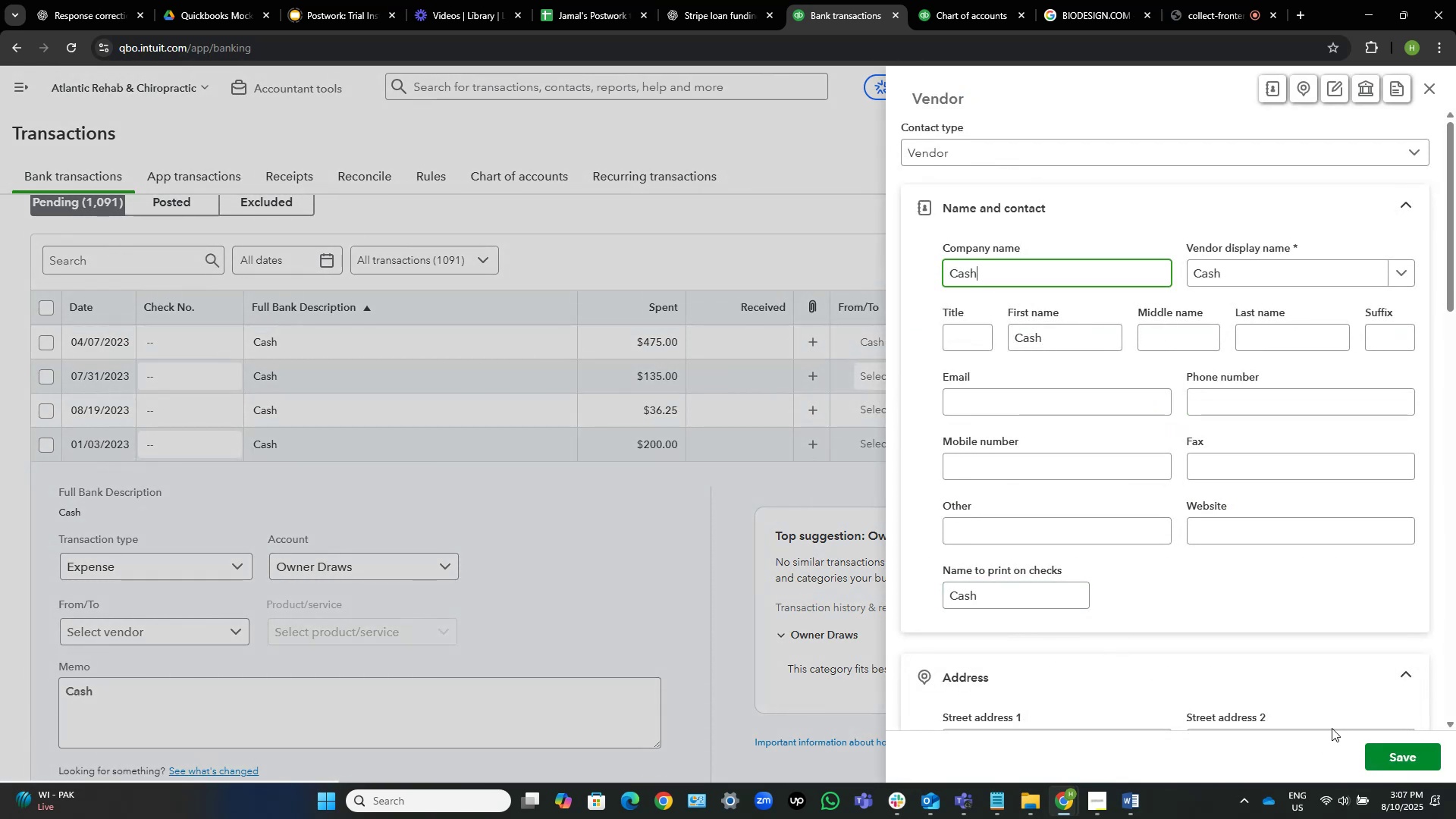 
wait(7.53)
 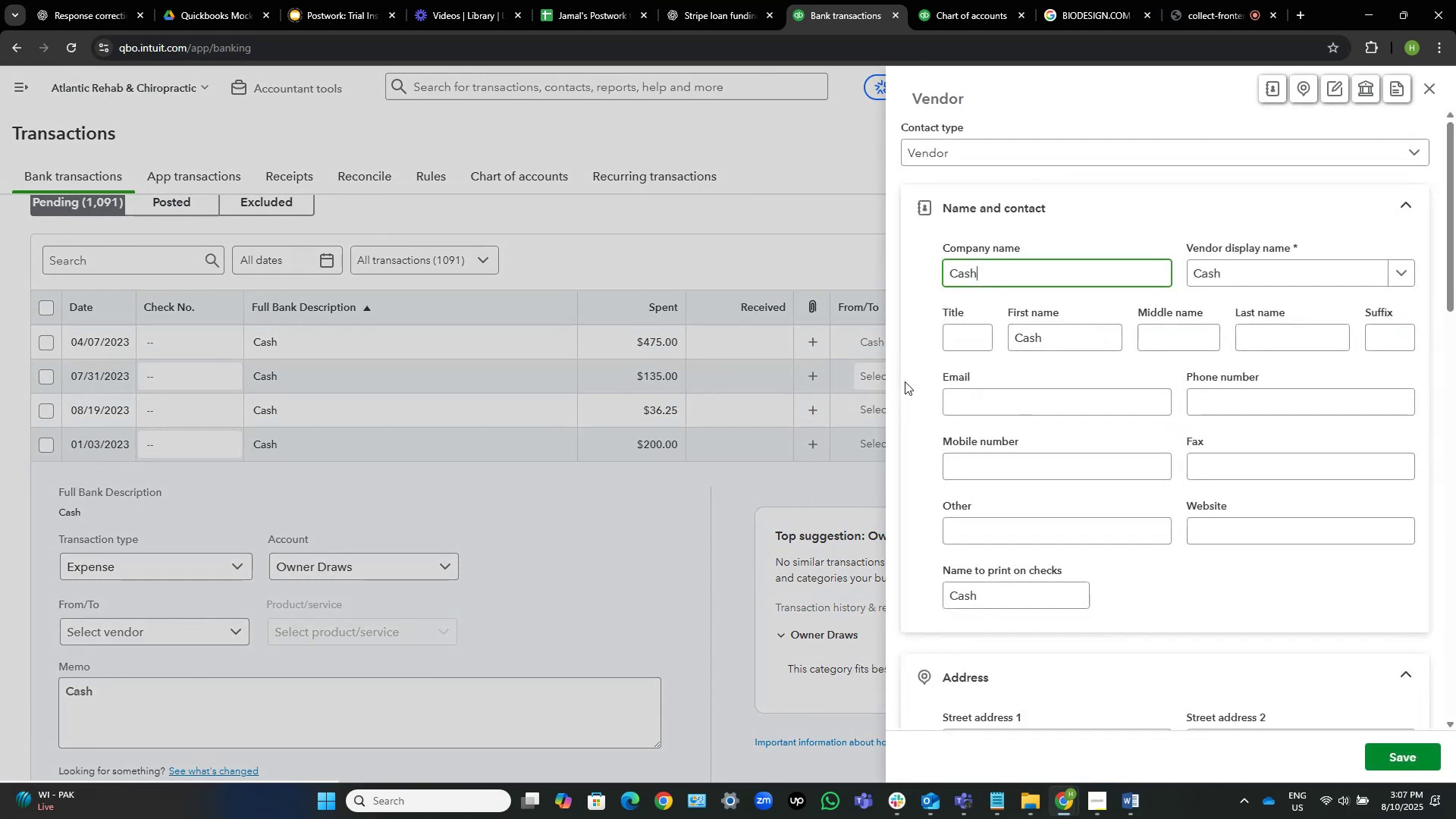 
left_click_drag(start_coordinate=[1055, 341], to_coordinate=[1003, 342])
 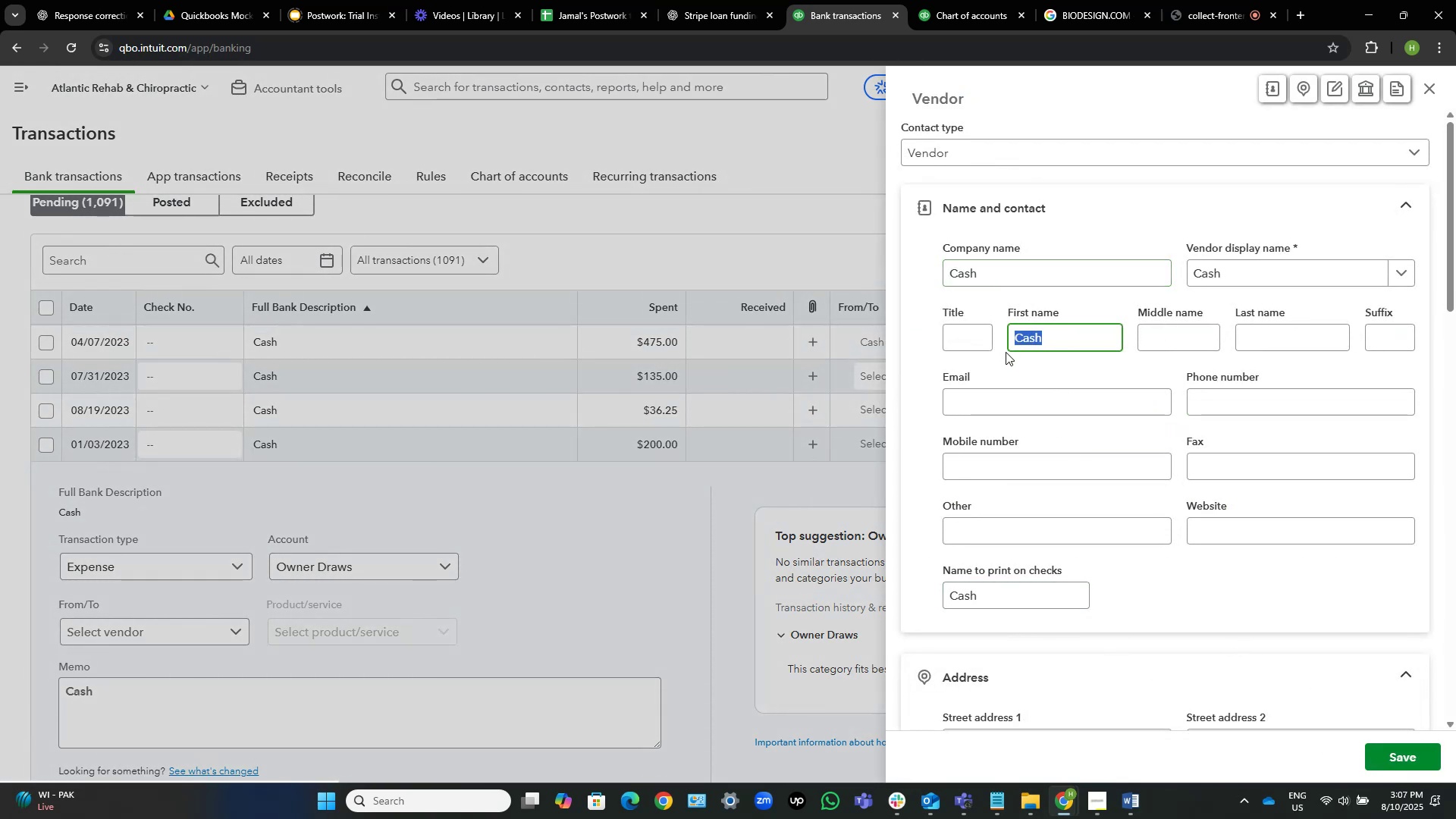 
key(Backspace)
 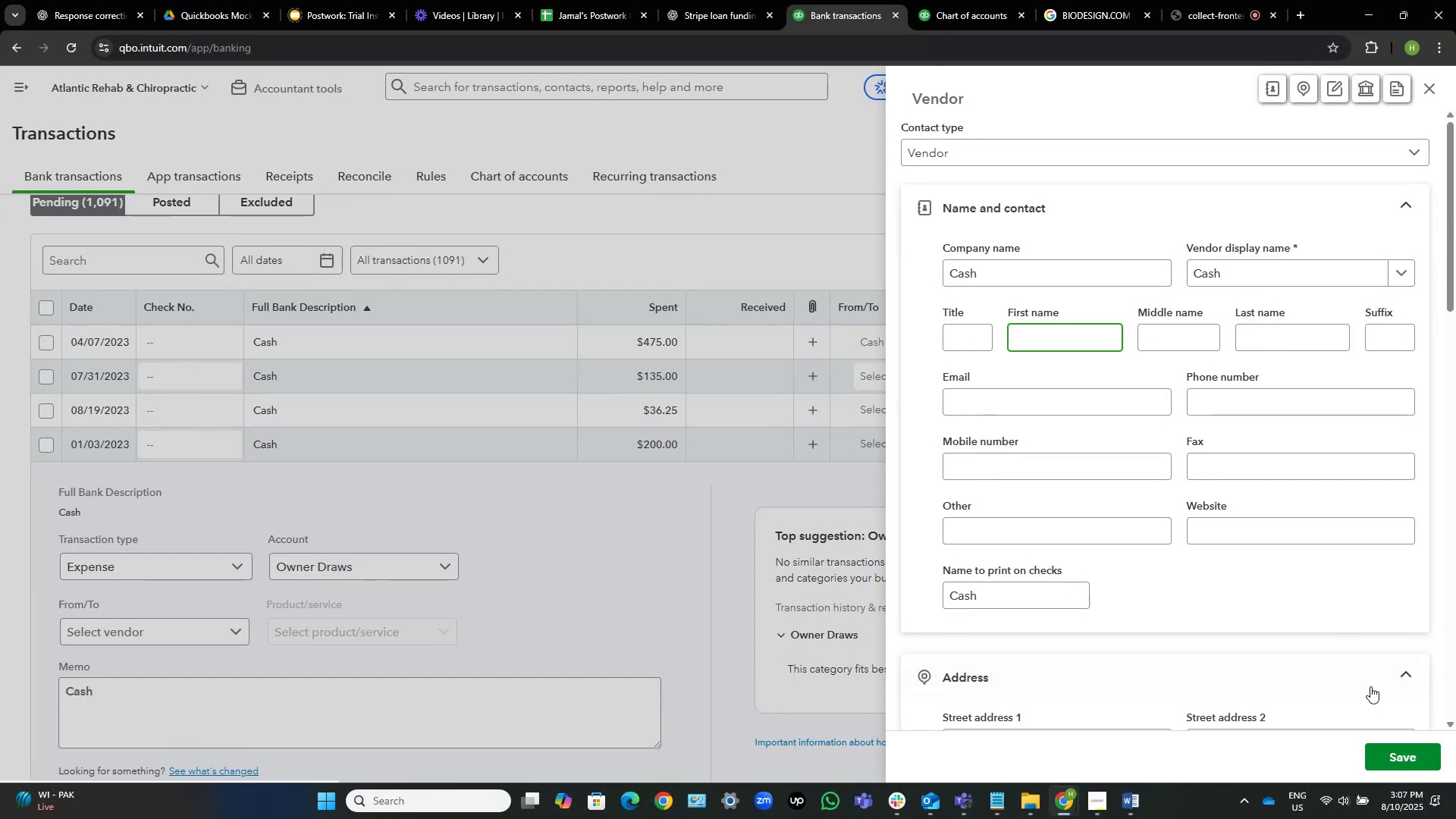 
left_click([1397, 753])
 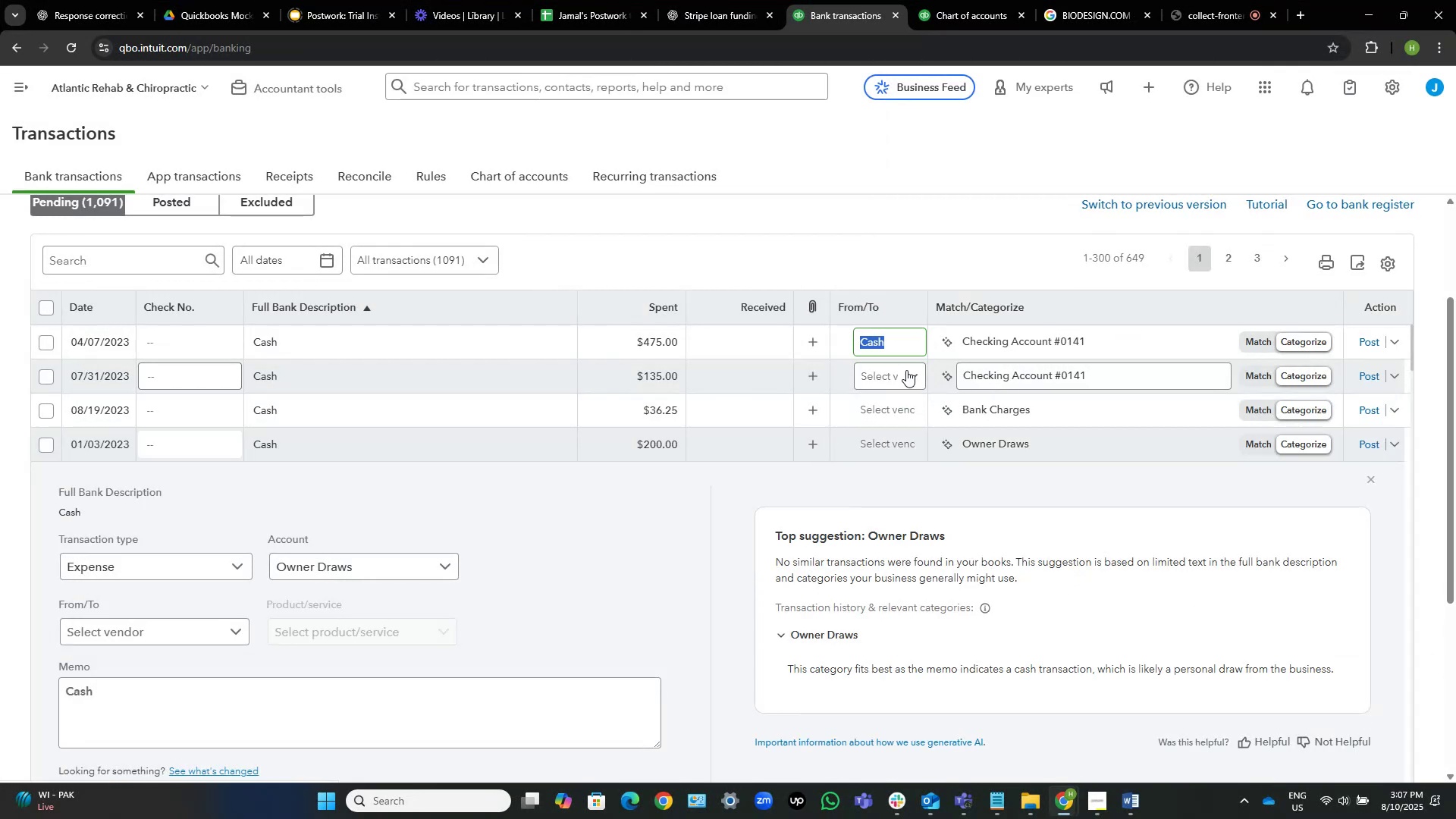 
left_click([860, 370])
 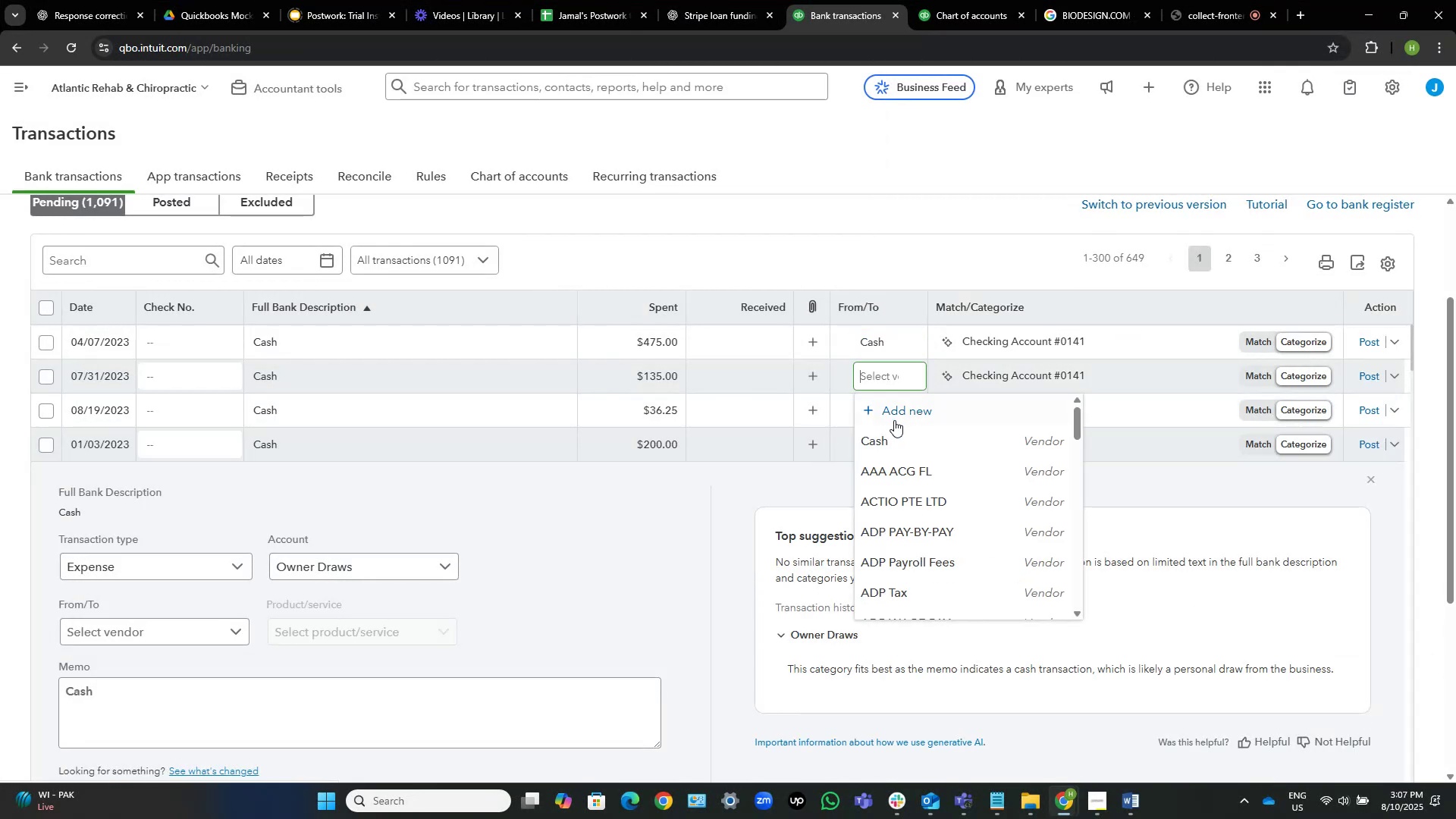 
left_click([896, 444])
 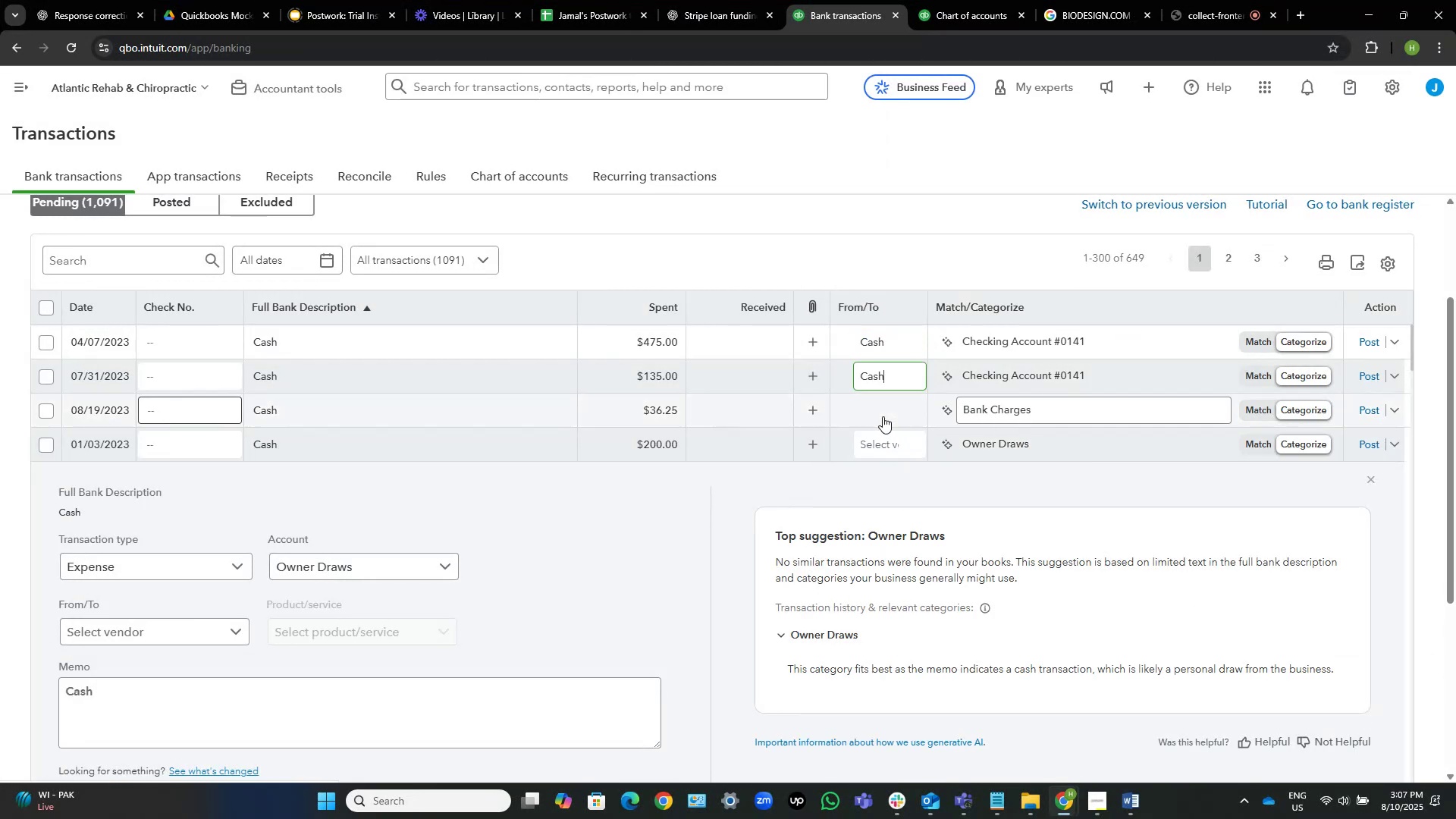 
left_click([883, 415])
 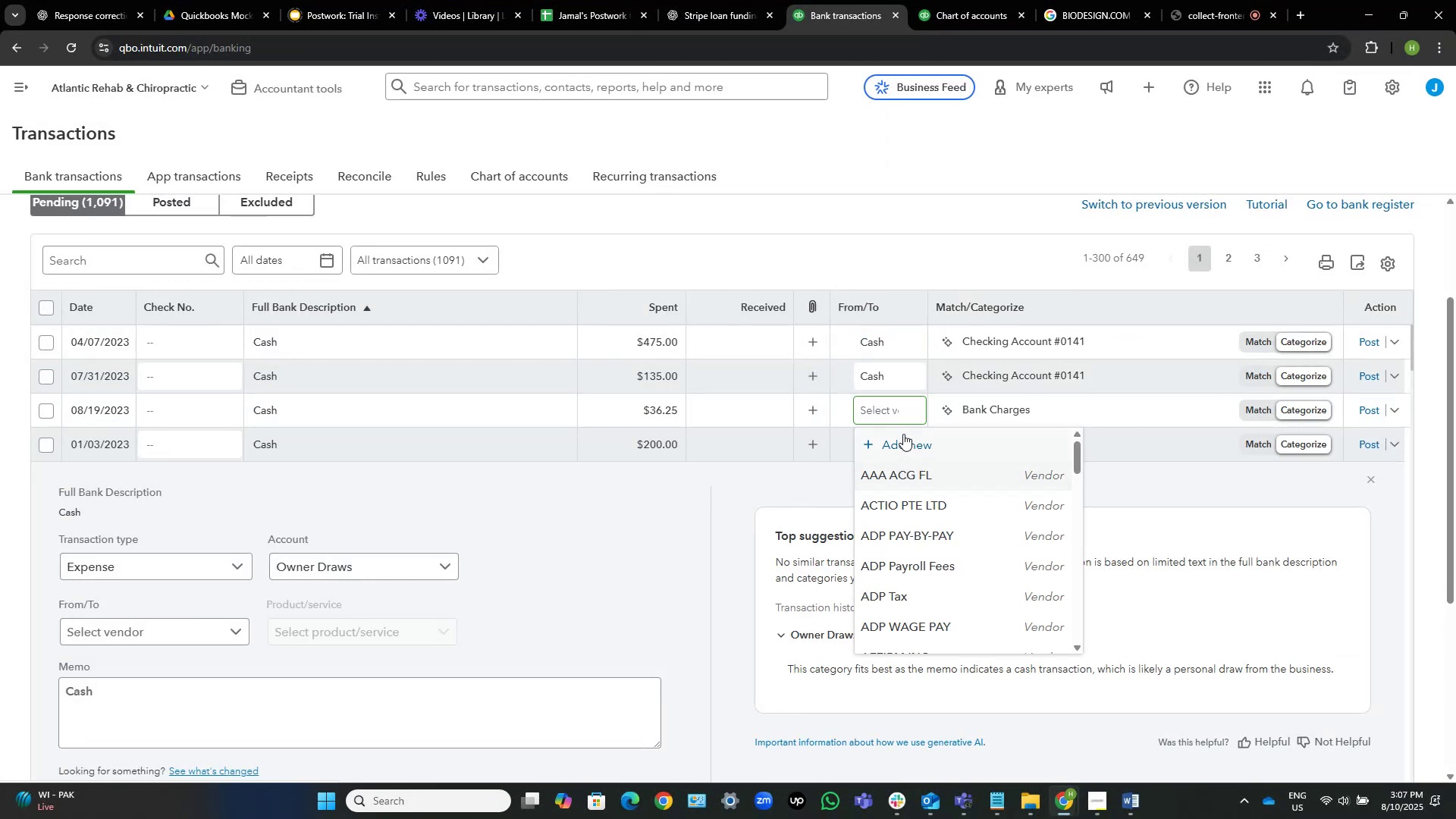 
scroll: coordinate [890, 545], scroll_direction: down, amount: 3.0
 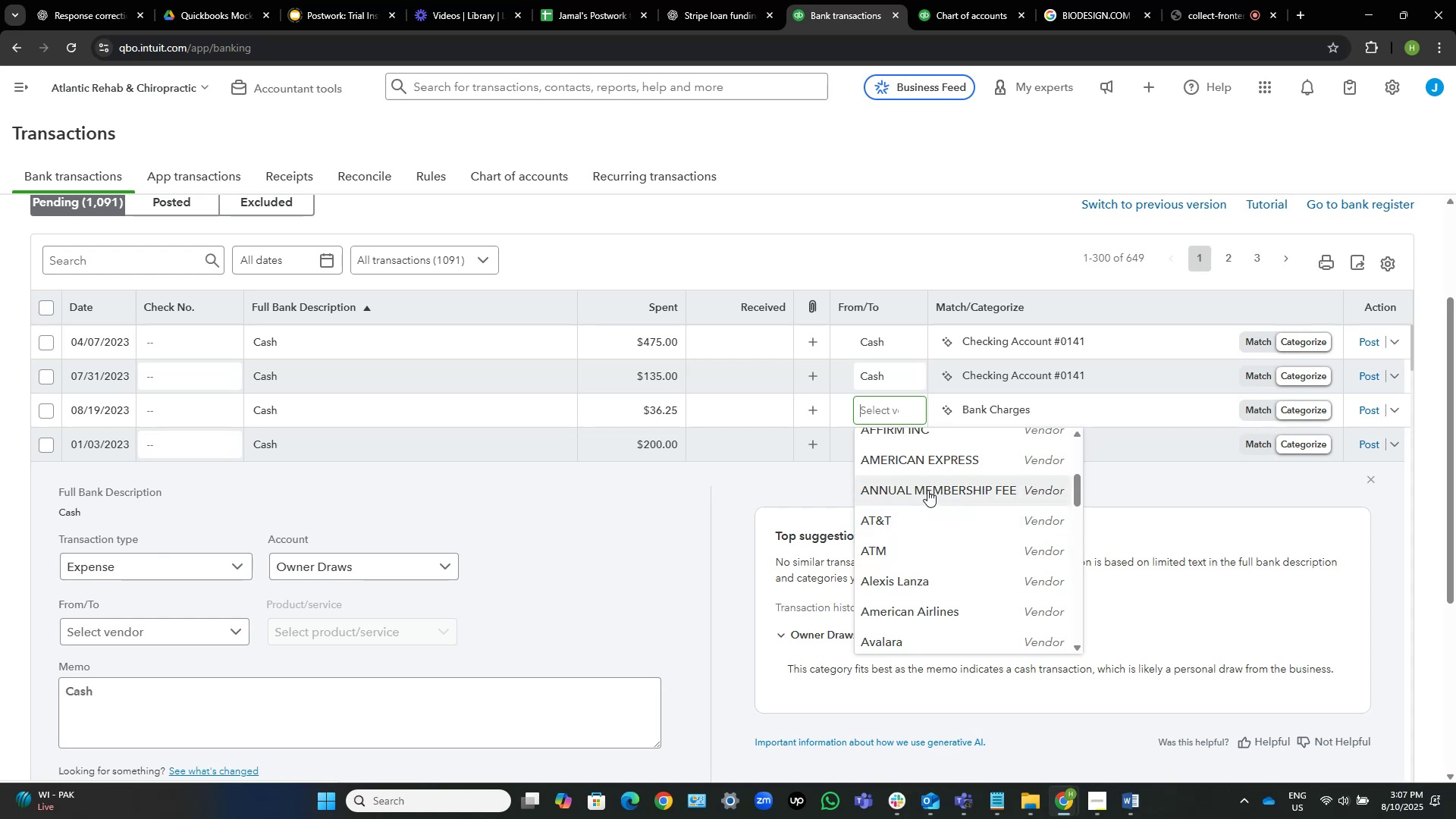 
type(cs)
 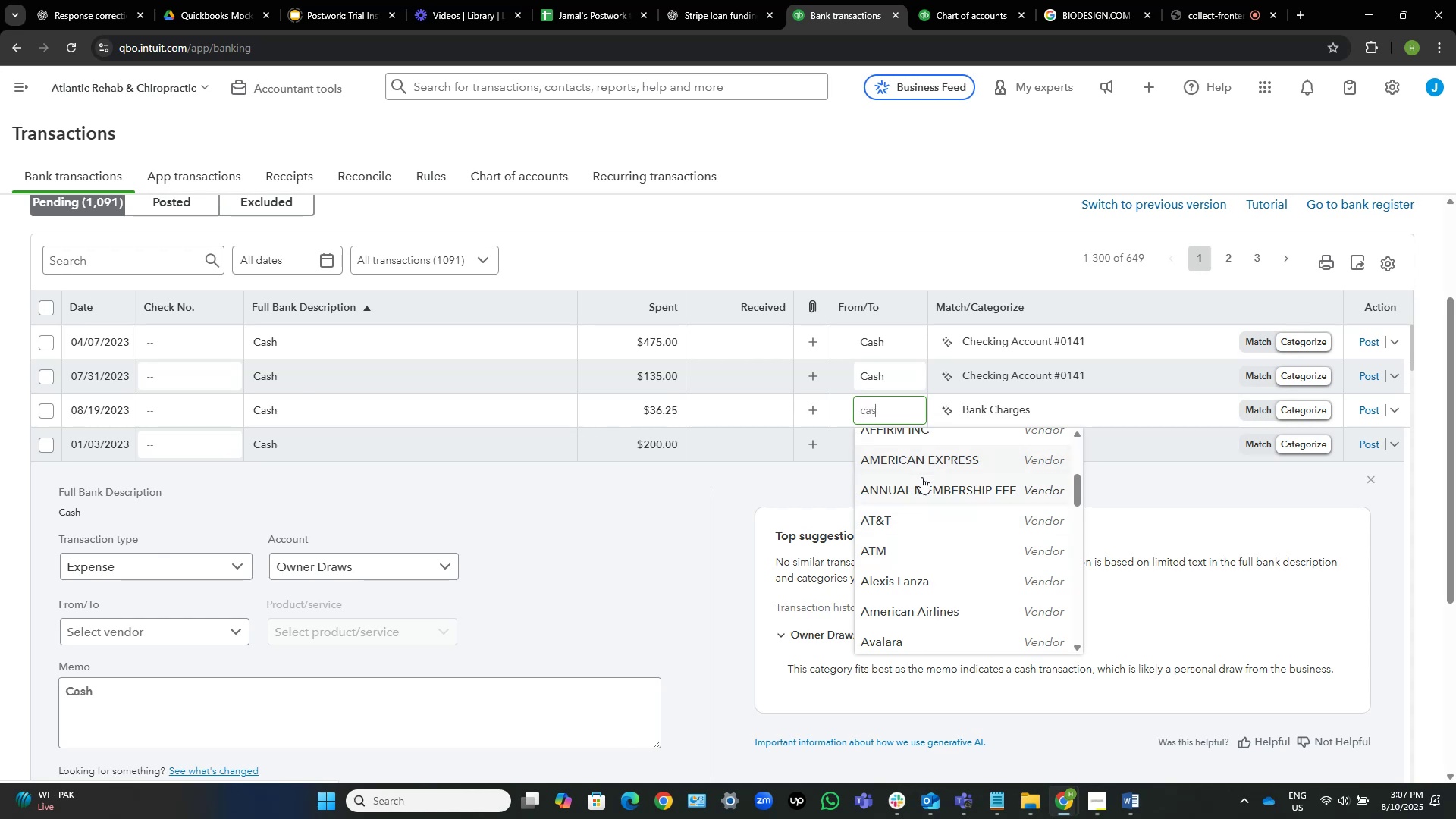 
hold_key(key=A, duration=0.3)
 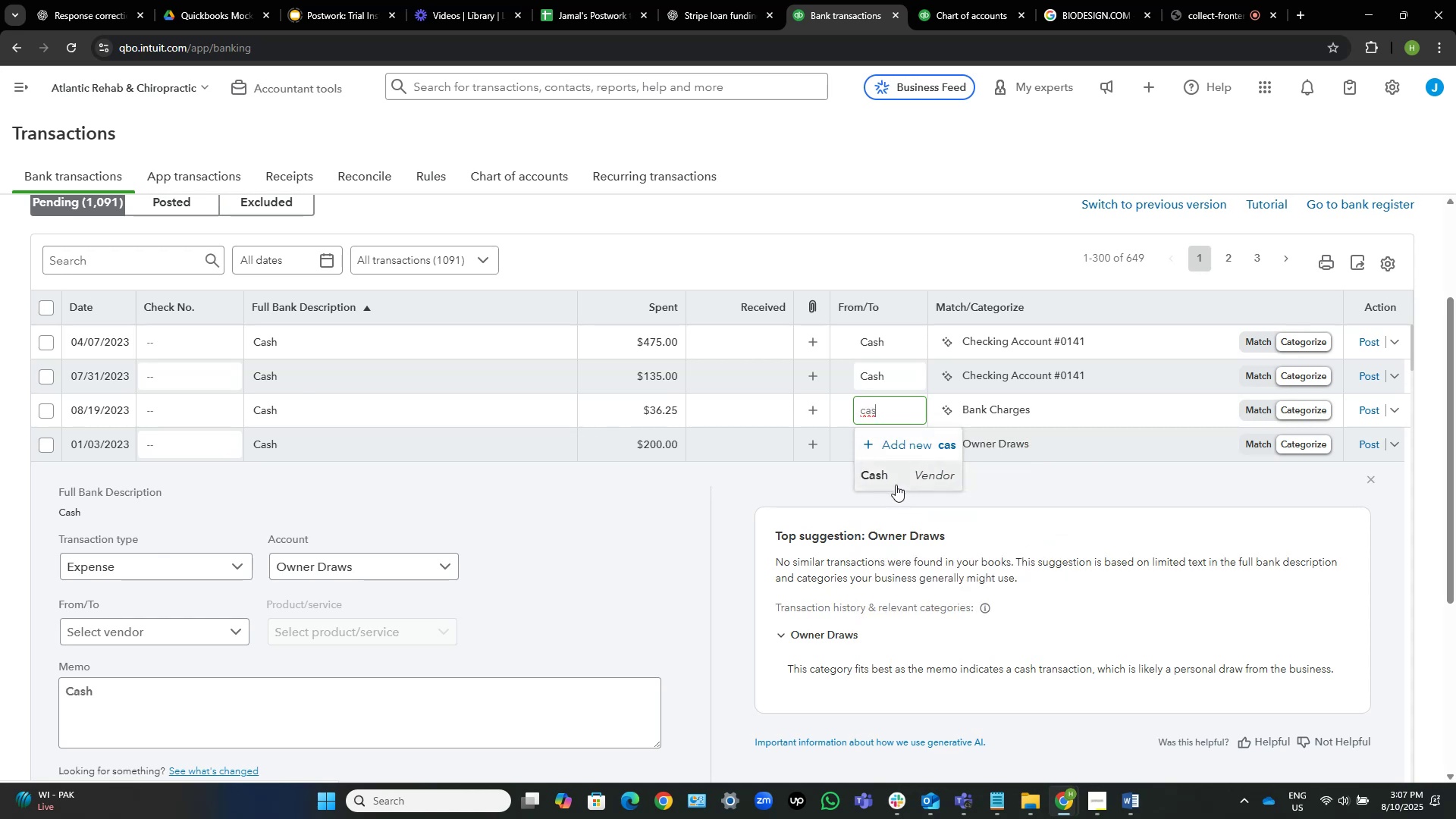 
left_click([901, 473])
 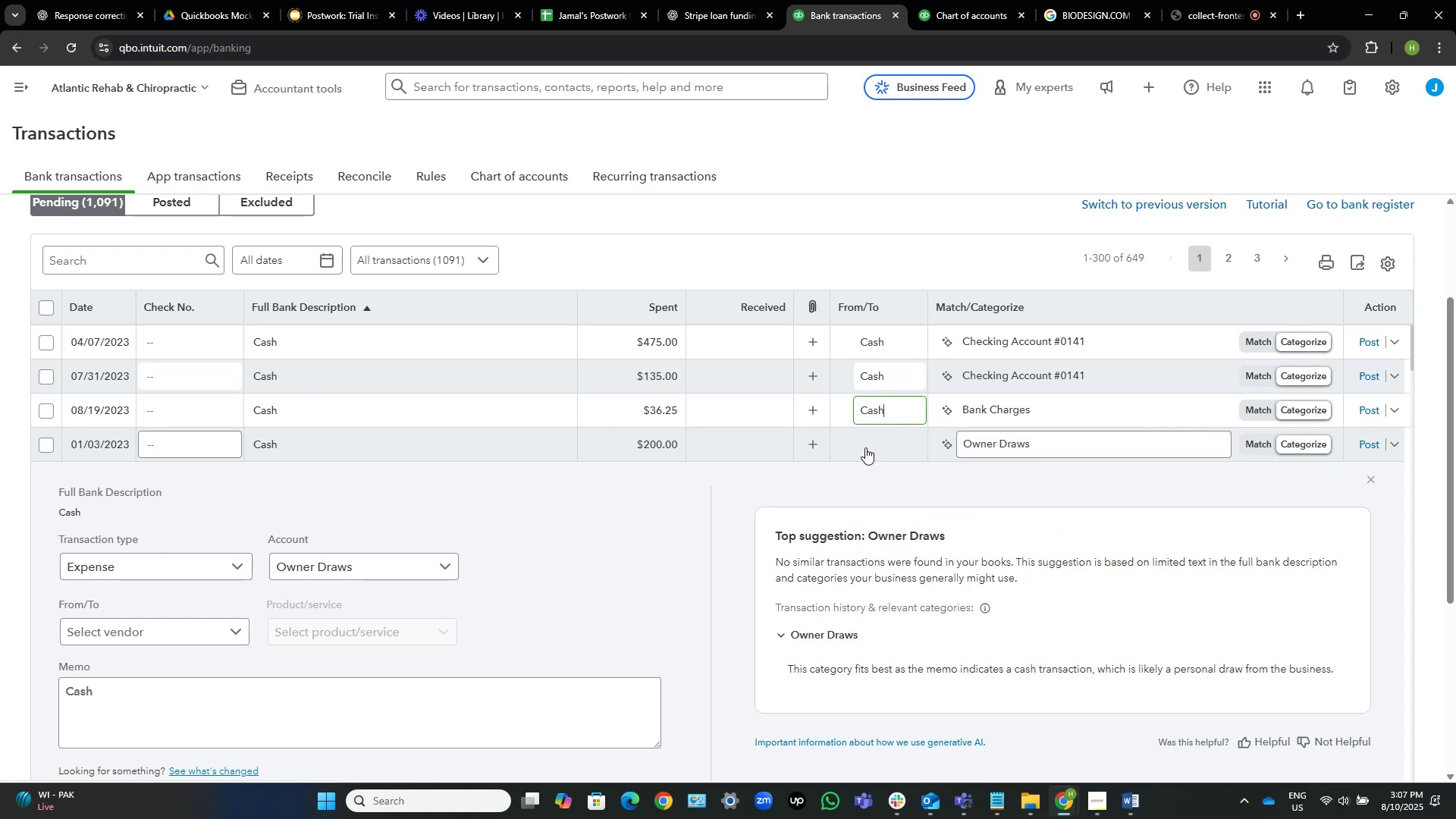 
left_click([871, 444])
 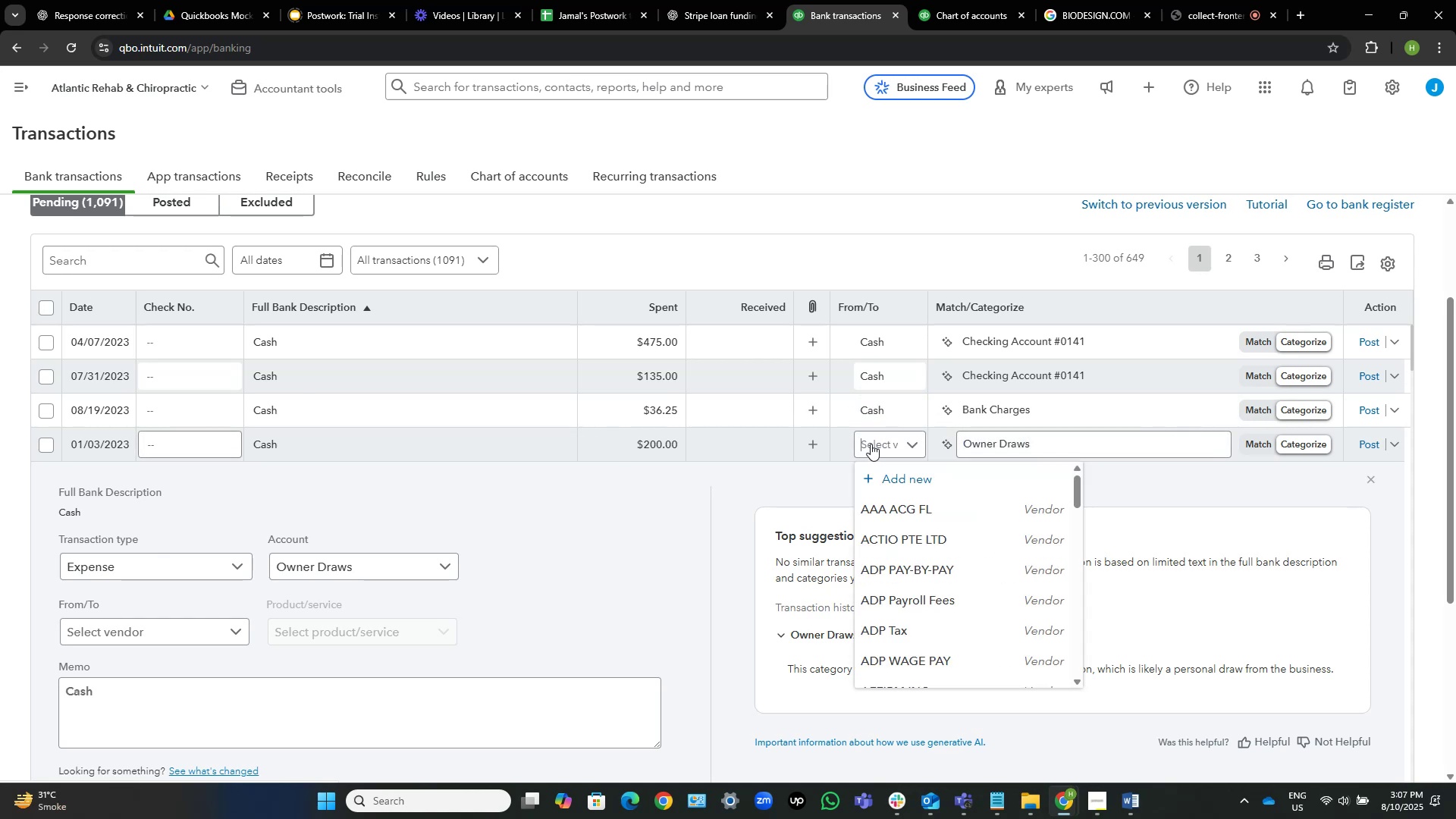 
type(cs)
 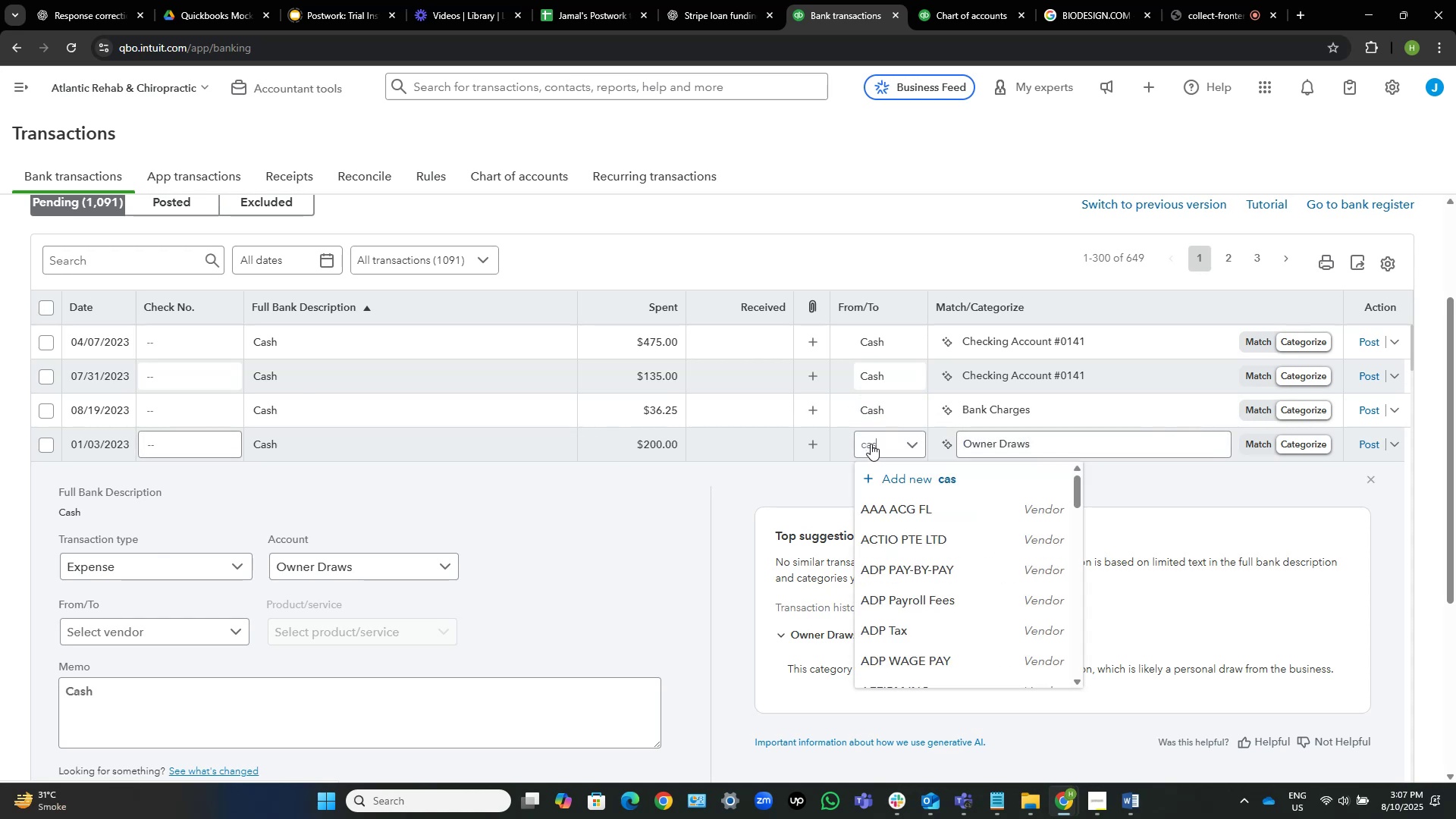 
hold_key(key=A, duration=0.34)
 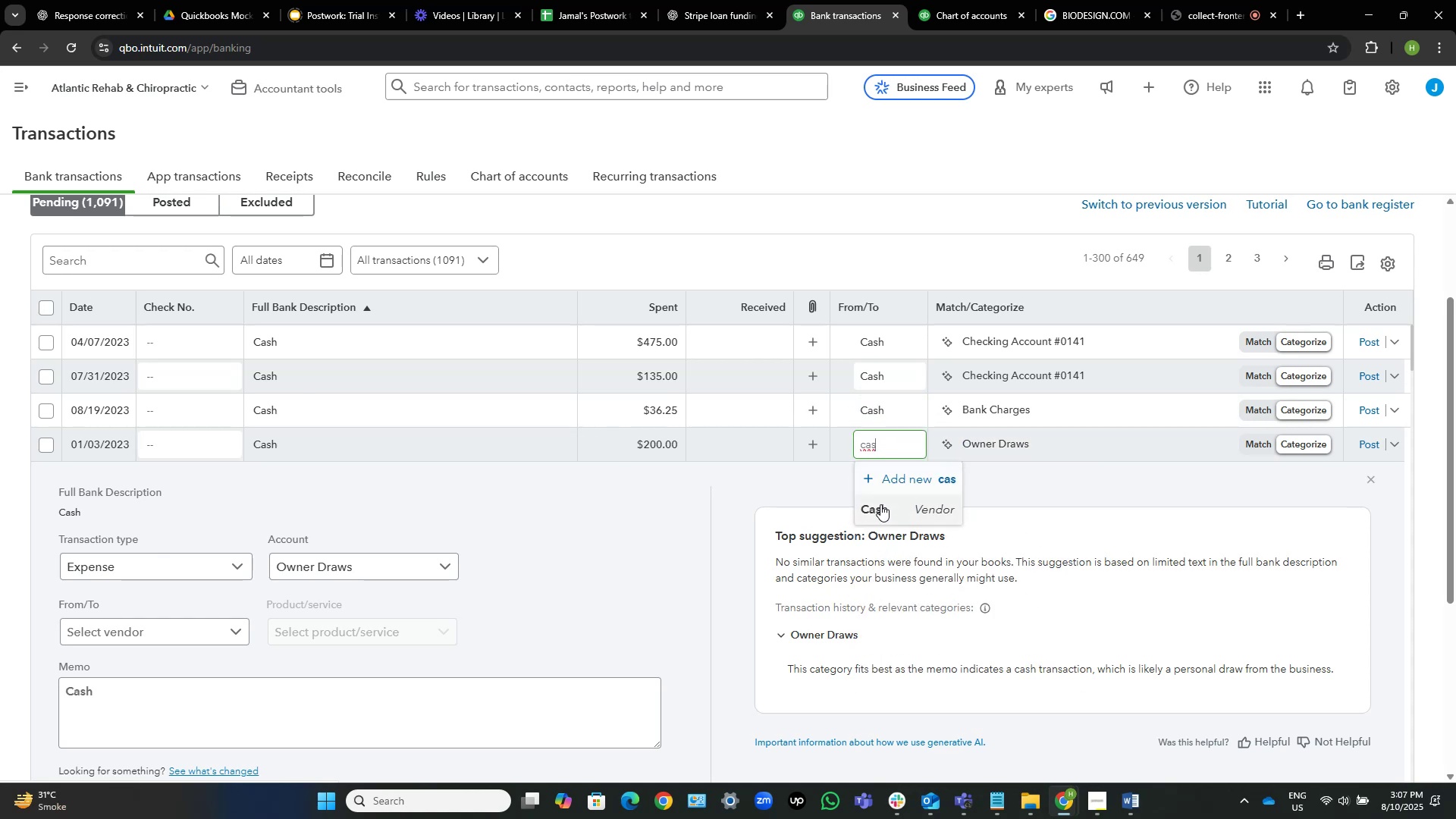 
left_click([882, 508])
 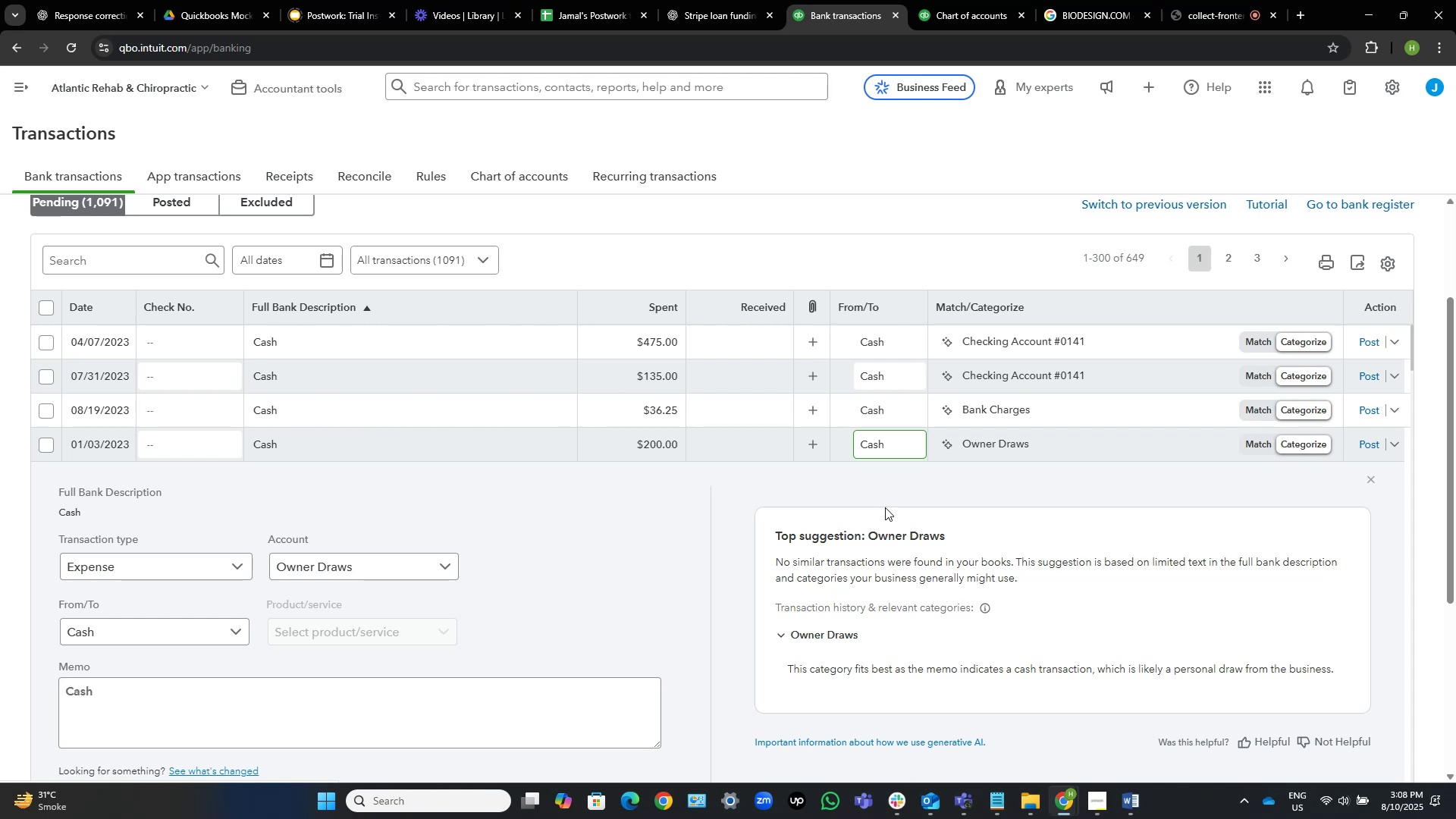 
wait(30.54)
 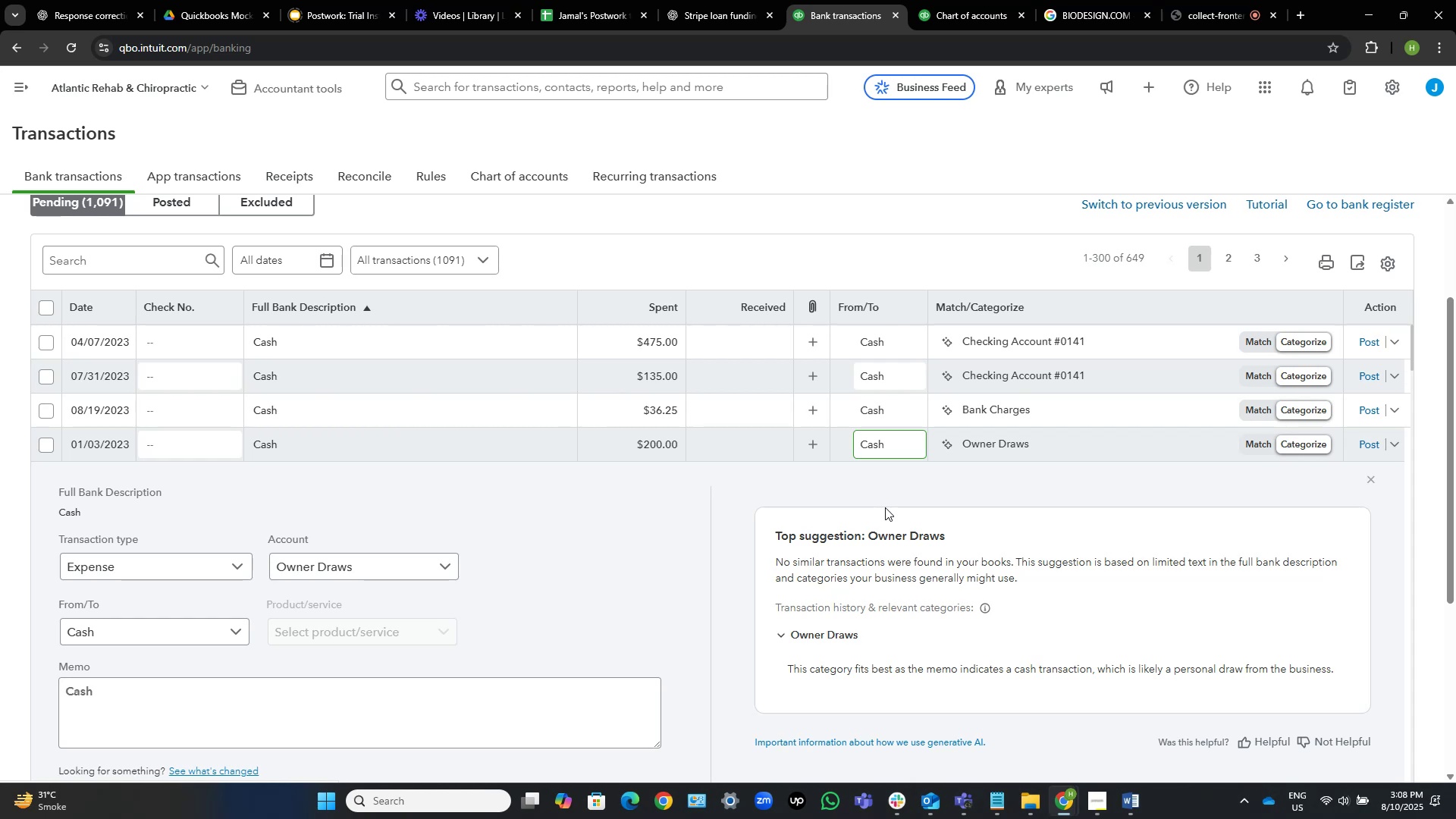 
scroll: coordinate [306, 526], scroll_direction: down, amount: 1.0
 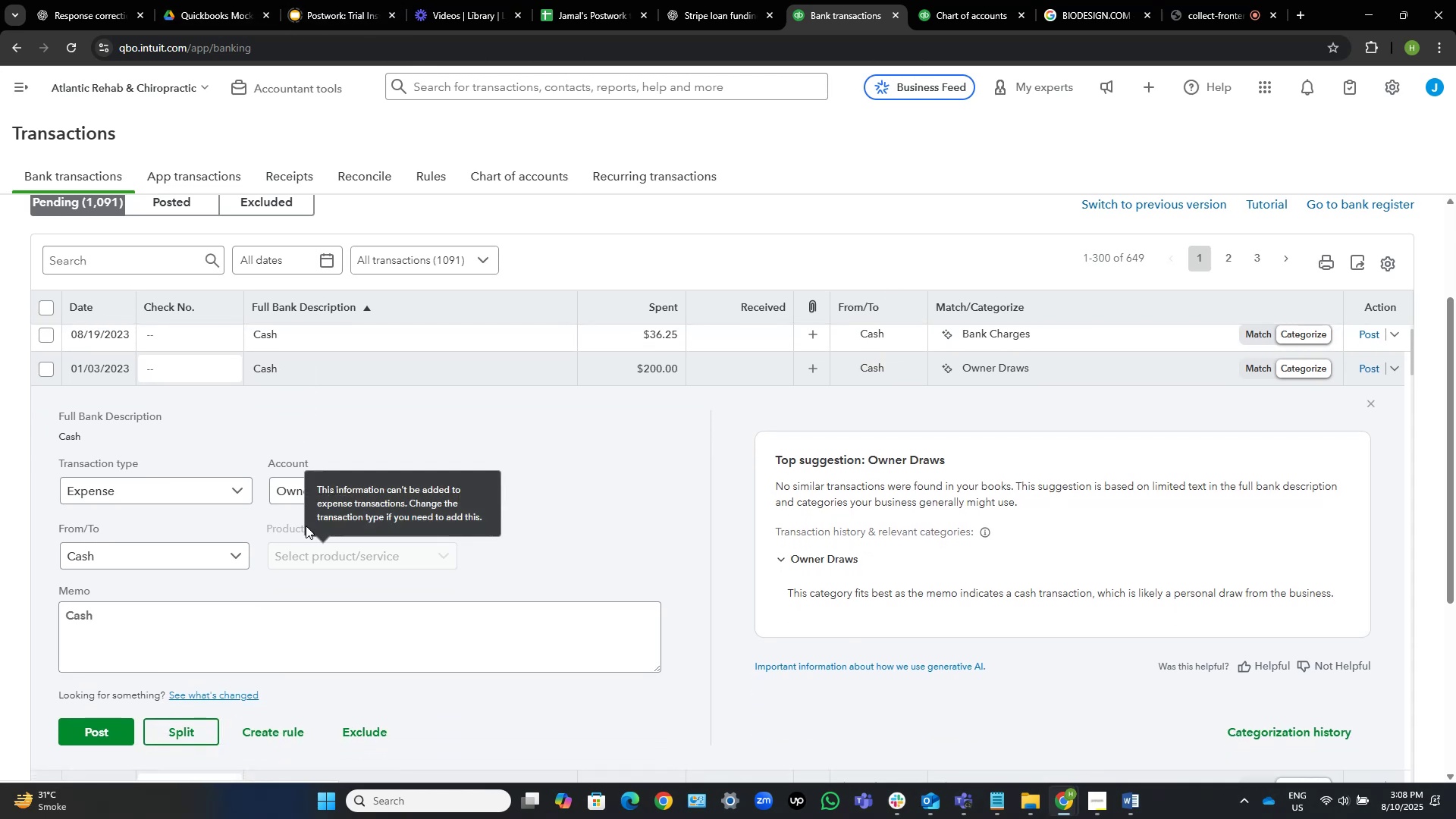 
scroll: coordinate [15, 471], scroll_direction: up, amount: 5.0
 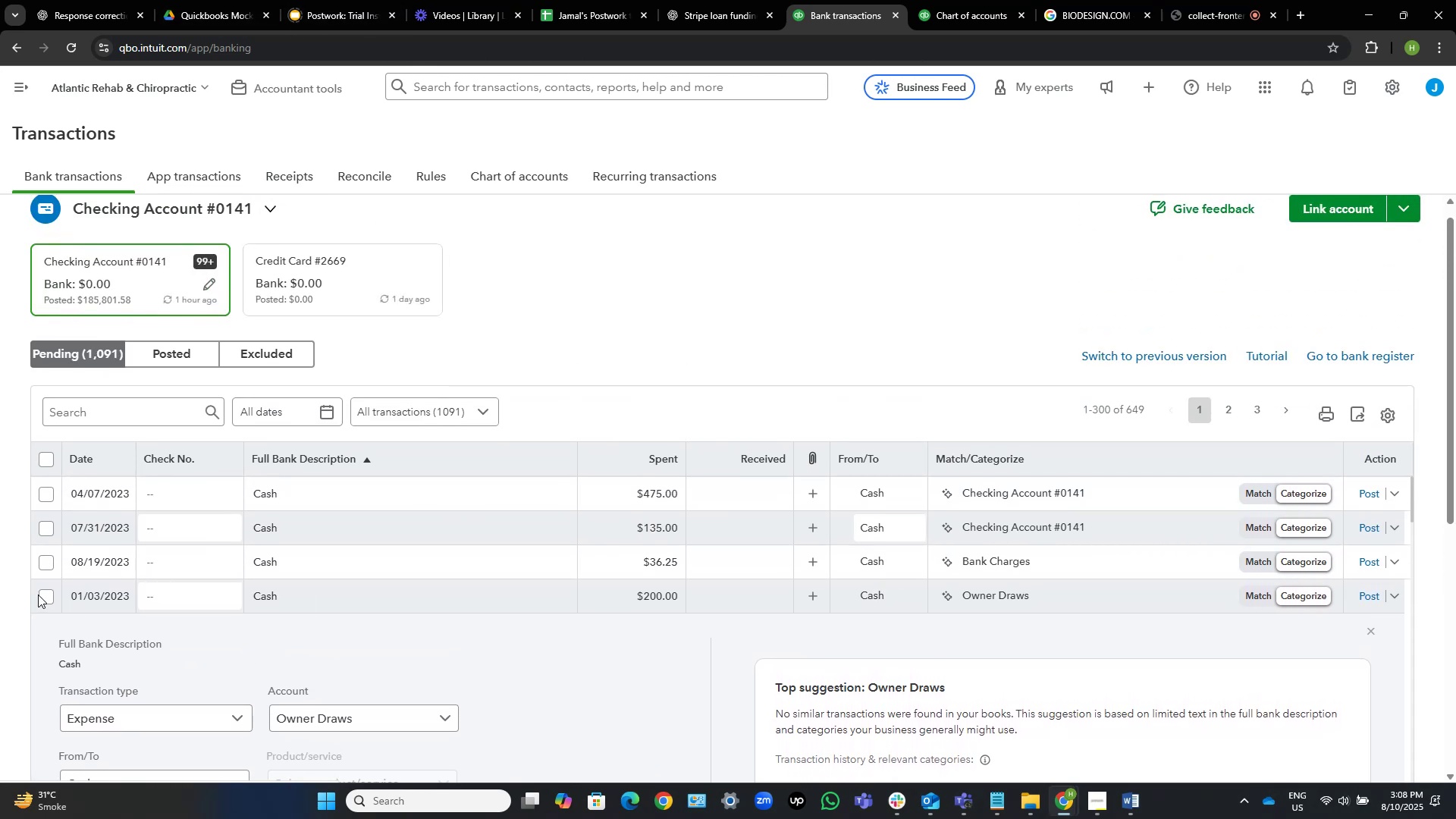 
left_click([46, 598])
 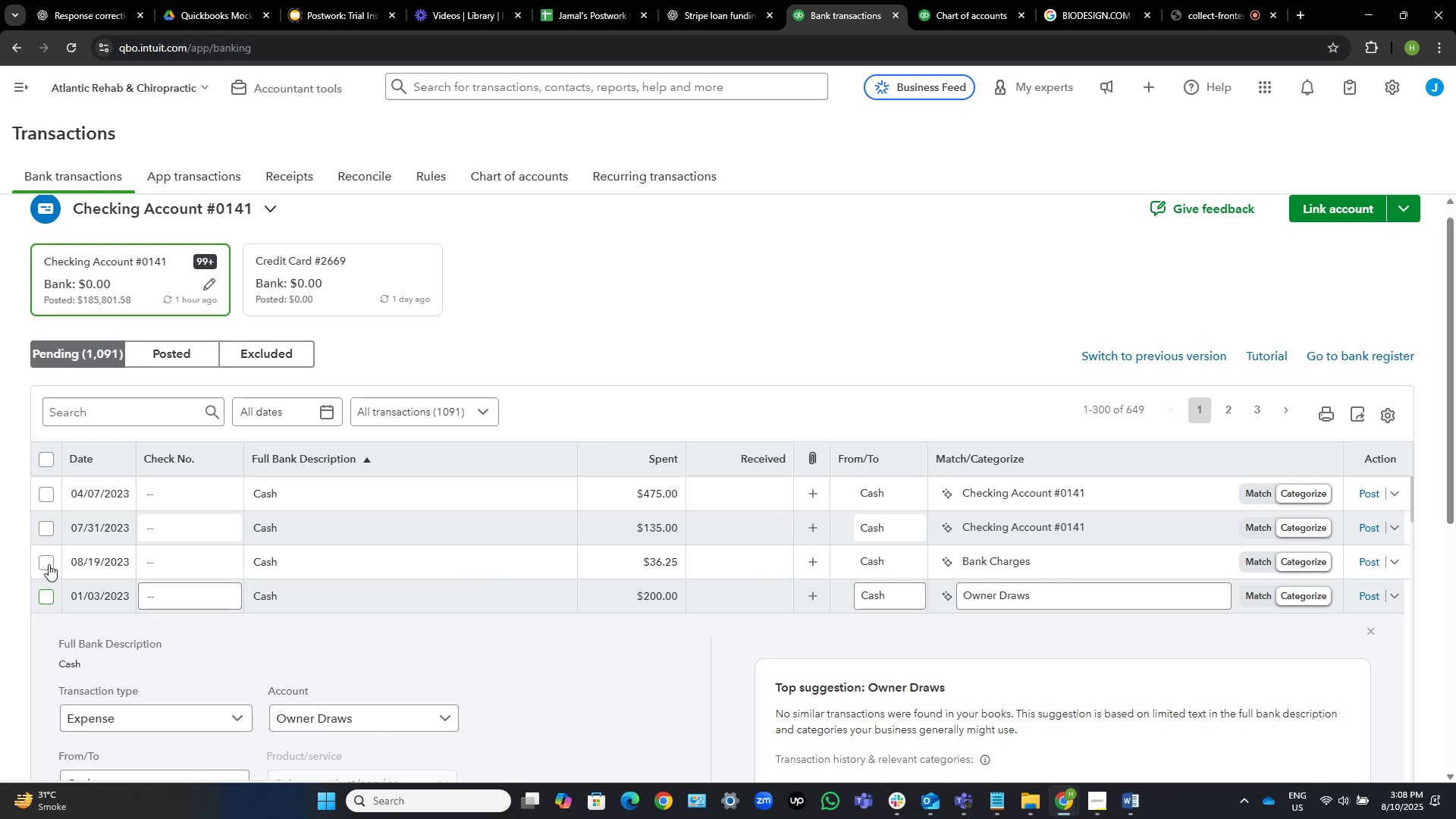 
left_click([49, 564])
 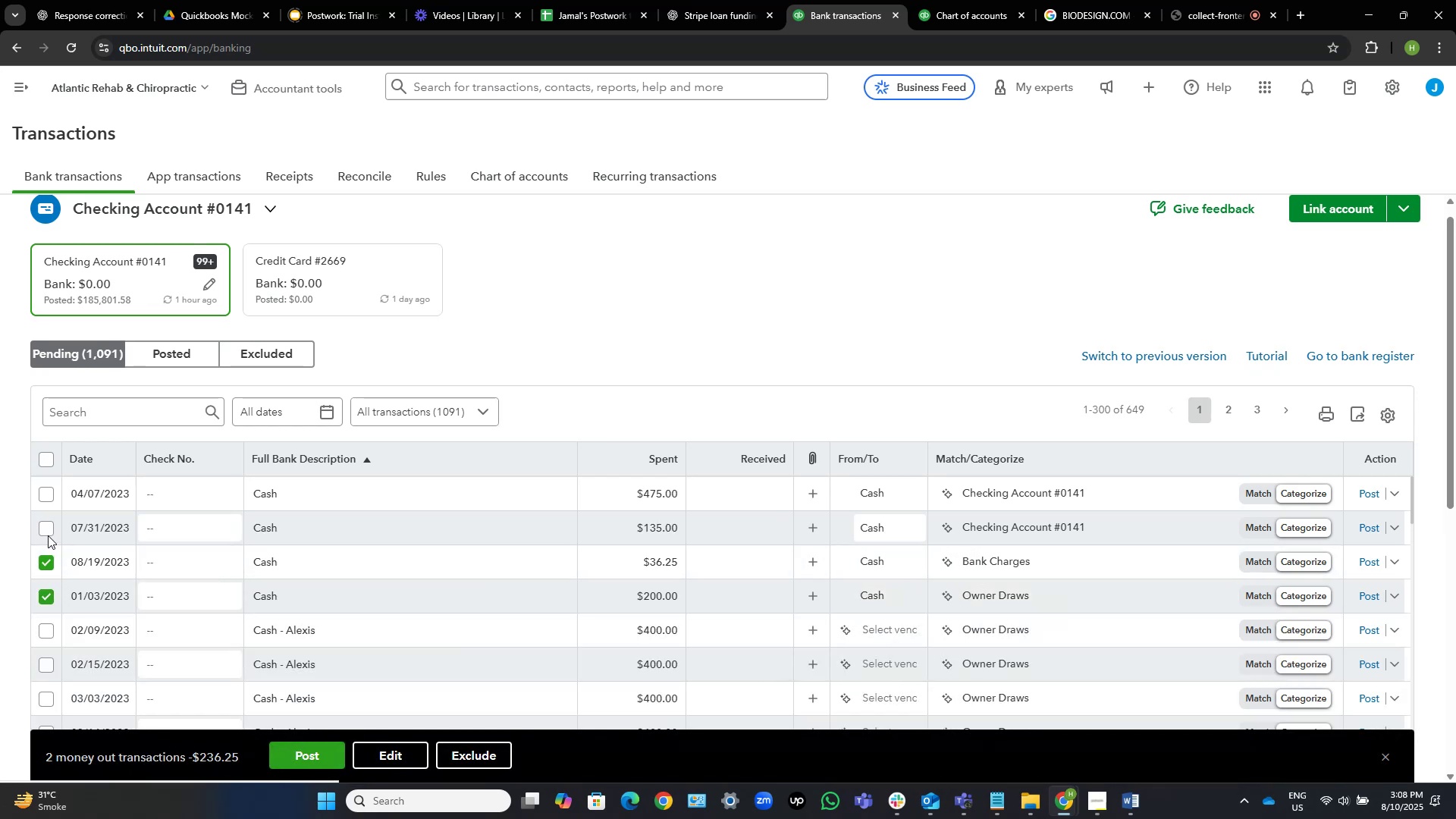 
left_click([48, 530])
 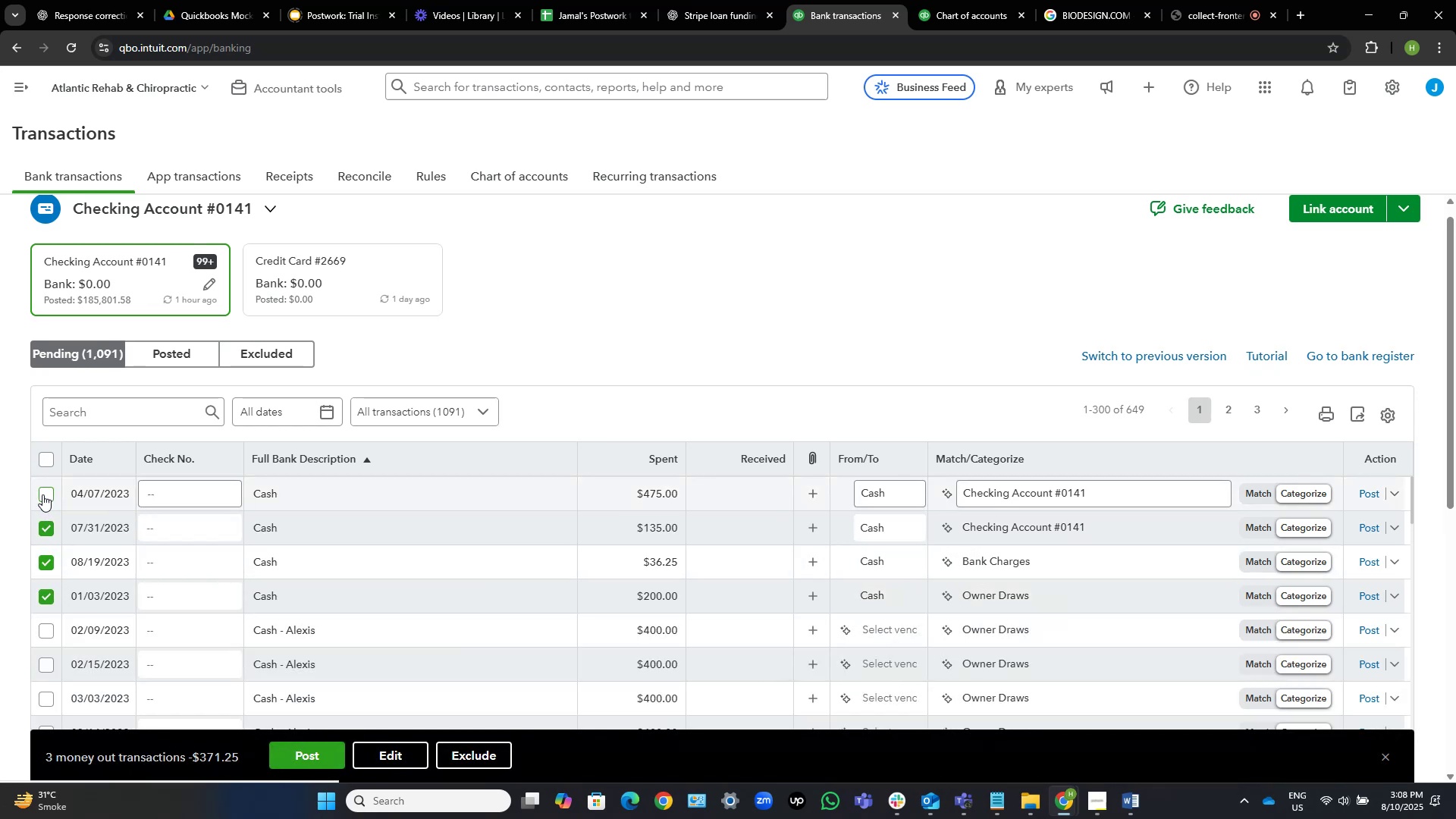 
left_click([42, 494])
 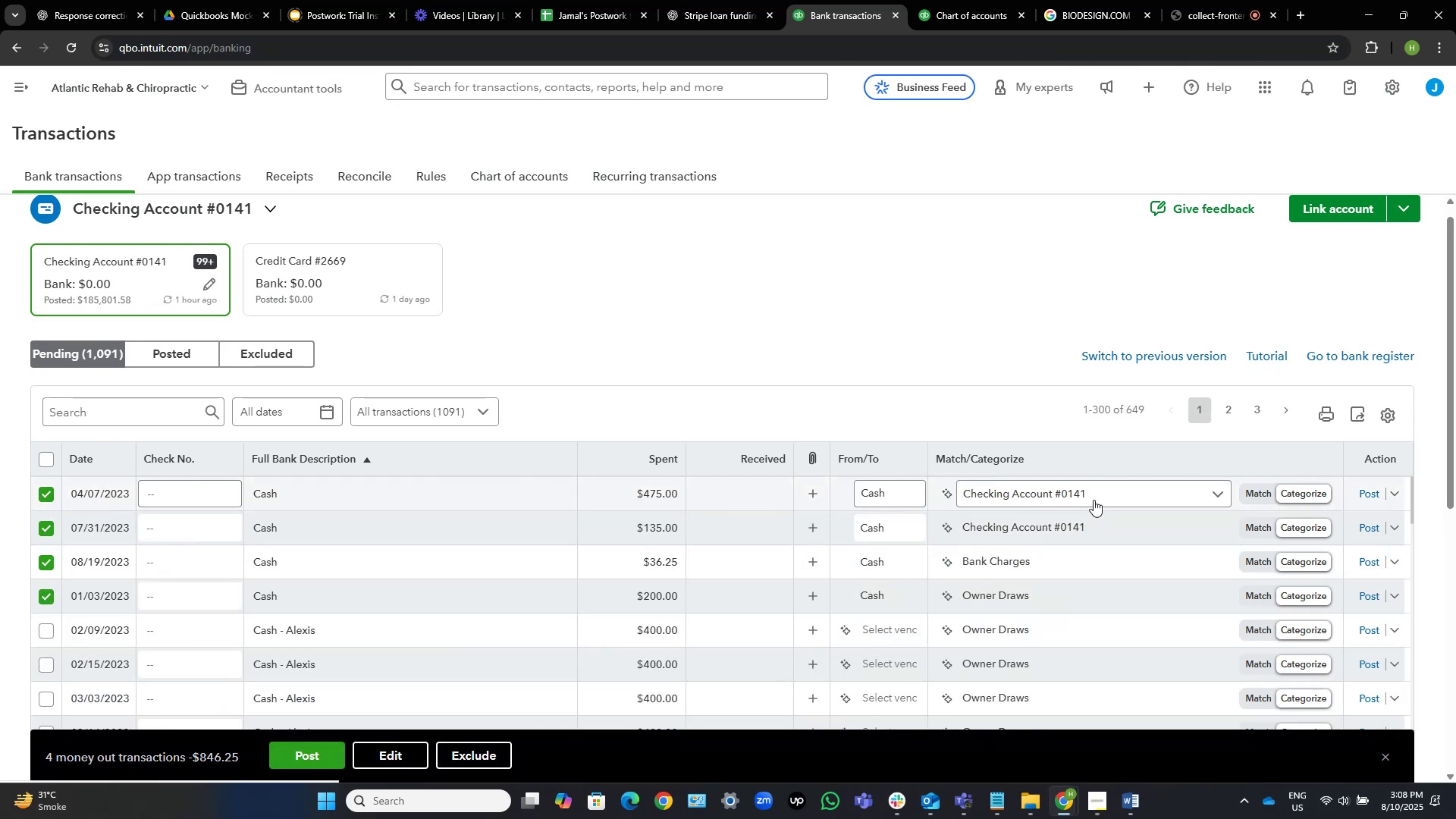 
left_click([1109, 498])
 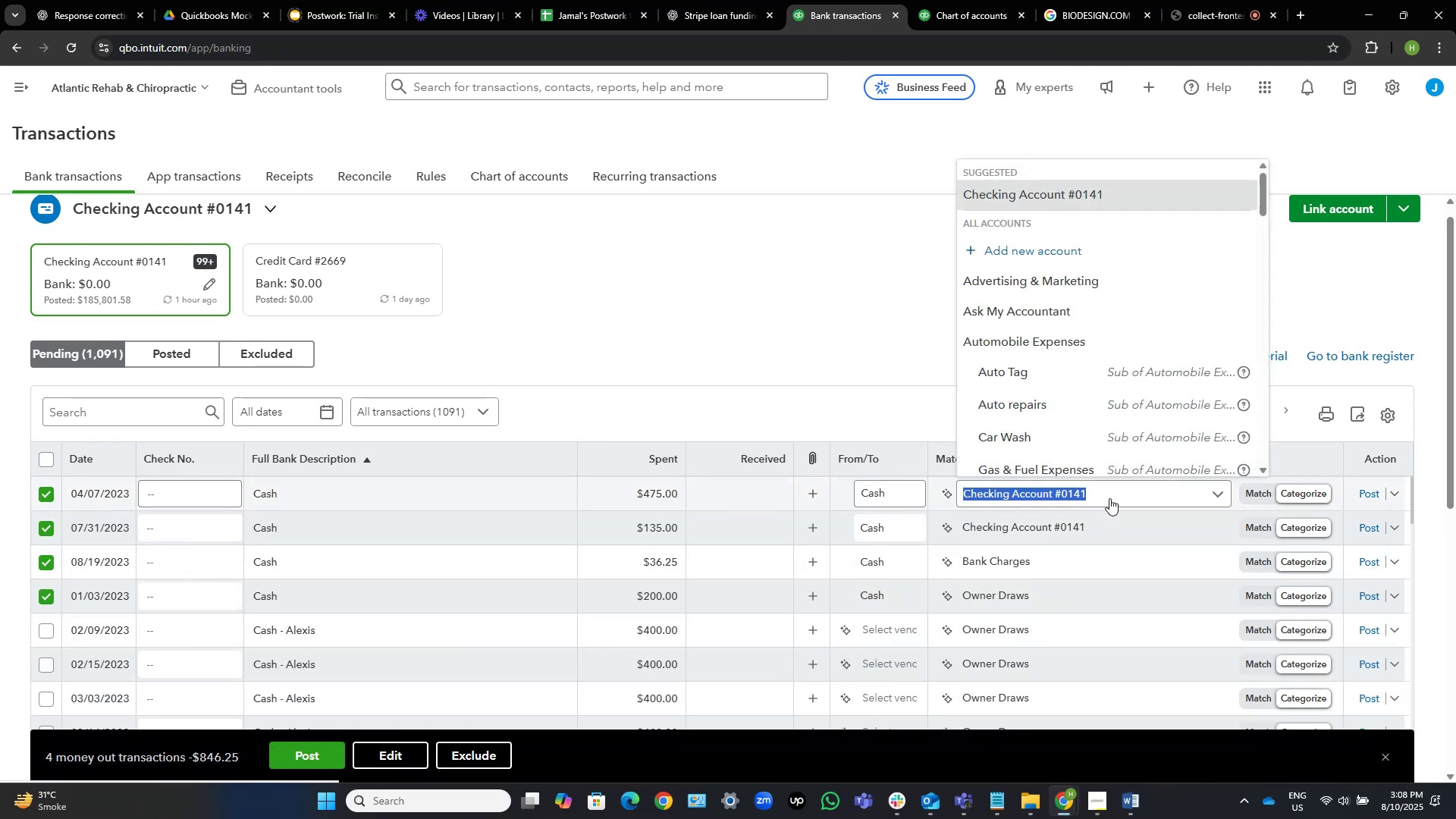 
type(owner)
 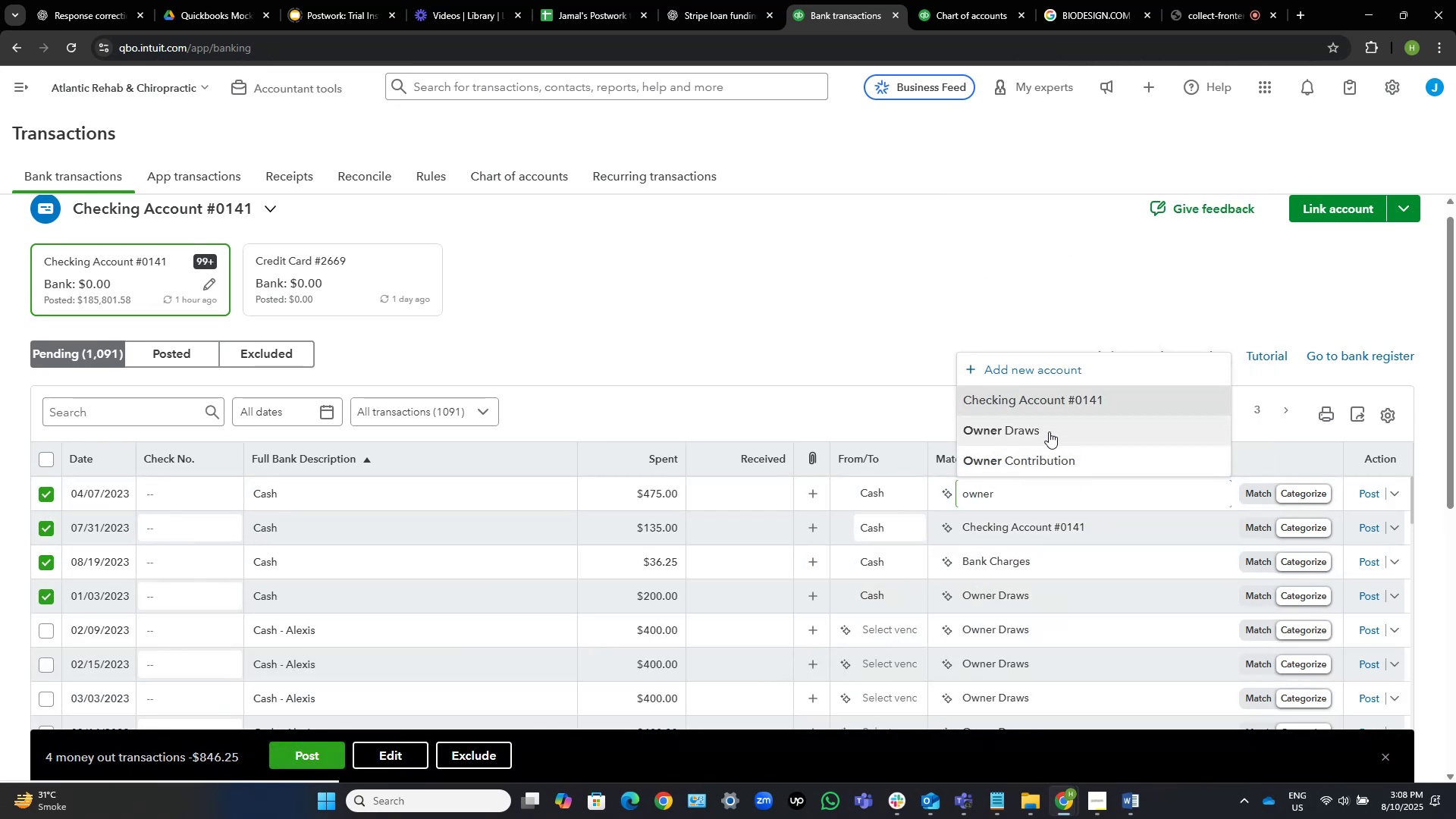 
left_click([1049, 431])
 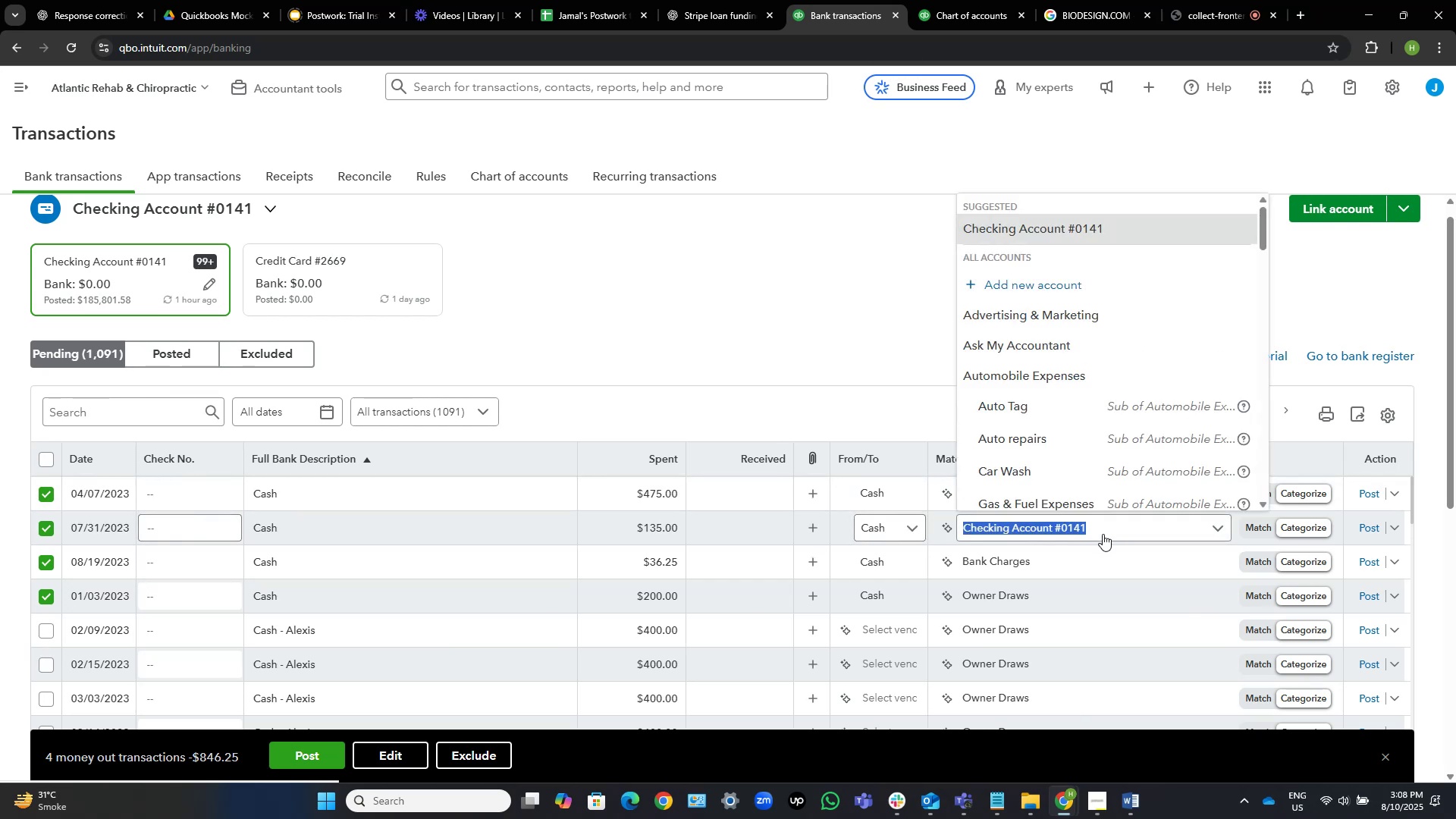 
type(owner)
 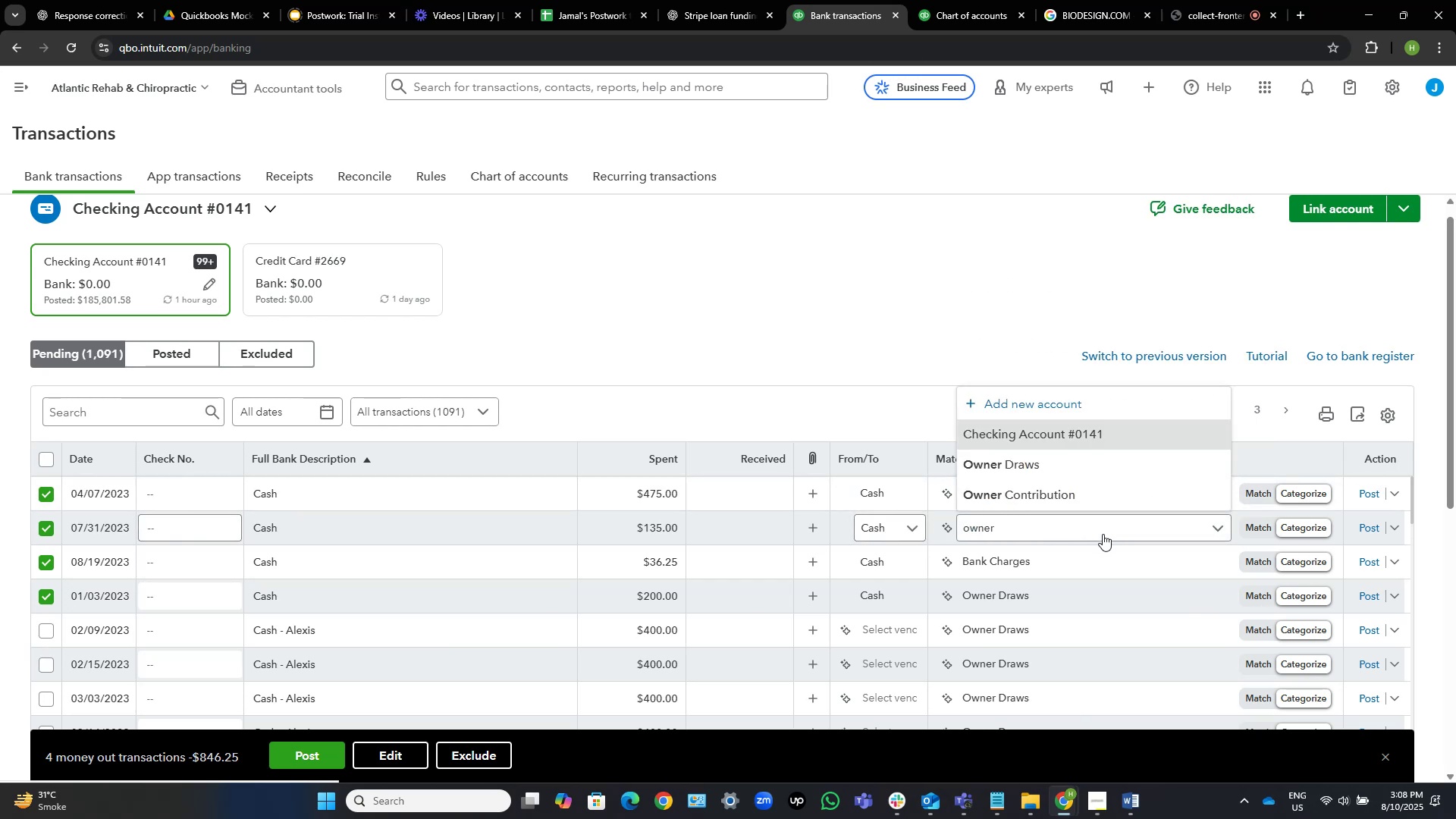 
key(ArrowDown)
 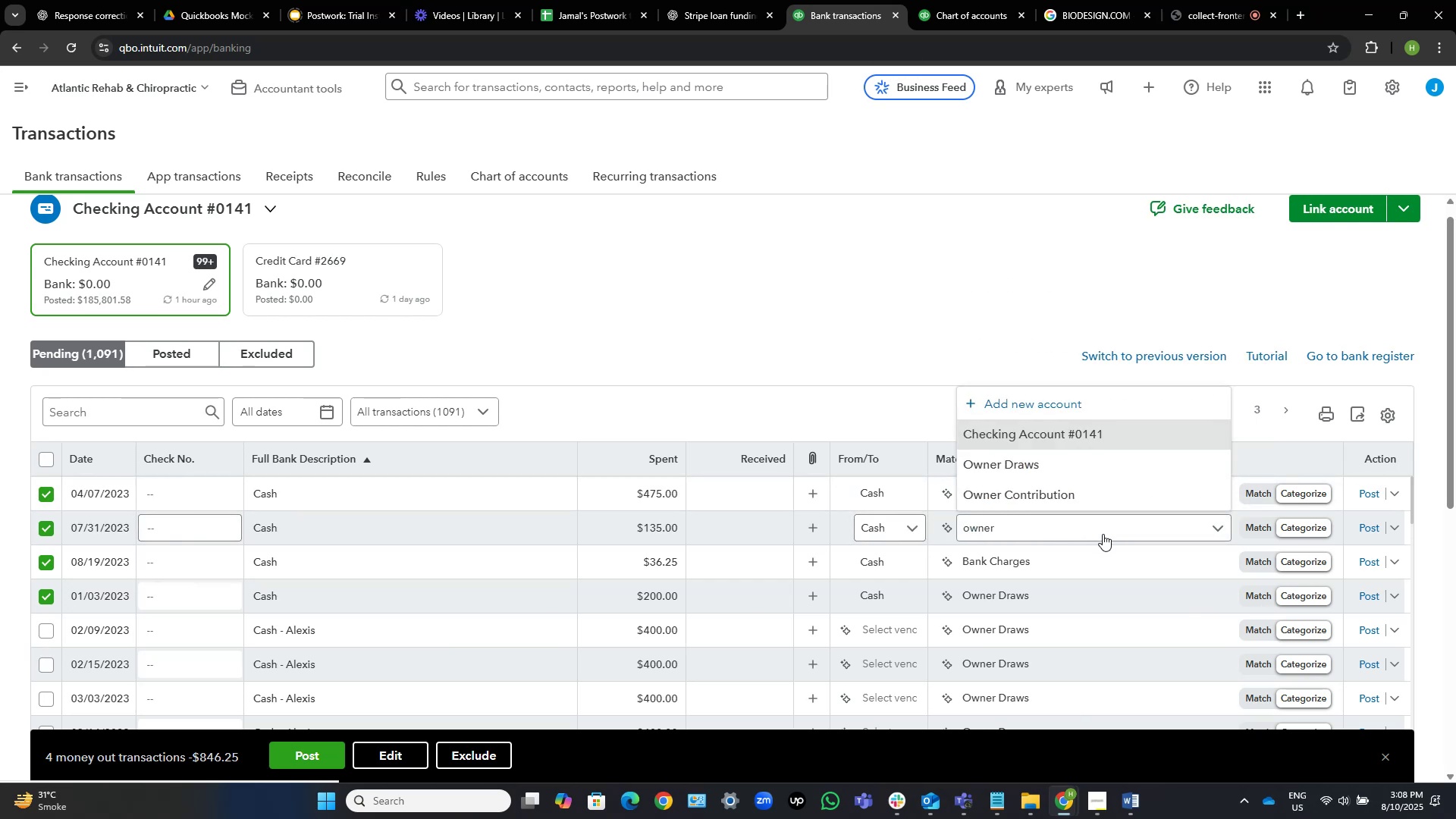 
key(ArrowDown)
 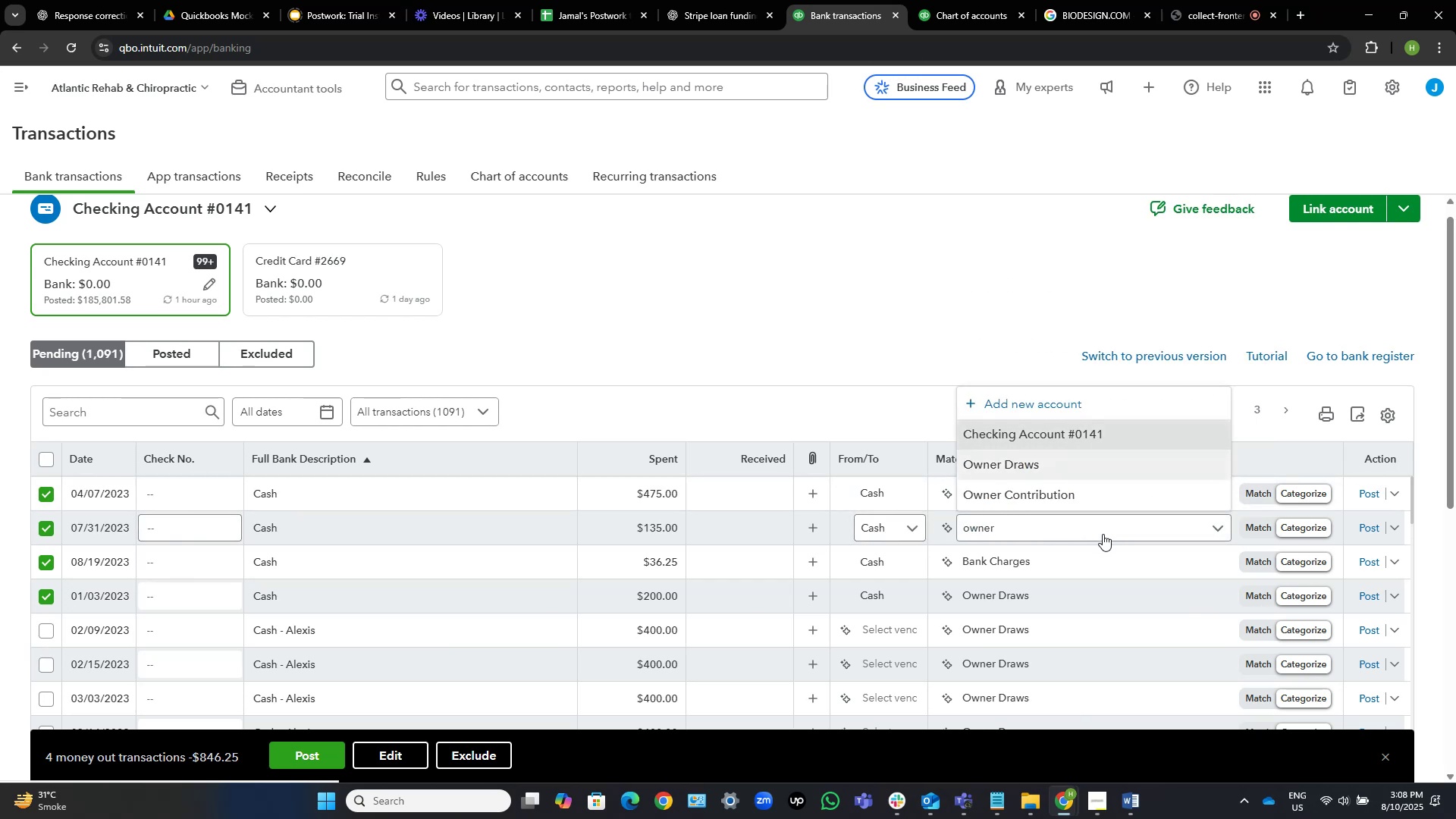 
key(NumpadEnter)
 